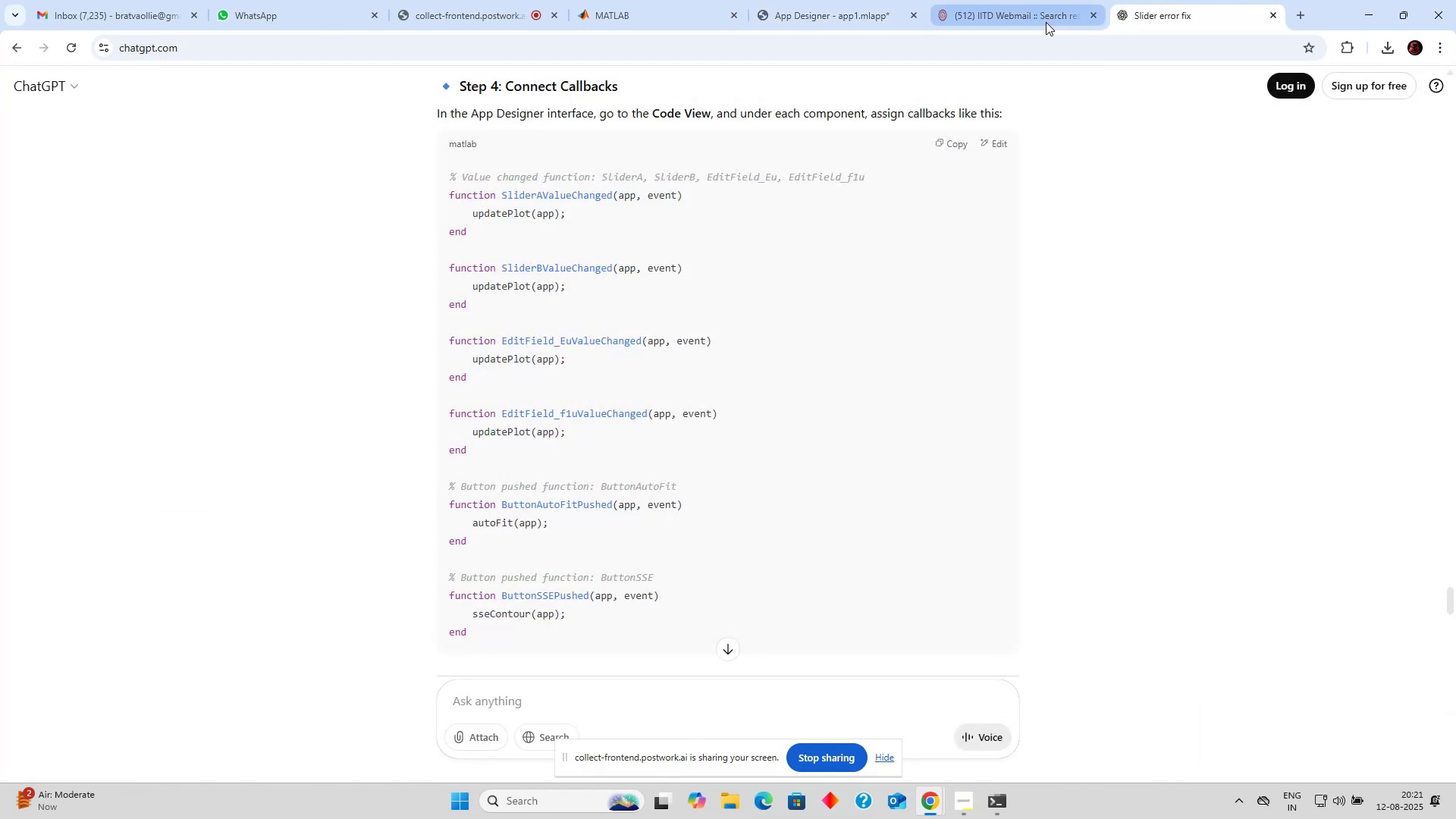 
mouse_move([1029, 31])
 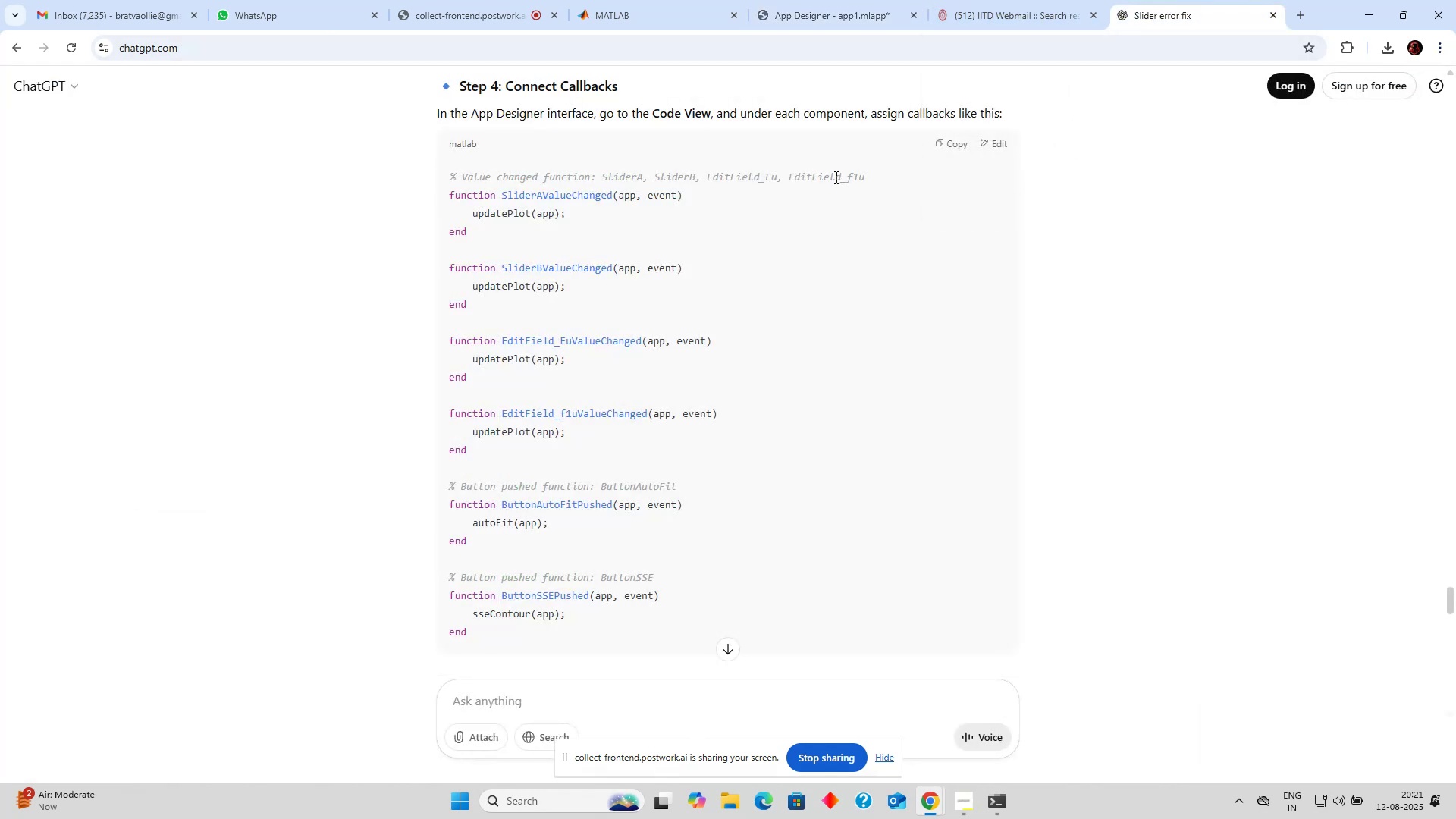 
scroll: coordinate [835, 177], scroll_direction: up, amount: 1.0
 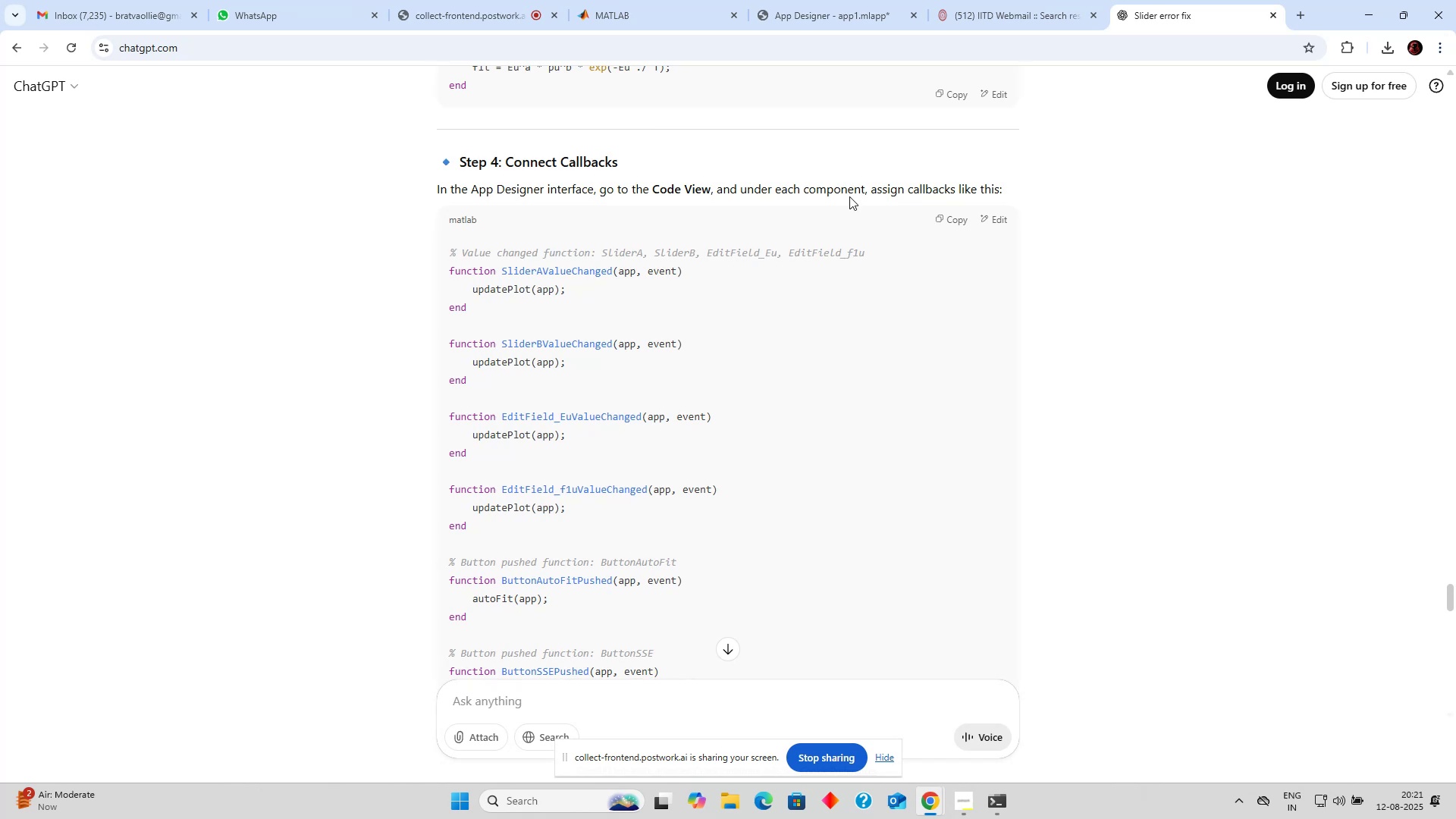 
wait(8.06)
 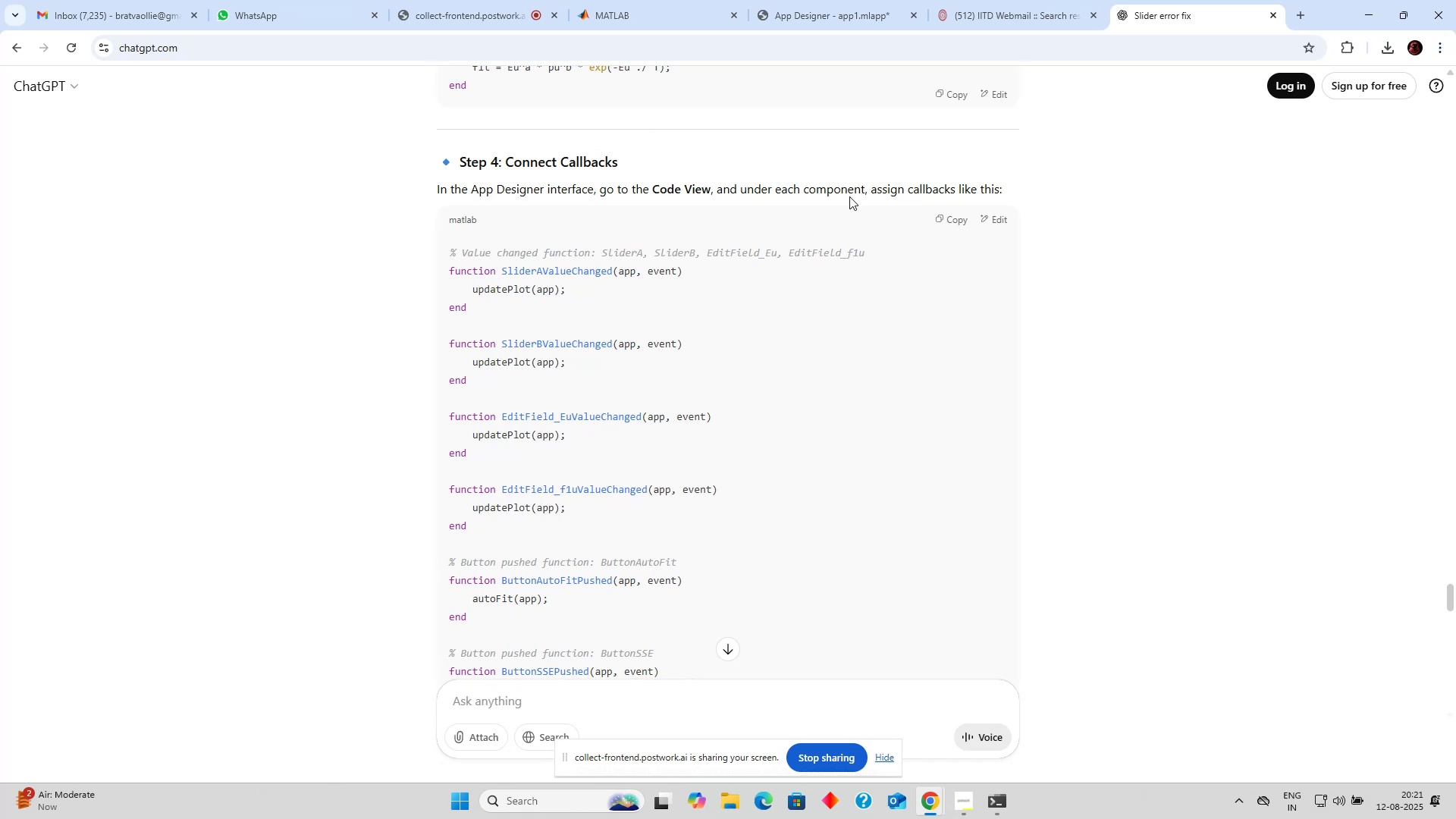 
mouse_move([864, 11])
 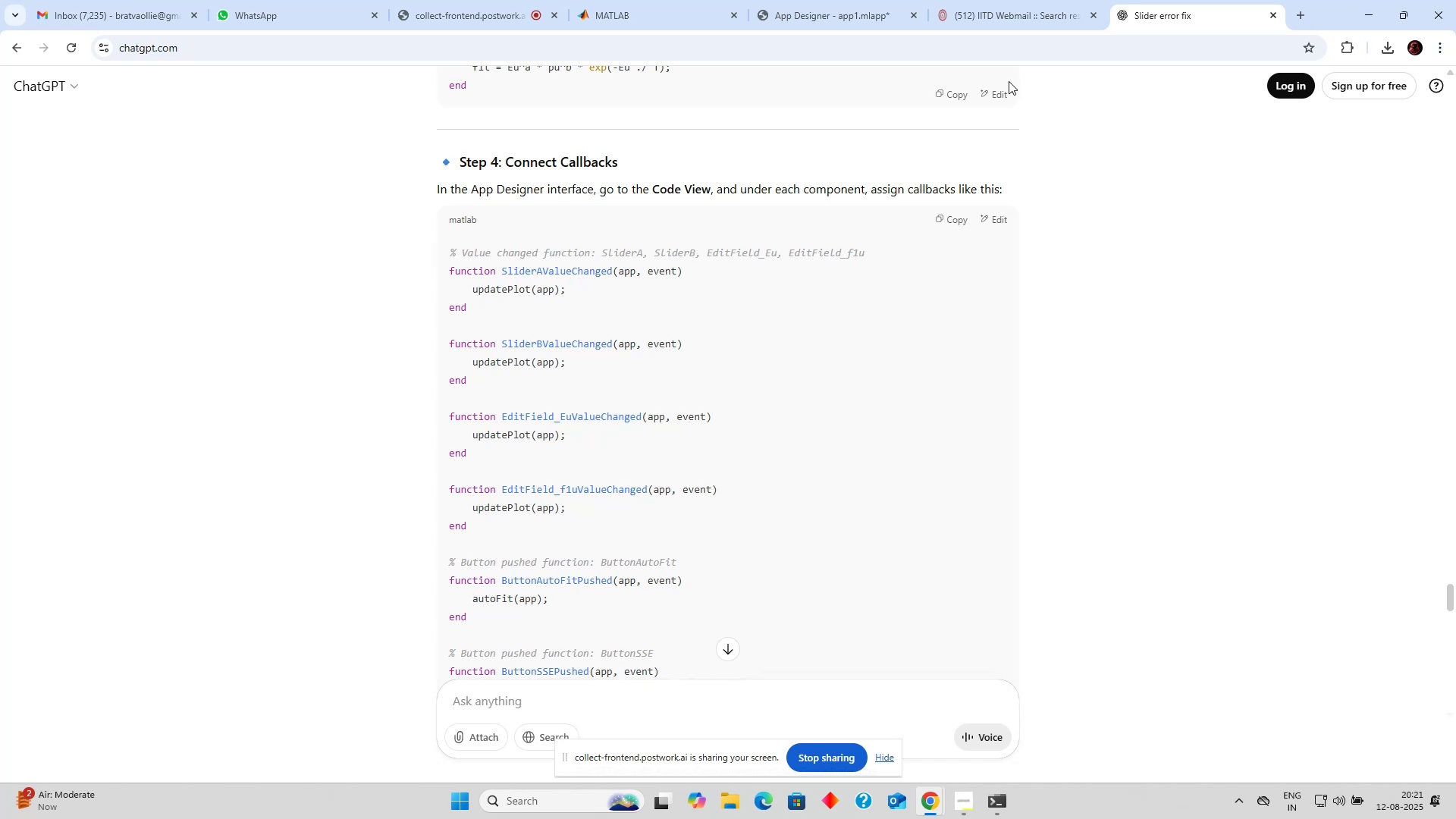 
left_click([824, 8])
 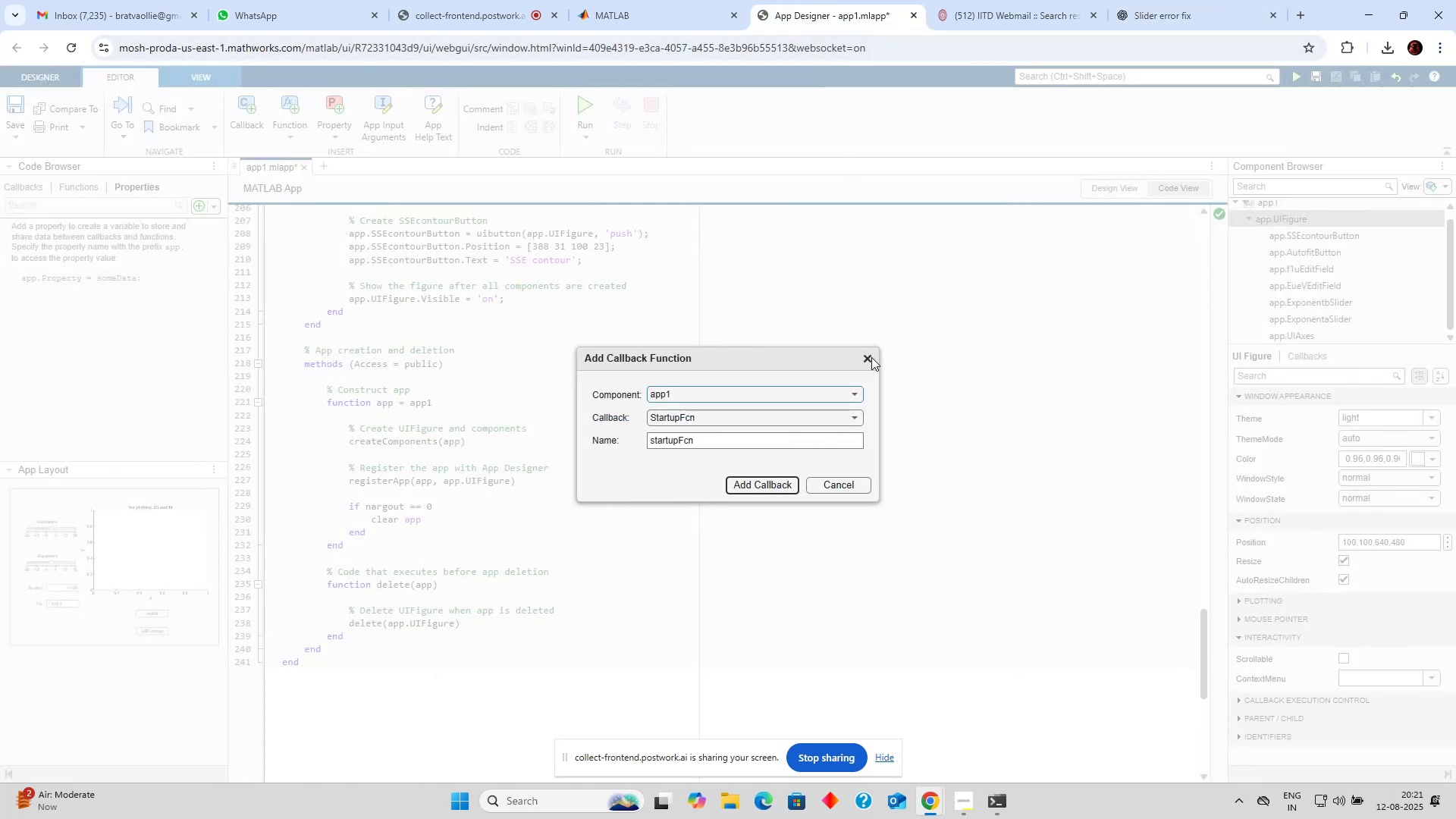 
left_click([871, 358])
 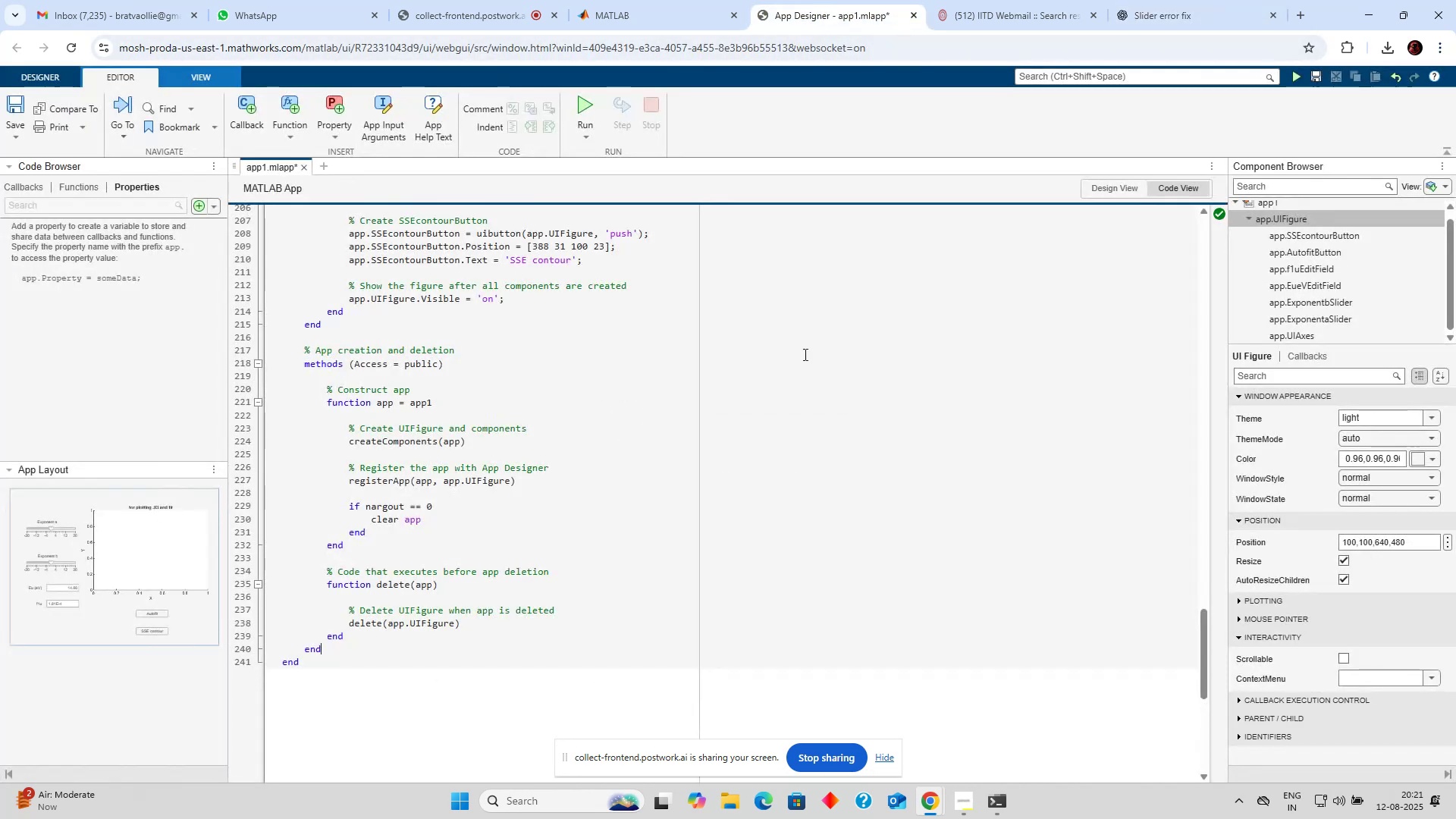 
scroll: coordinate [582, 355], scroll_direction: up, amount: 11.0
 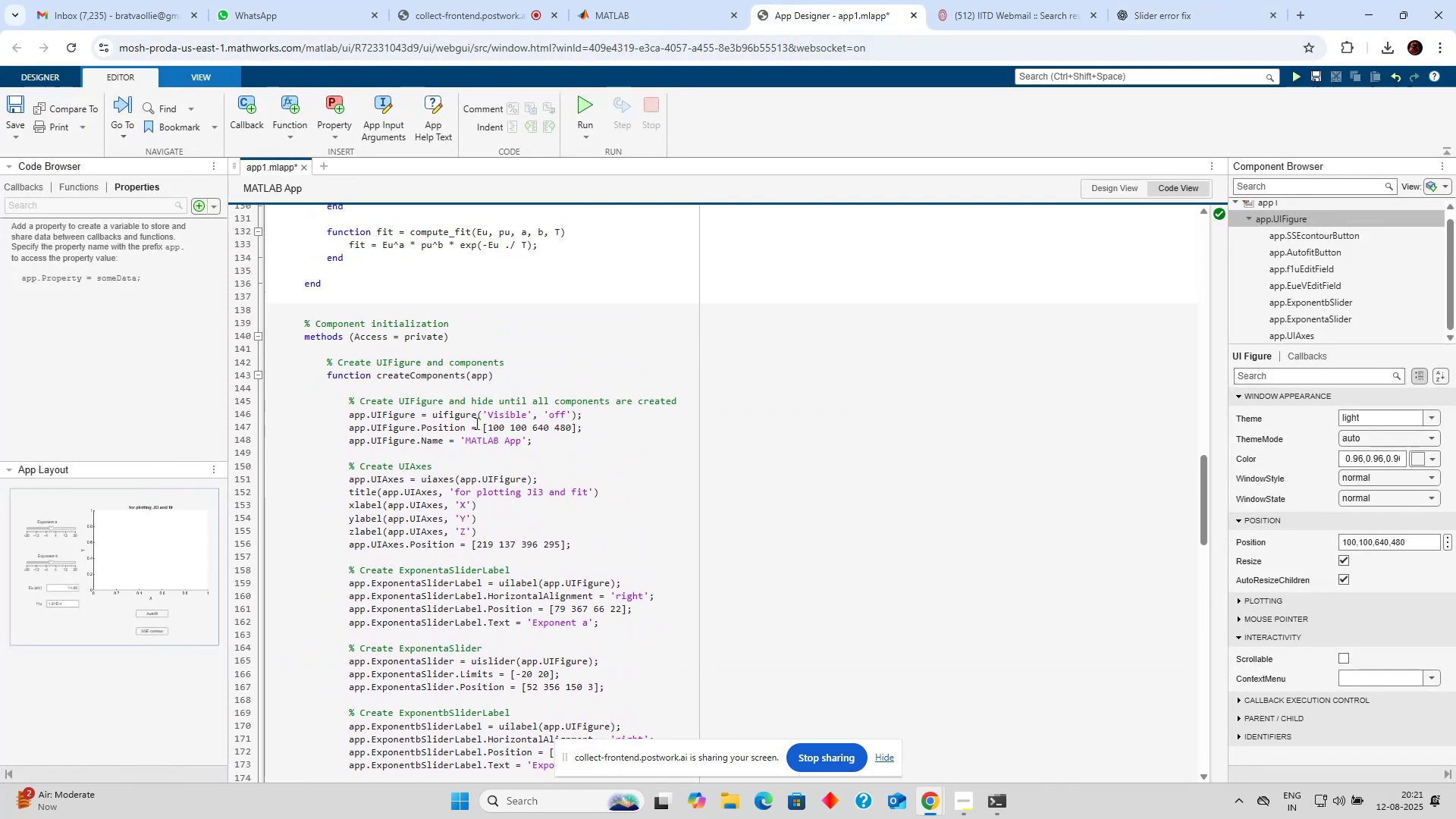 
double_click([475, 444])
 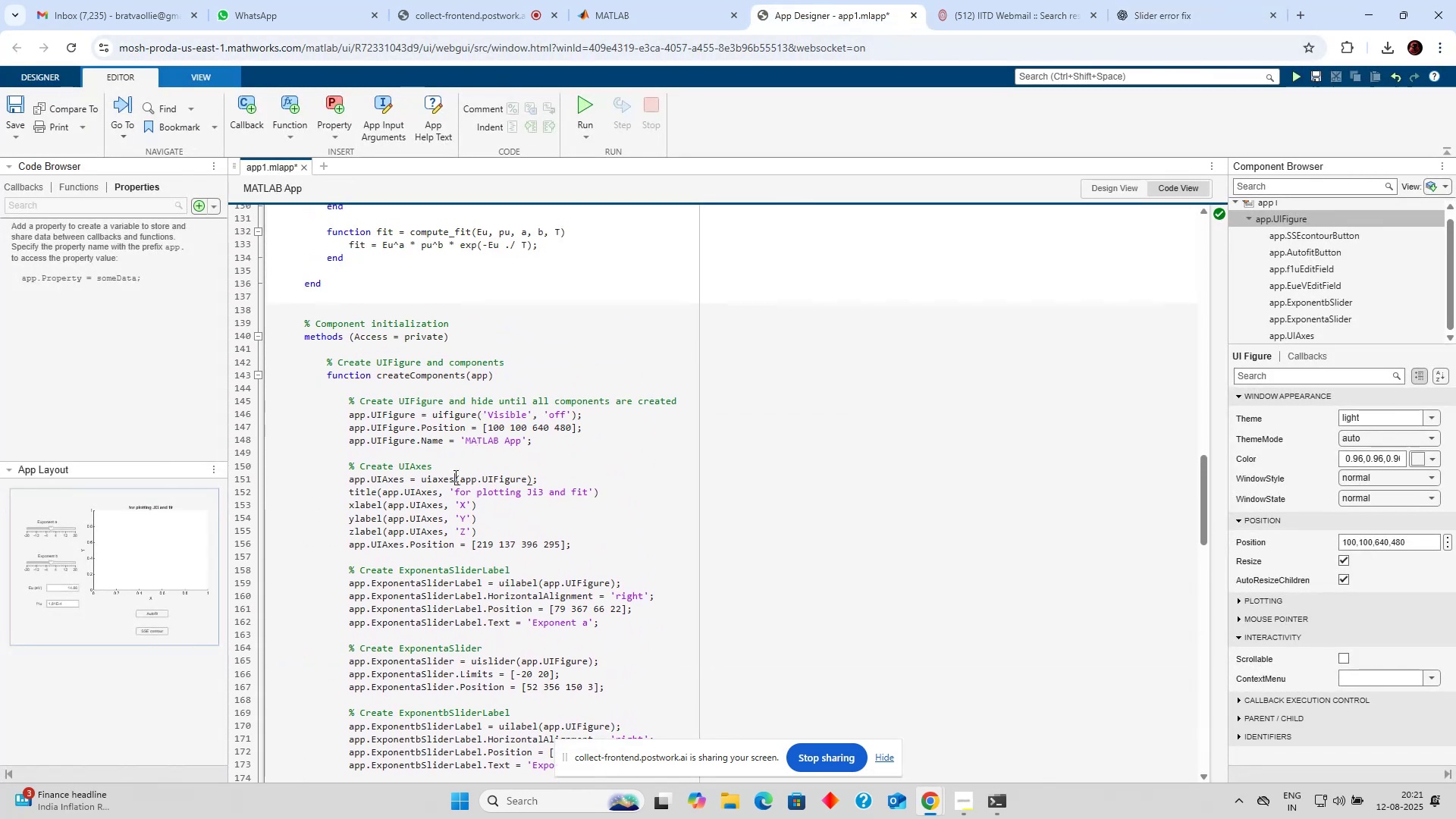 
triple_click([454, 475])
 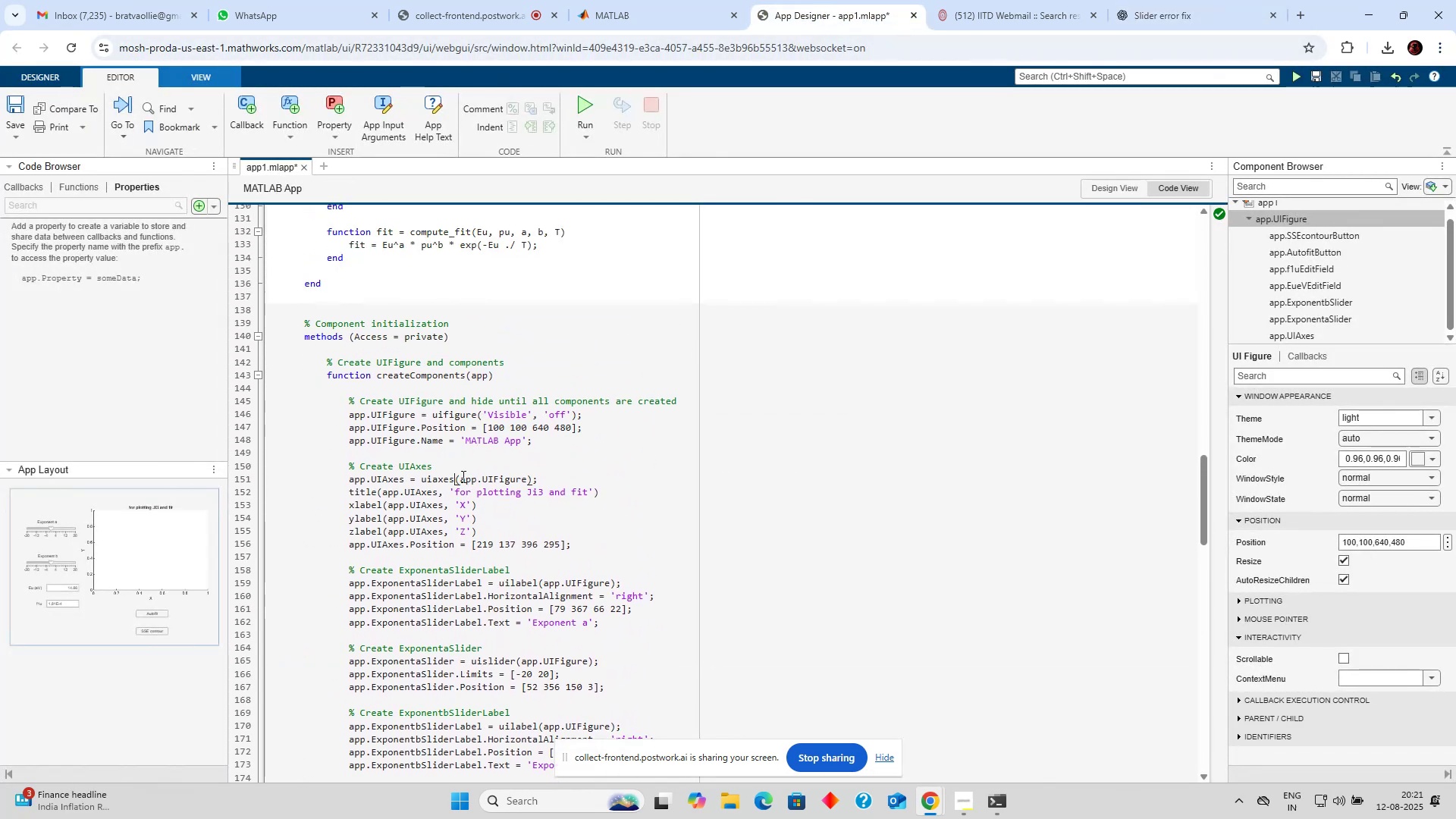 
scroll: coordinate [468, 476], scroll_direction: down, amount: 2.0
 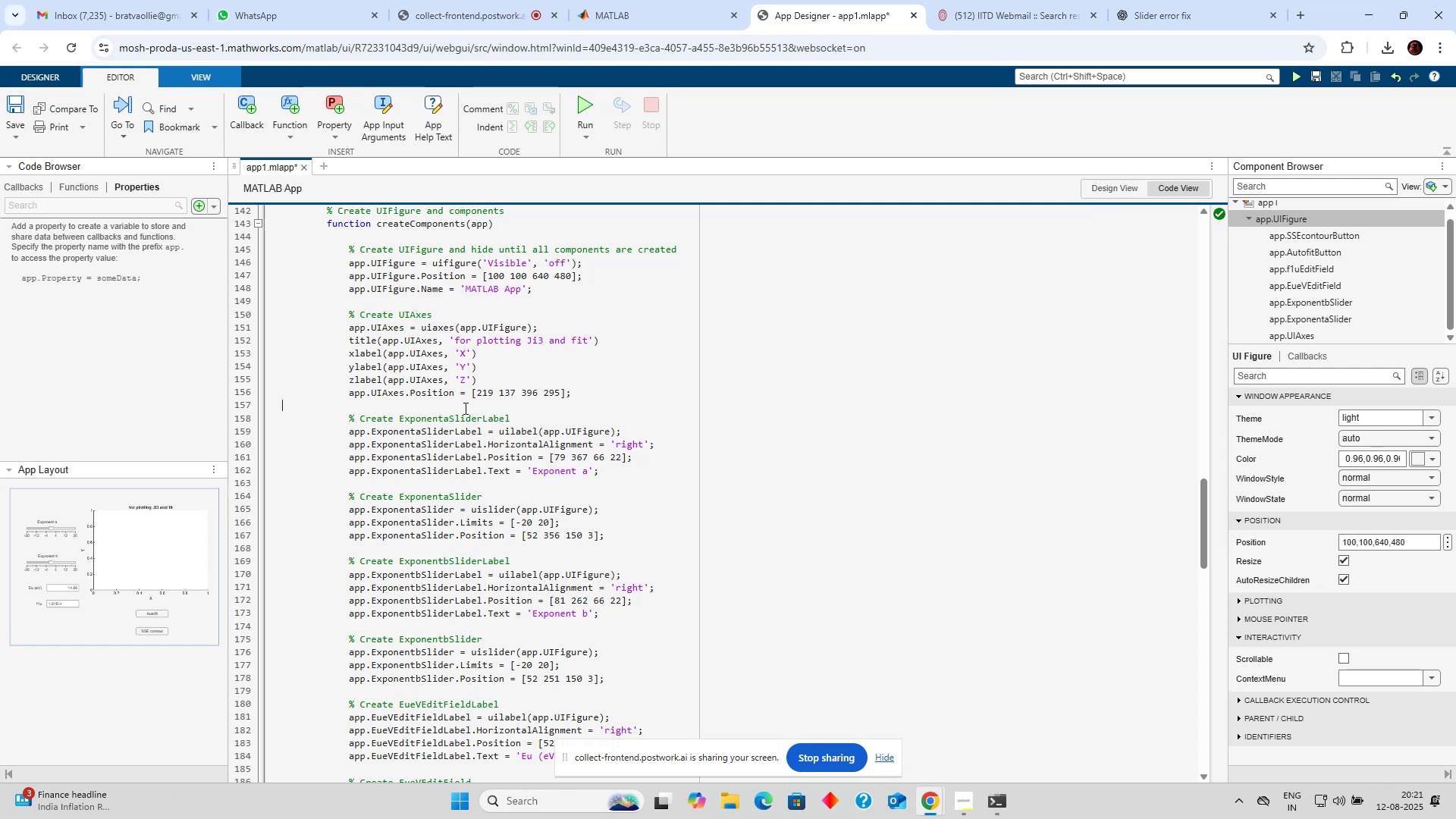 
double_click([469, 433])
 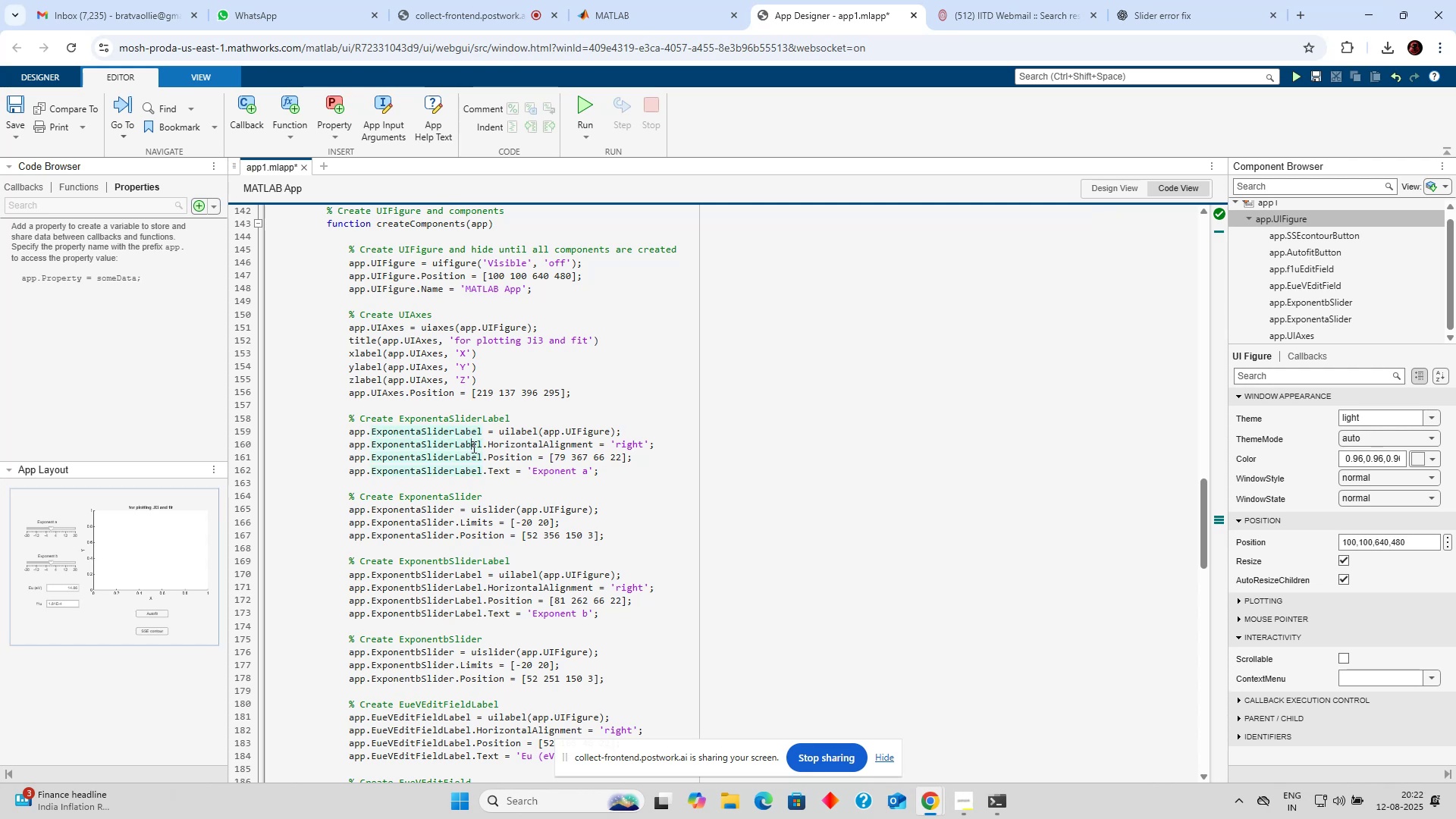 
triple_click([472, 447])
 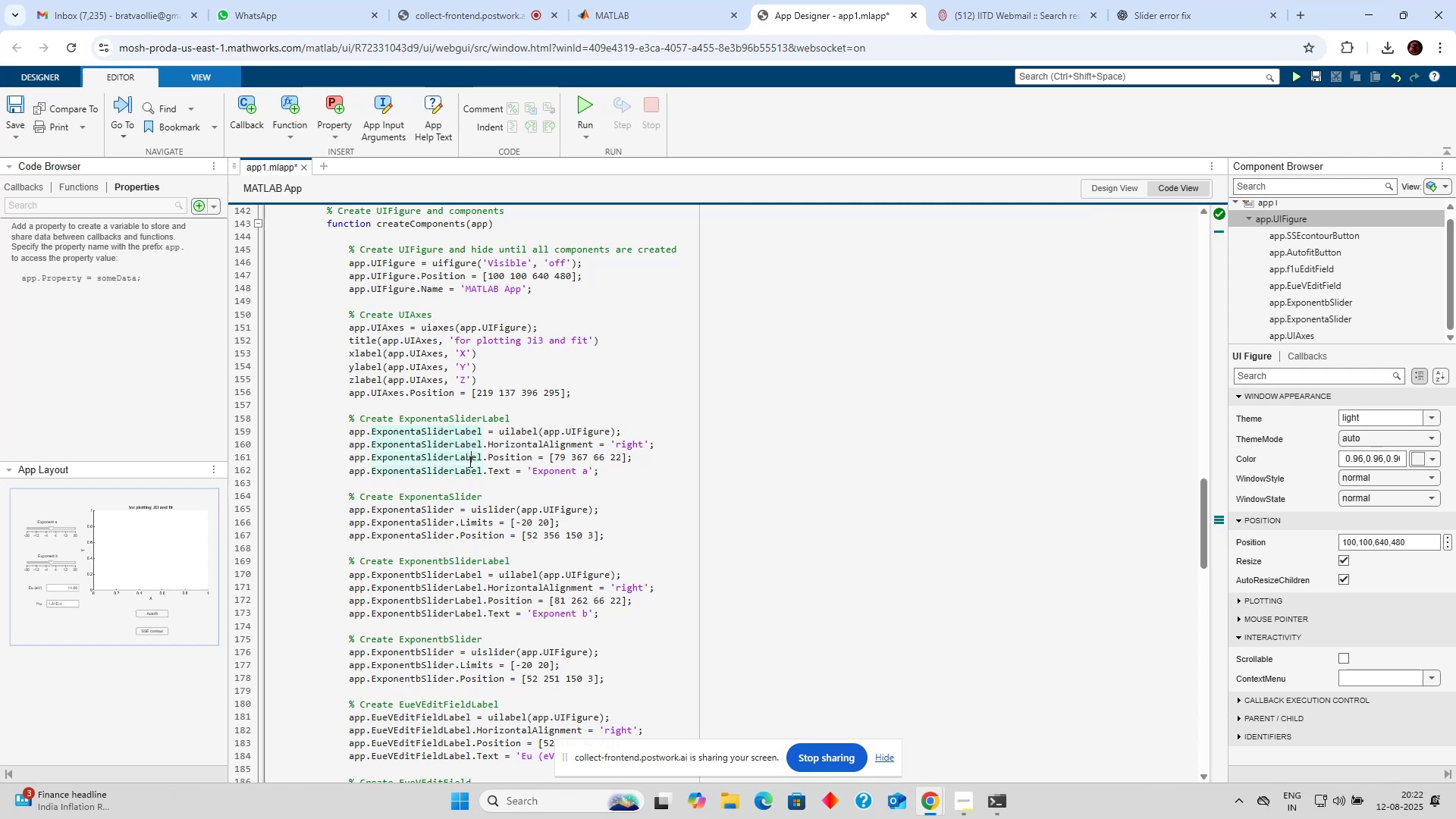 
triple_click([469, 461])
 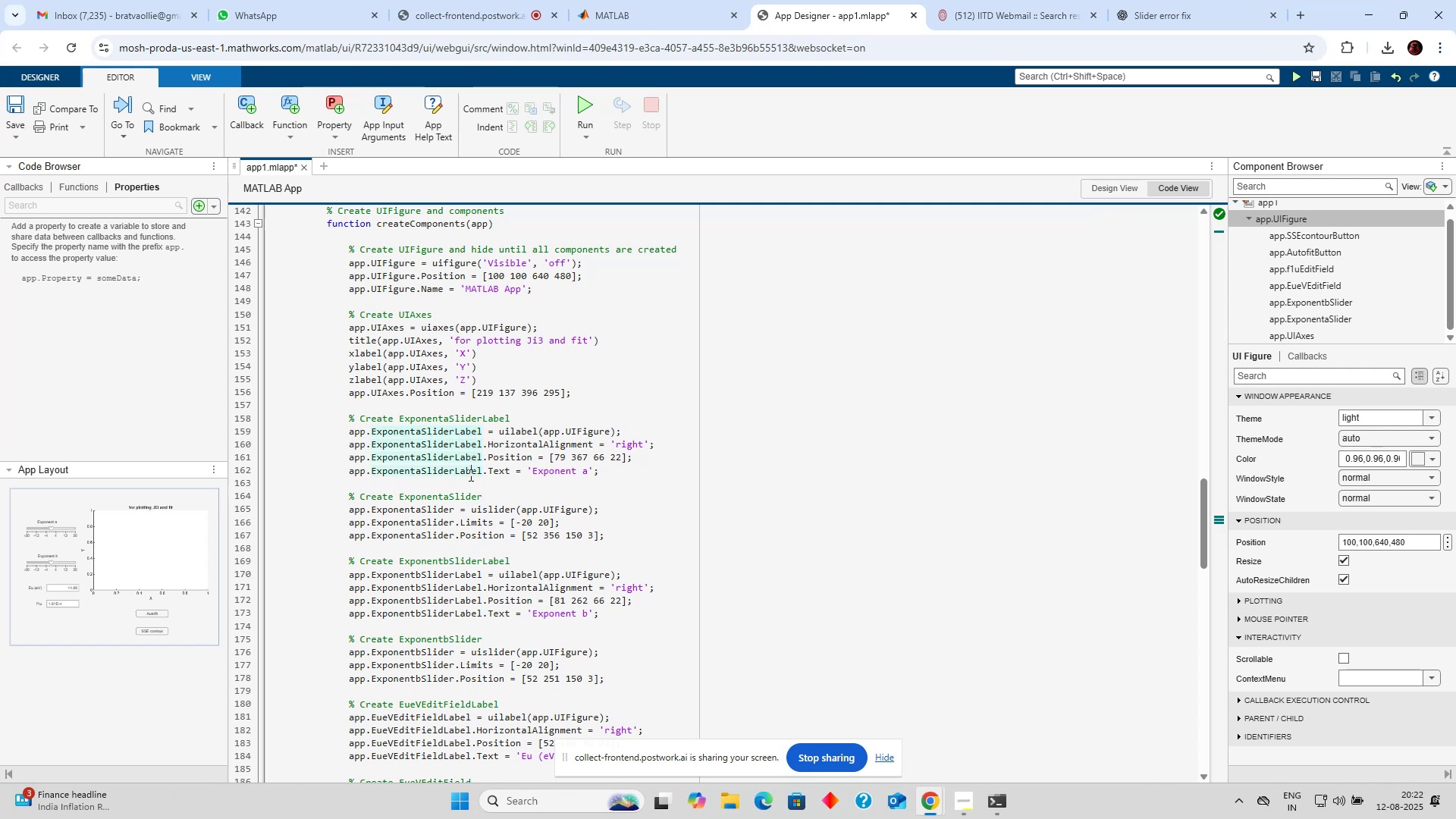 
triple_click([469, 475])
 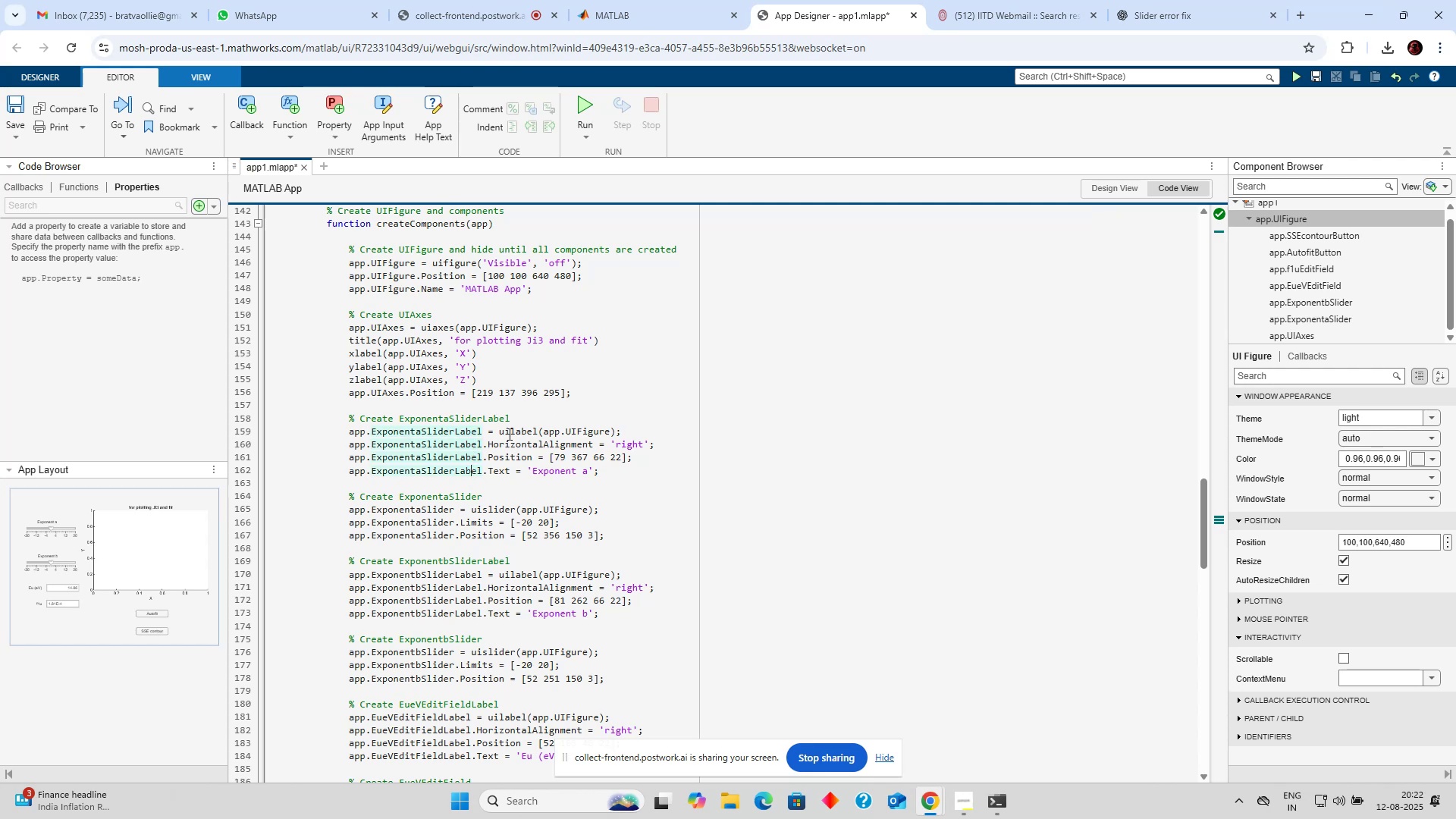 
scroll: coordinate [508, 434], scroll_direction: down, amount: 1.0
 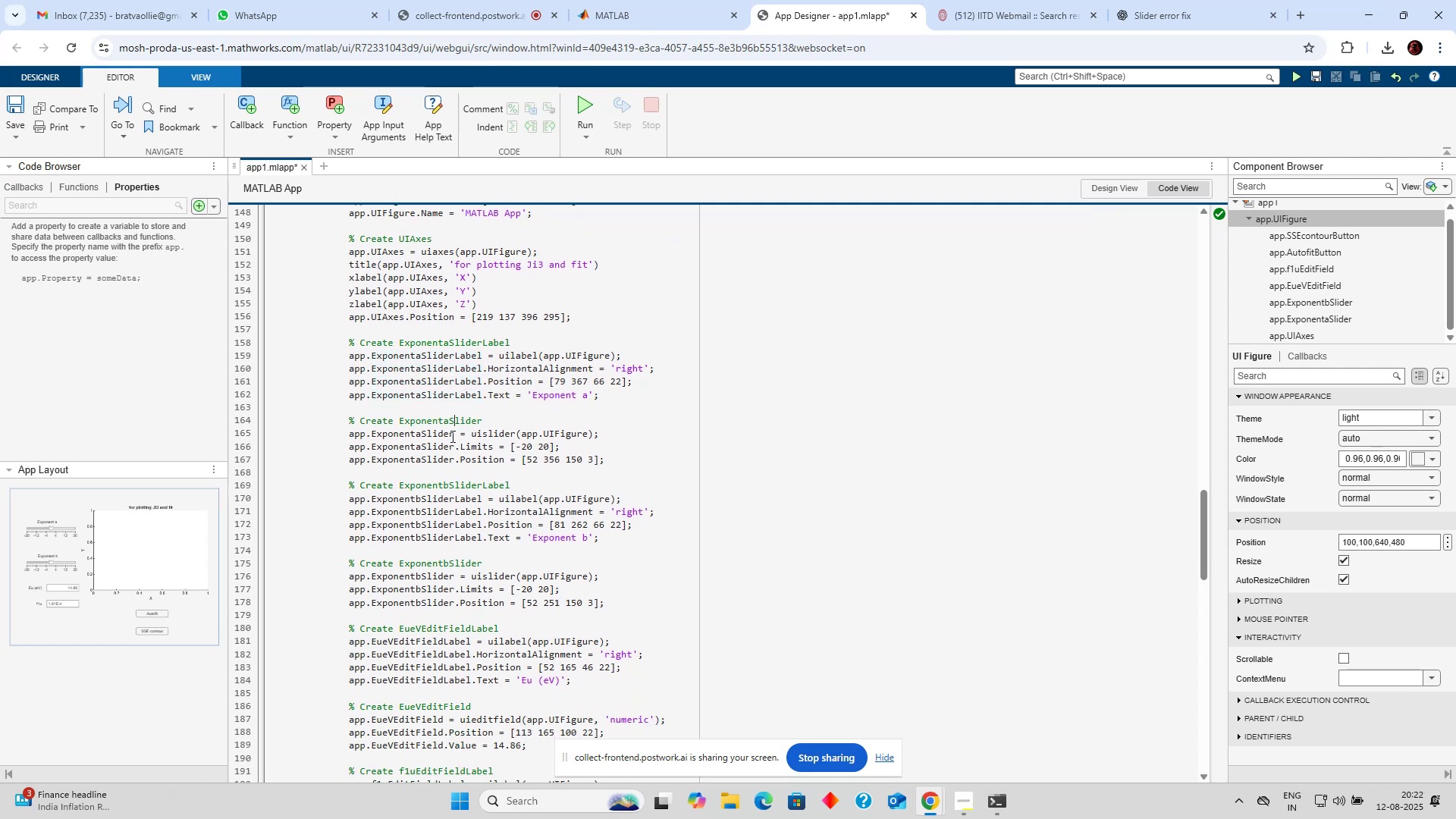 
double_click([451, 446])
 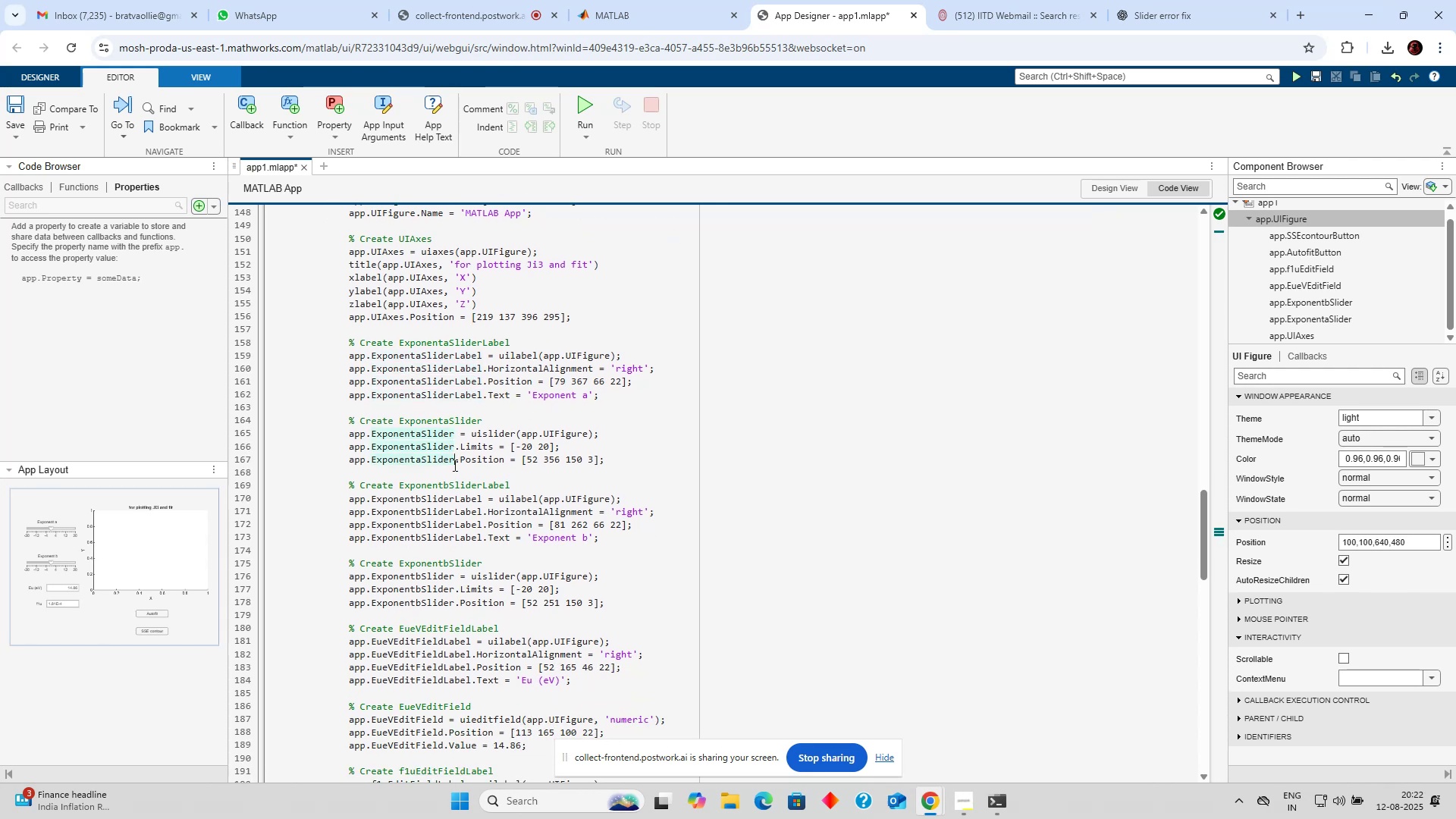 
triple_click([453, 465])
 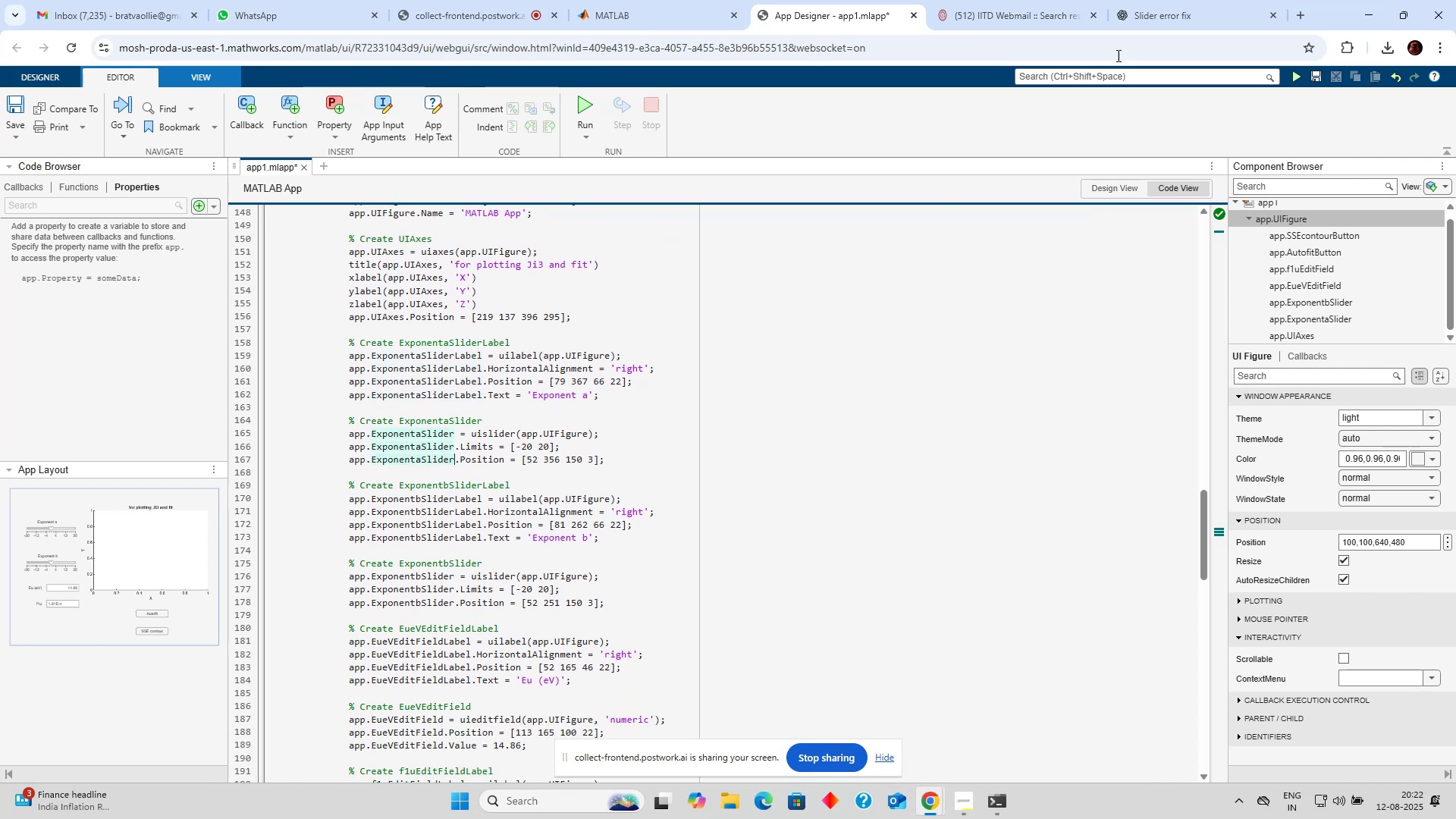 
left_click([1156, 0])
 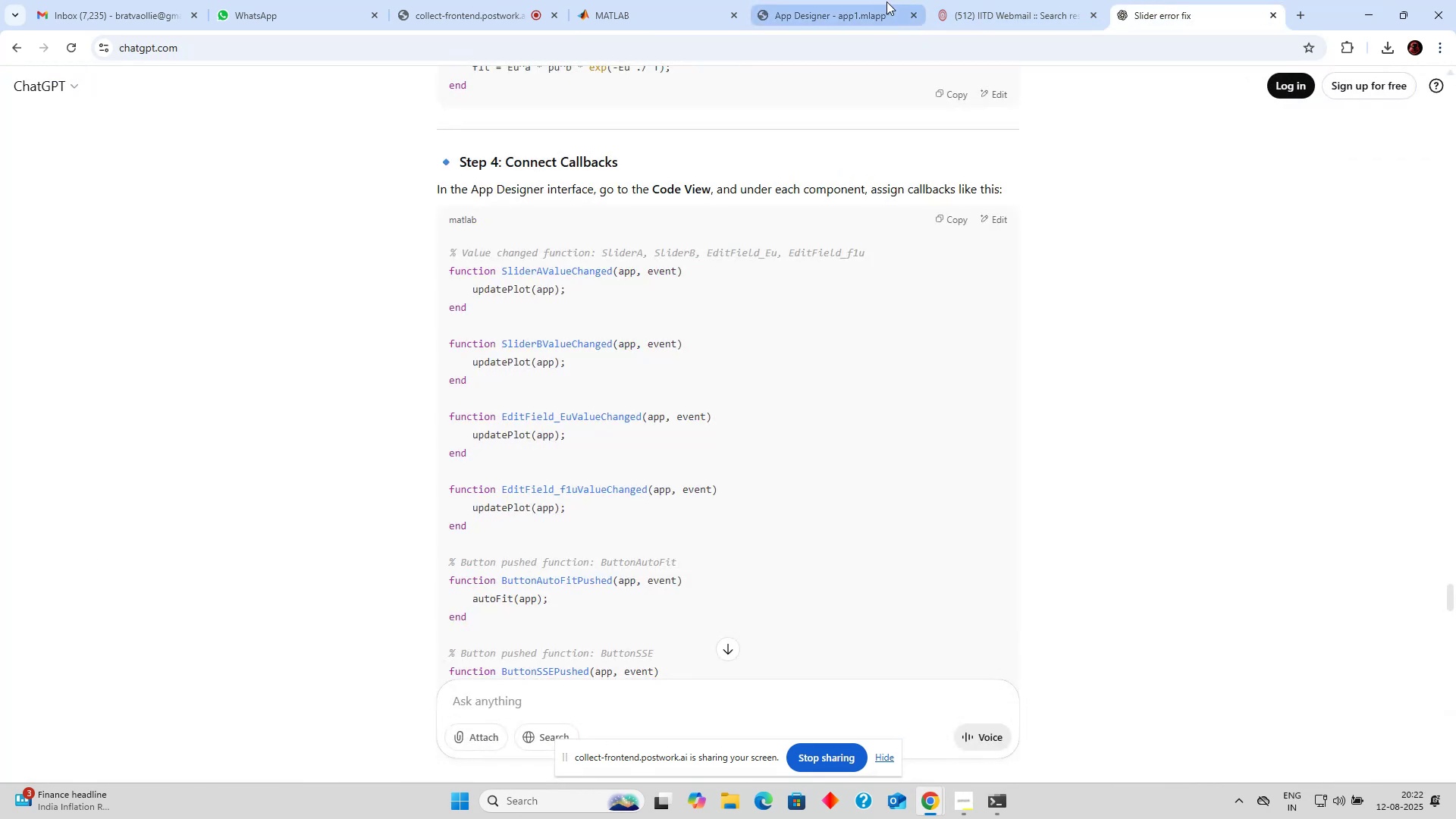 
left_click([870, 4])
 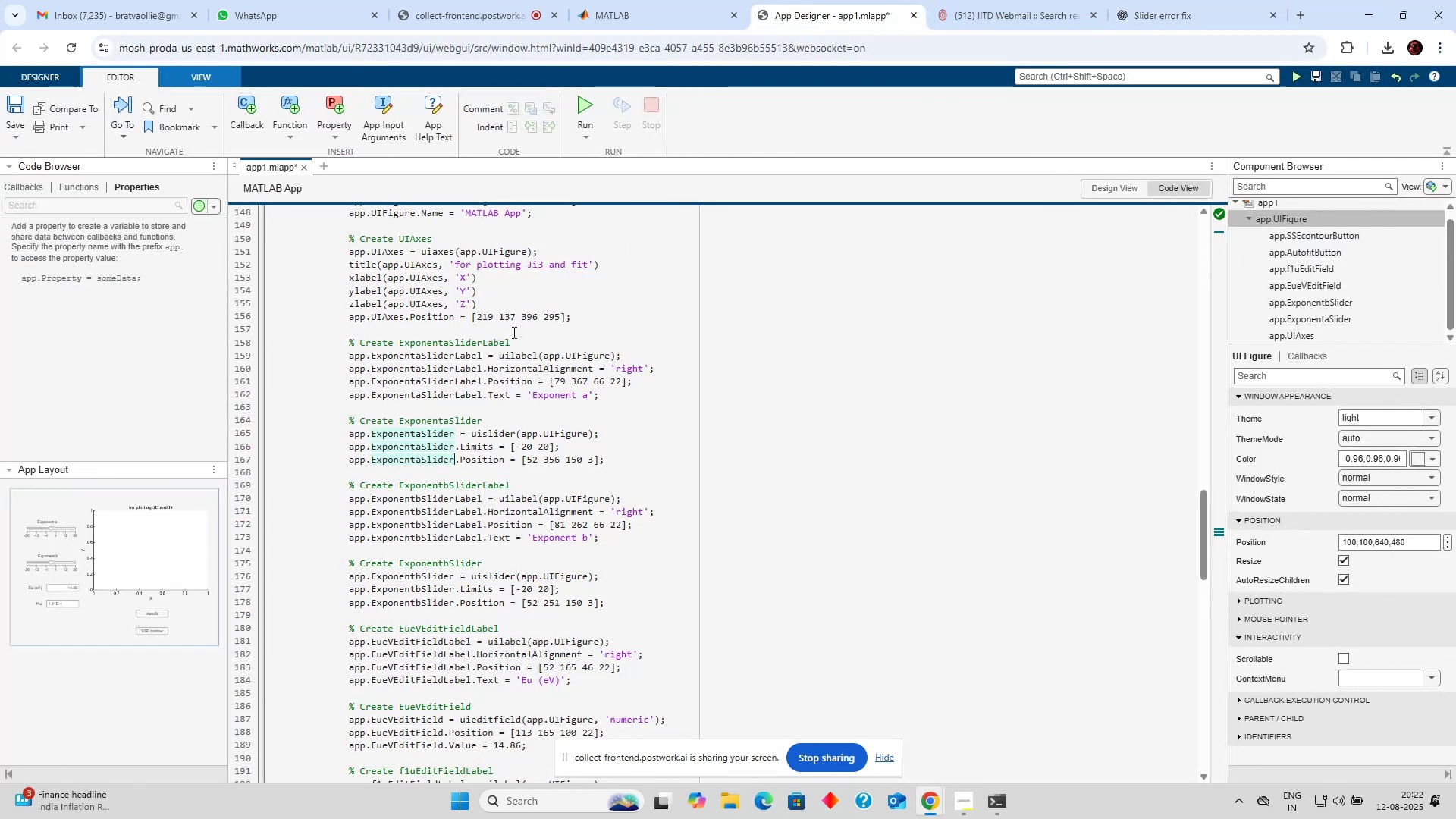 
scroll: coordinate [507, 337], scroll_direction: down, amount: 10.0
 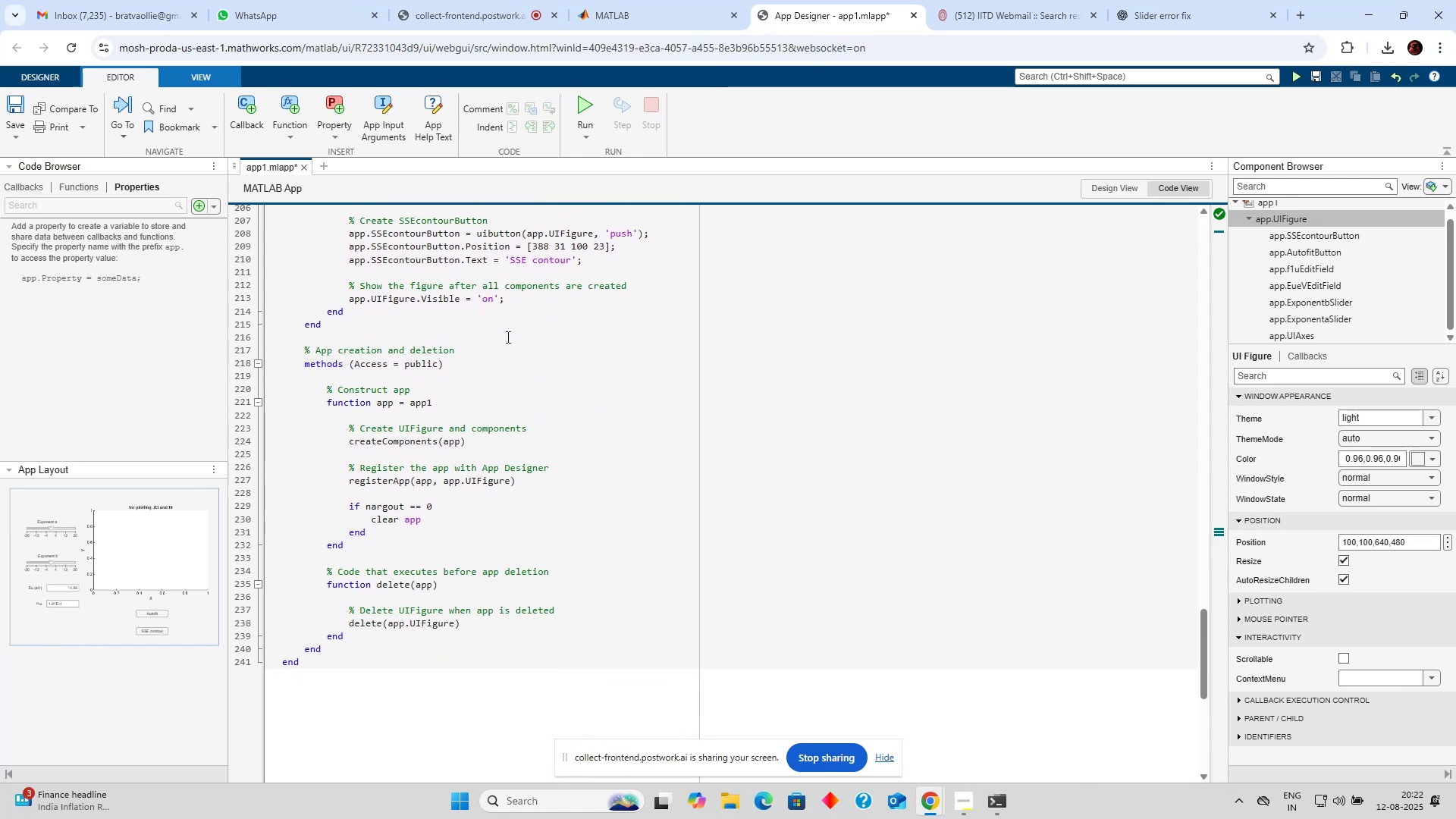 
scroll: coordinate [507, 337], scroll_direction: up, amount: 10.0
 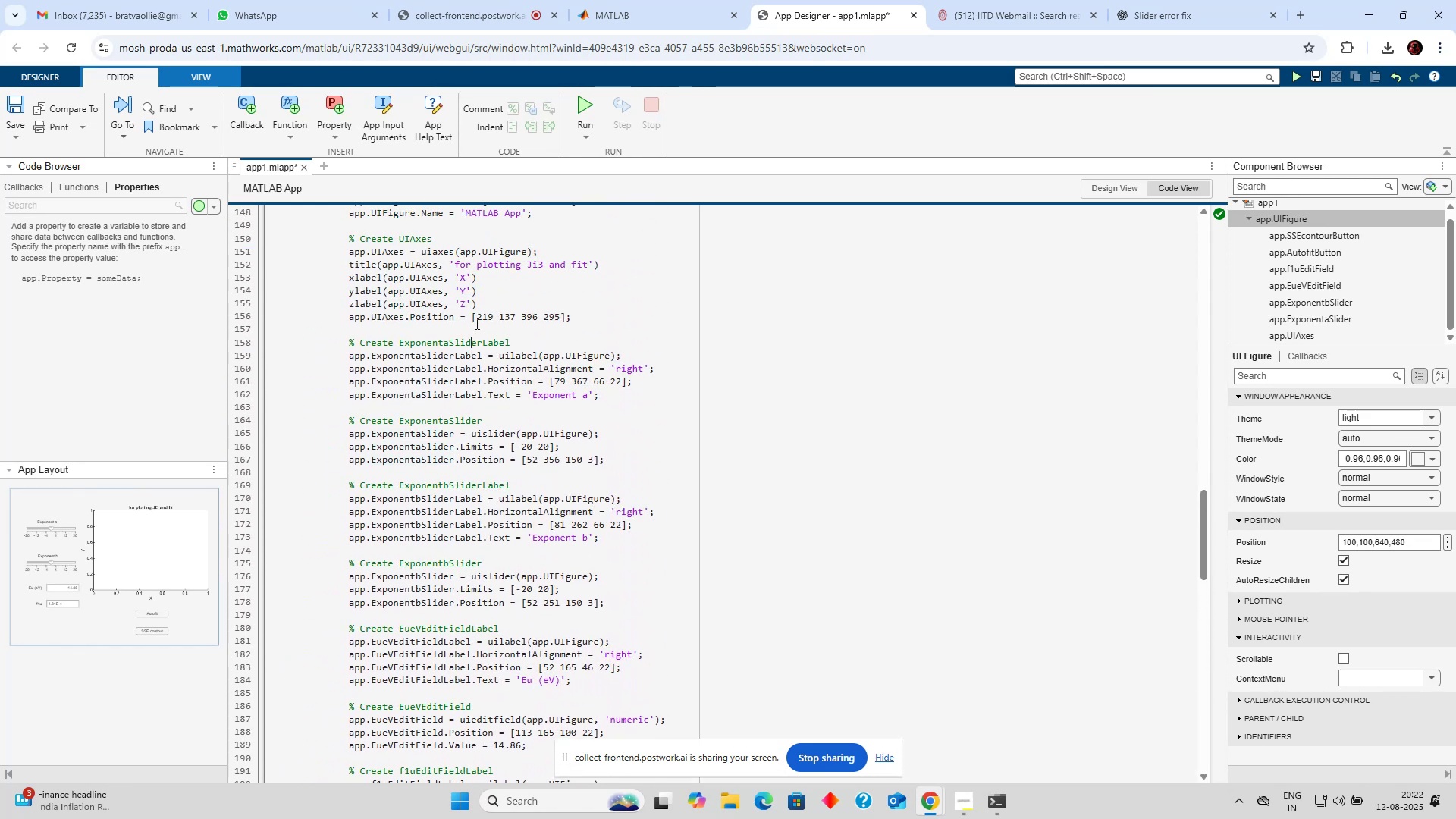 
double_click([480, 315])
 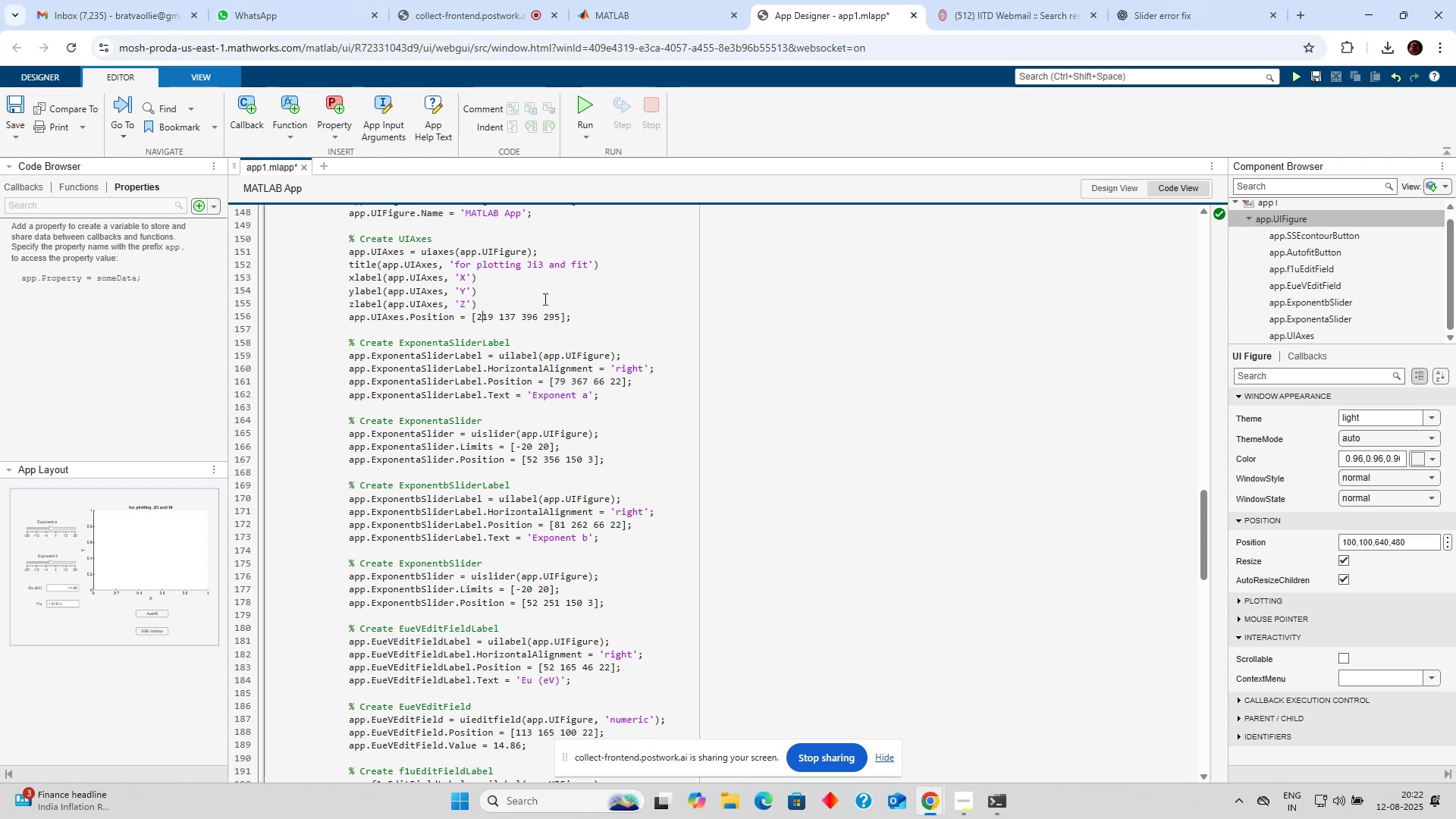 
scroll: coordinate [546, 299], scroll_direction: up, amount: 2.0
 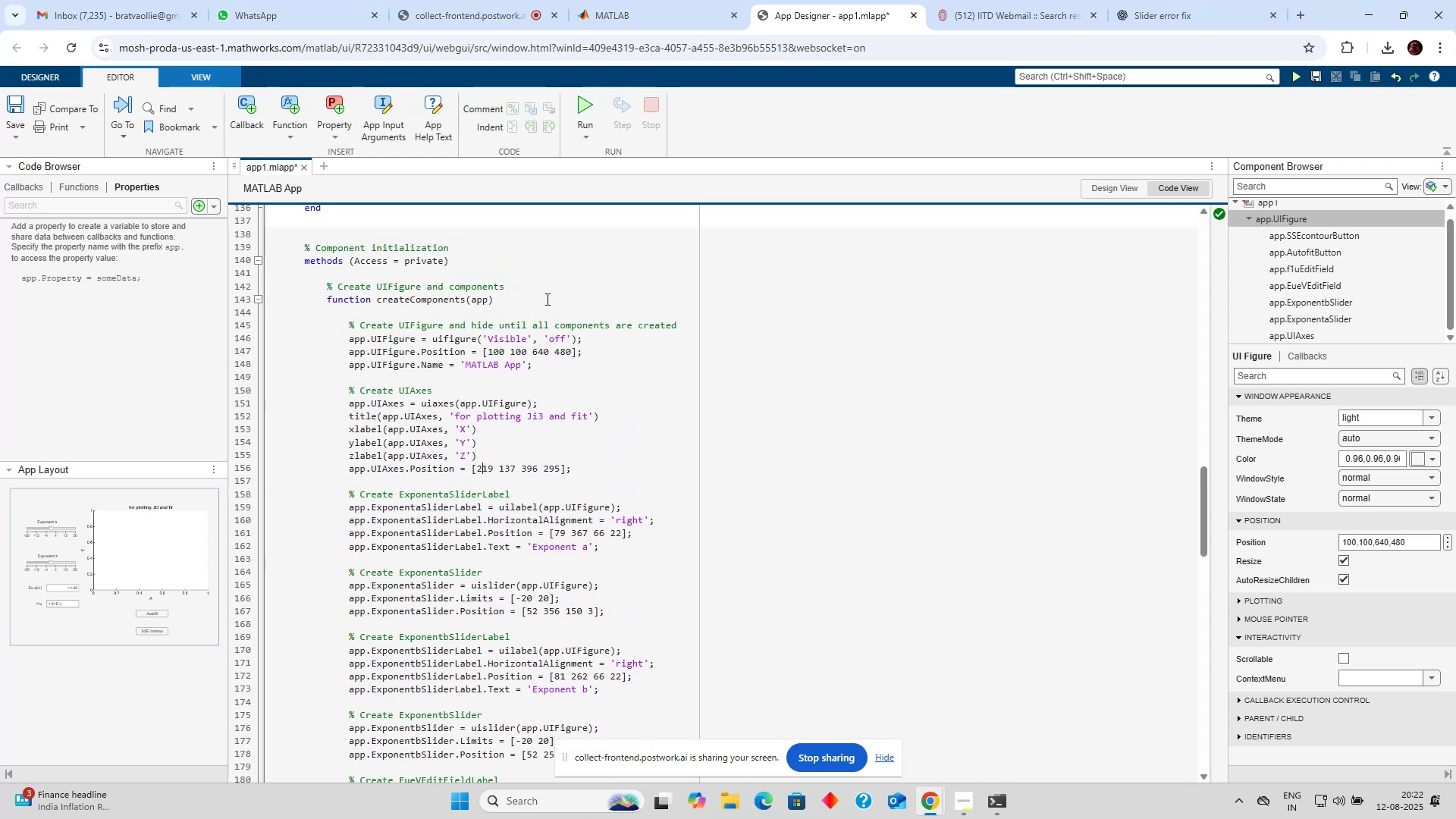 
scroll: coordinate [546, 299], scroll_direction: down, amount: 2.0
 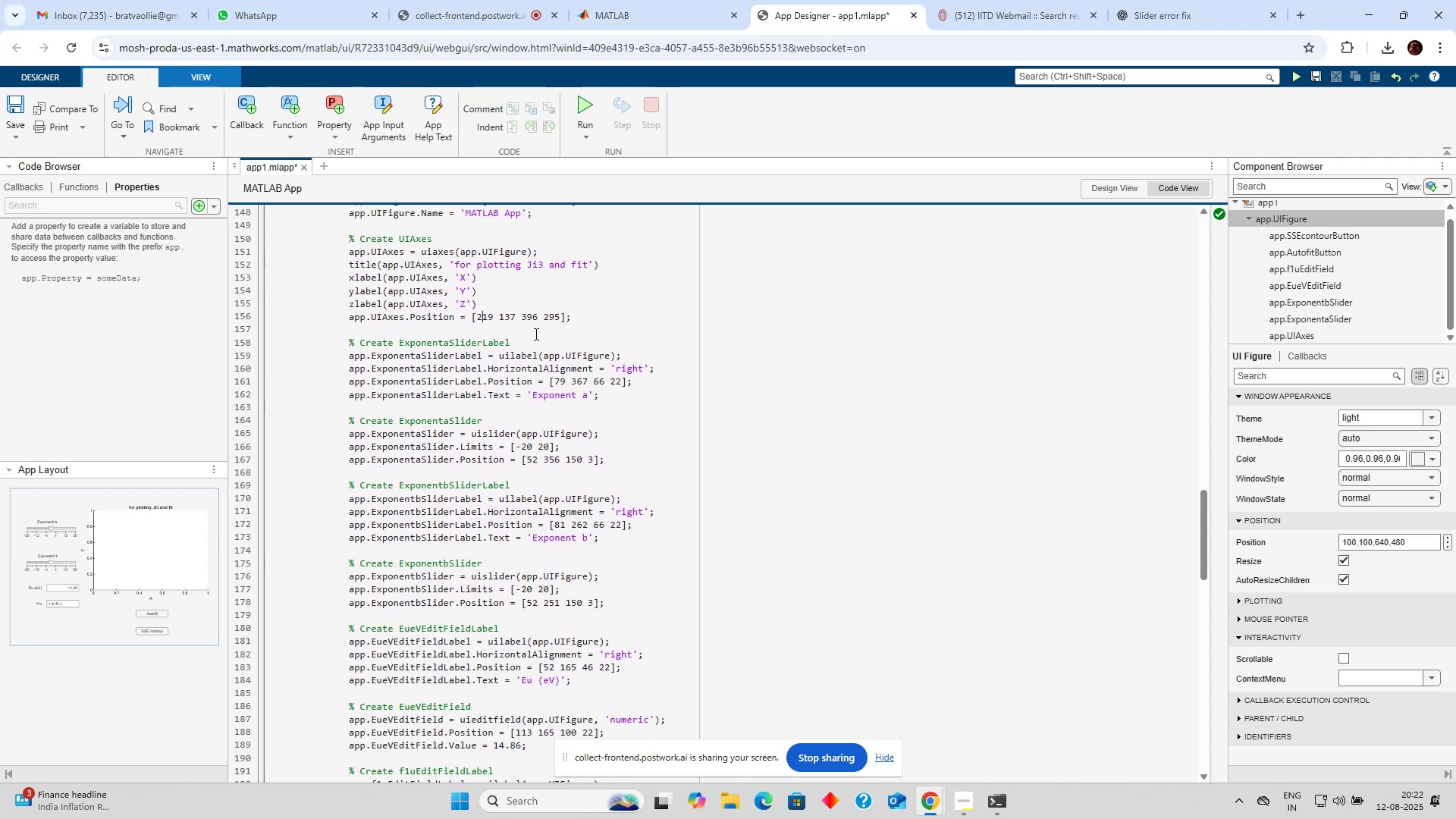 
scroll: coordinate [535, 334], scroll_direction: up, amount: 2.0
 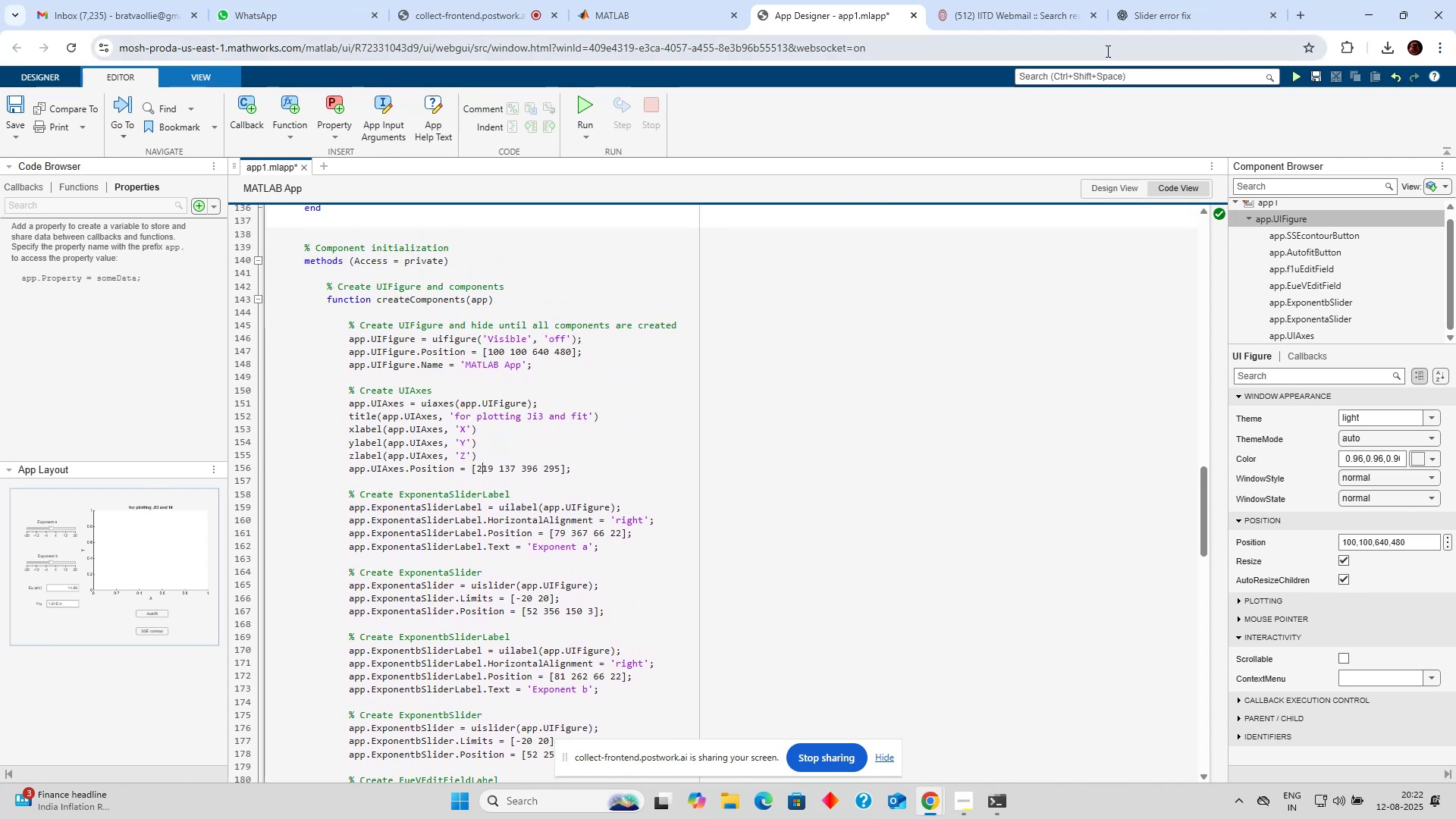 
left_click([1153, 2])
 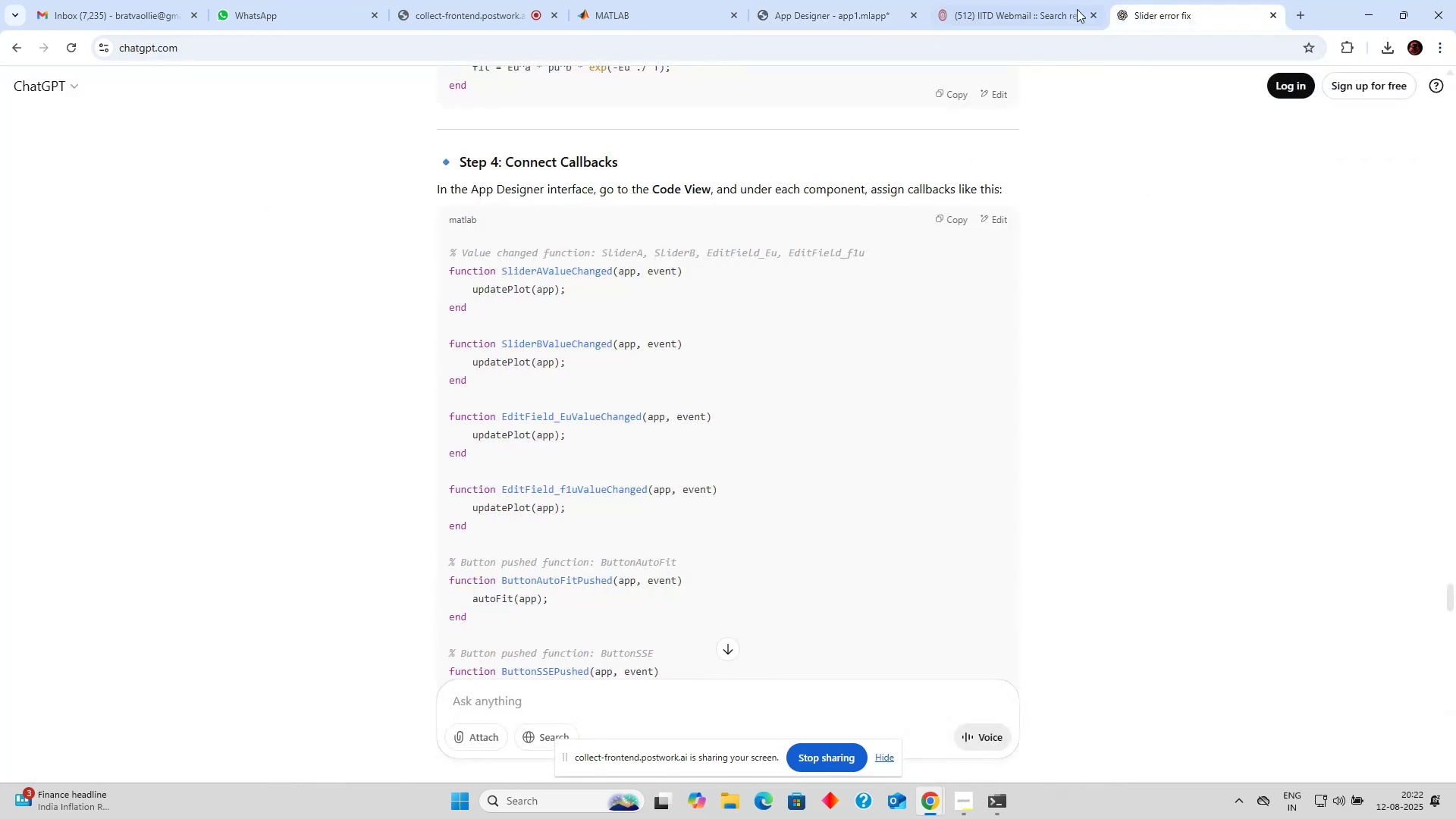 
mouse_move([1039, 19])
 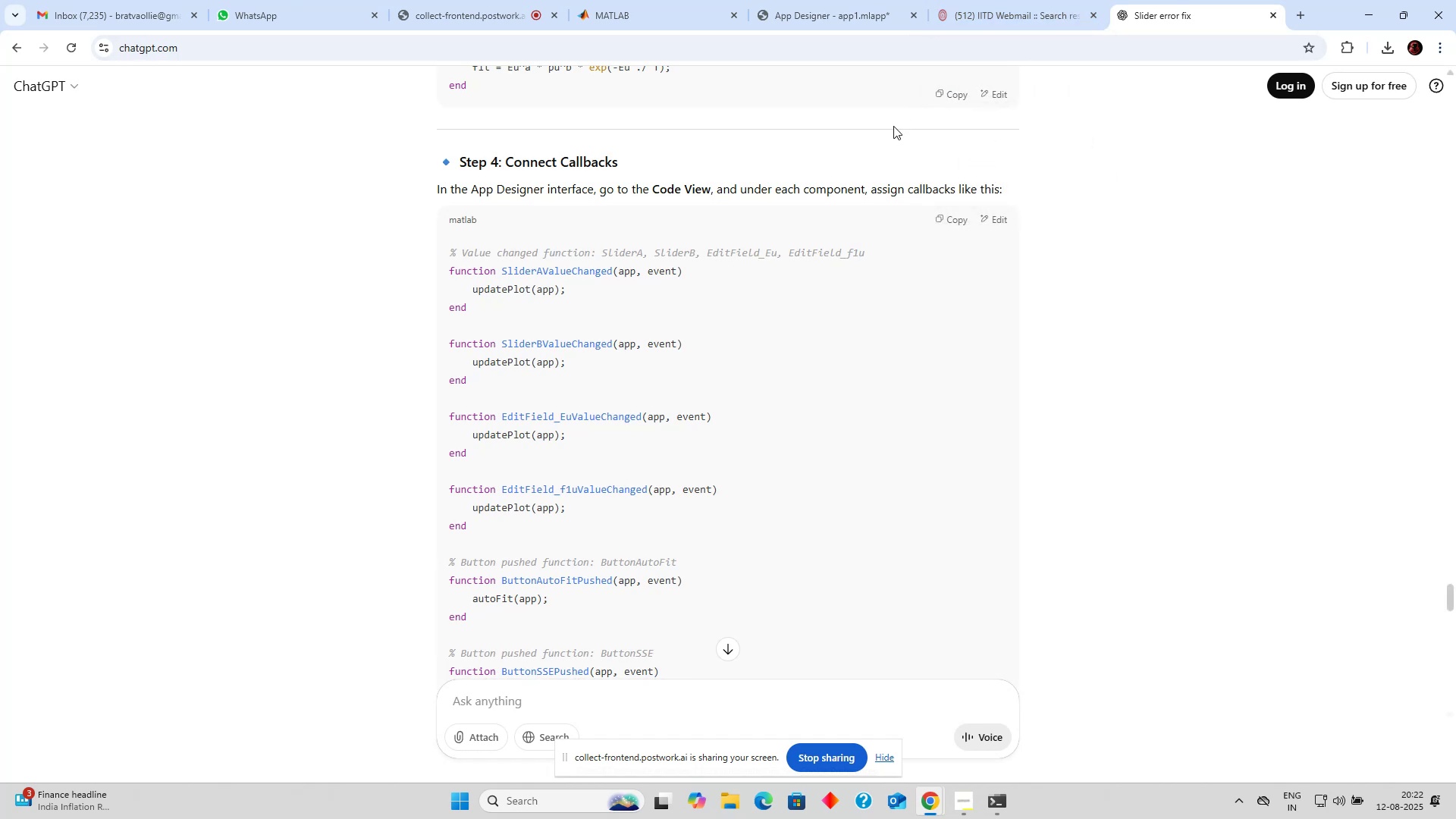 
scroll: coordinate [876, 158], scroll_direction: down, amount: 2.0
 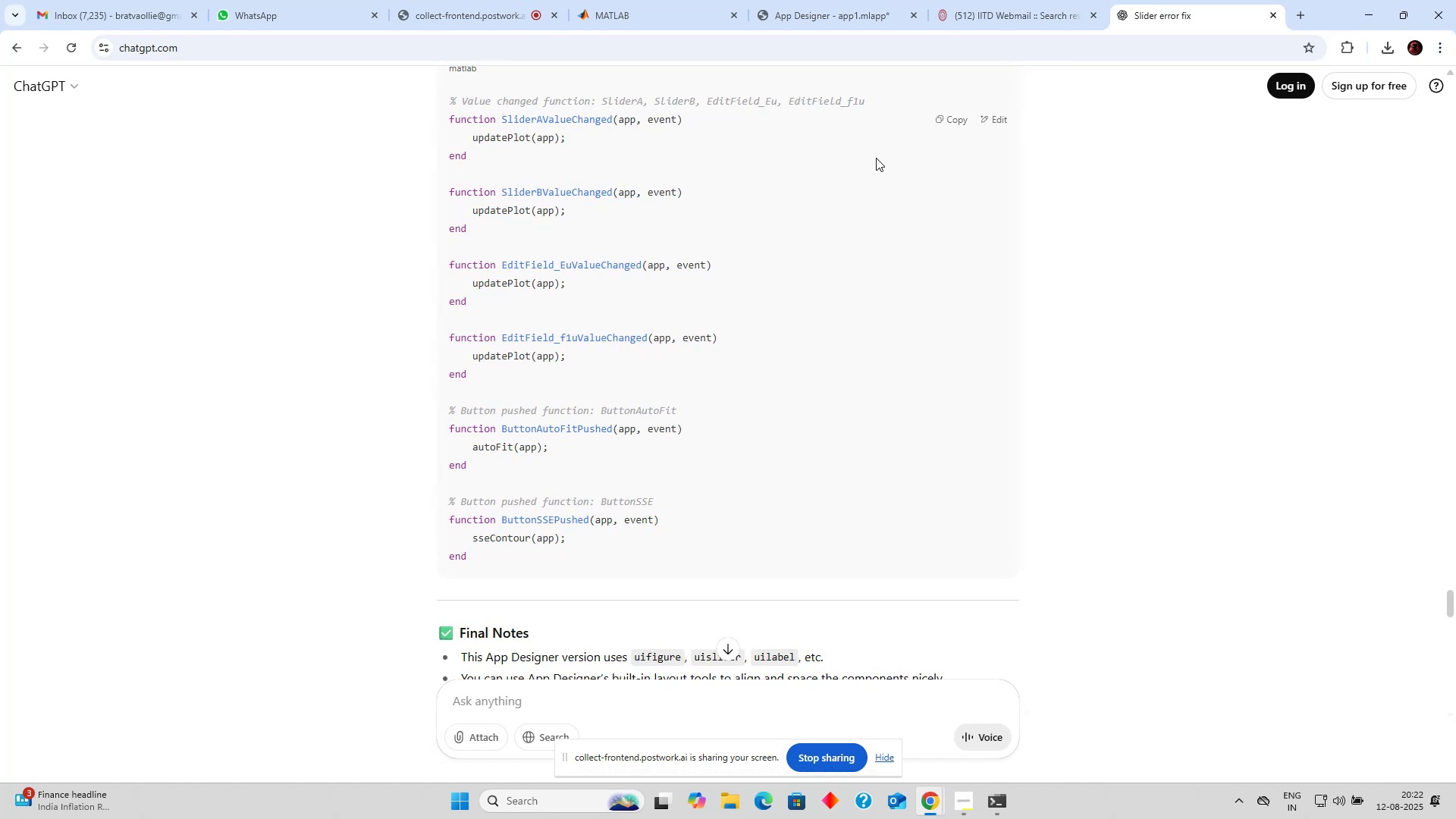 
scroll: coordinate [869, 158], scroll_direction: up, amount: 1.0
 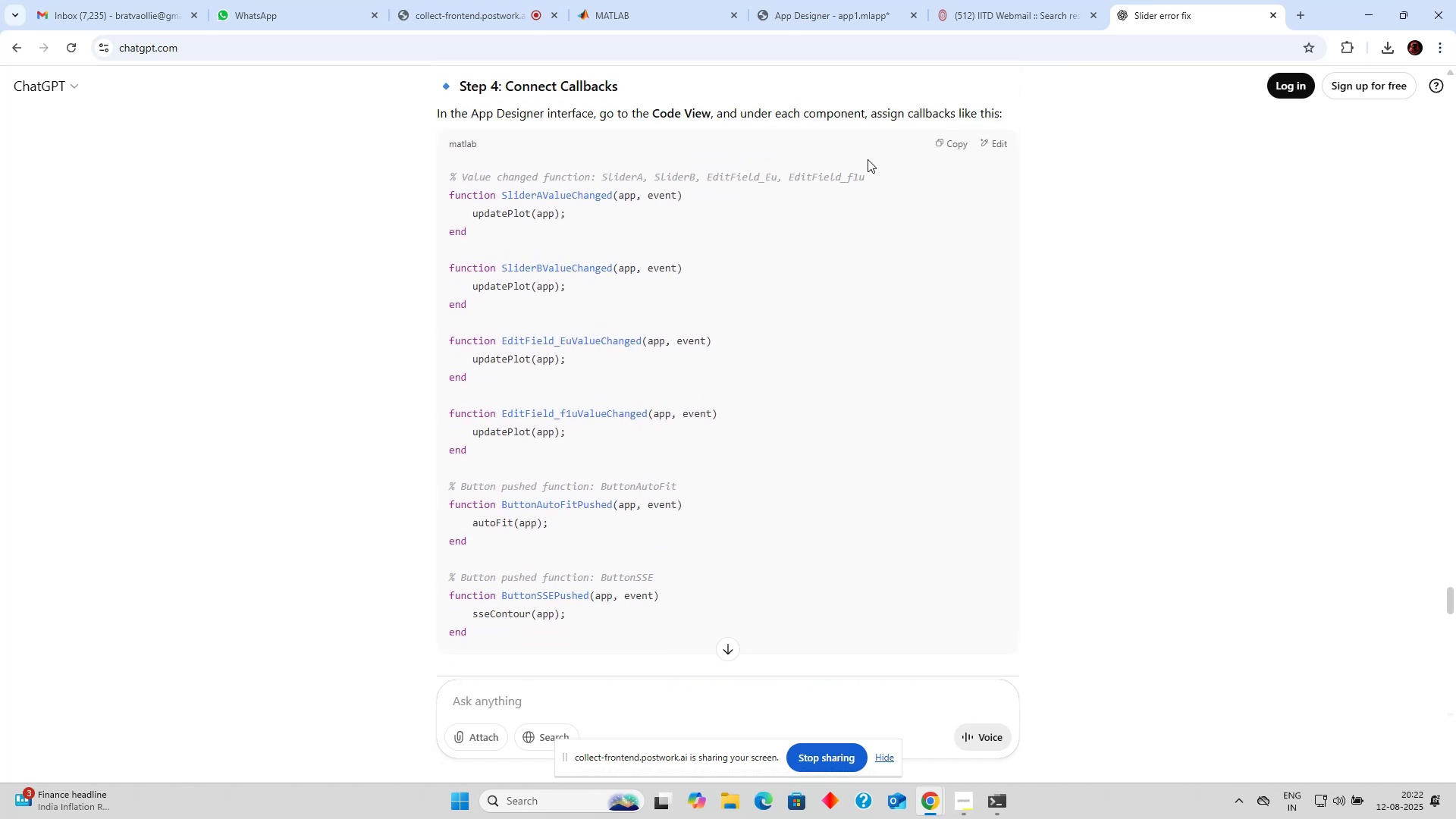 
key(Alt+AltLeft)
 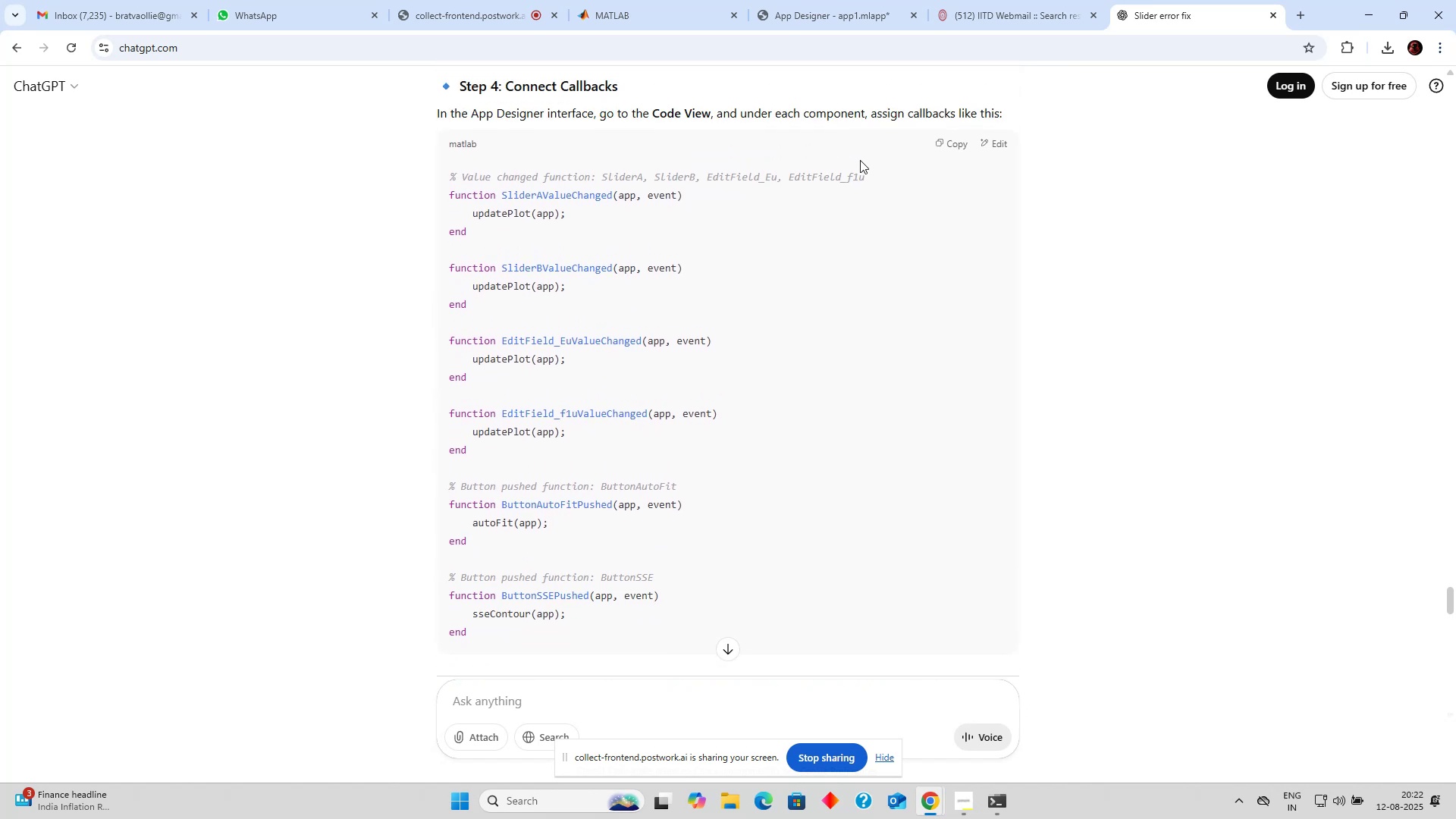 
key(Alt+Tab)
 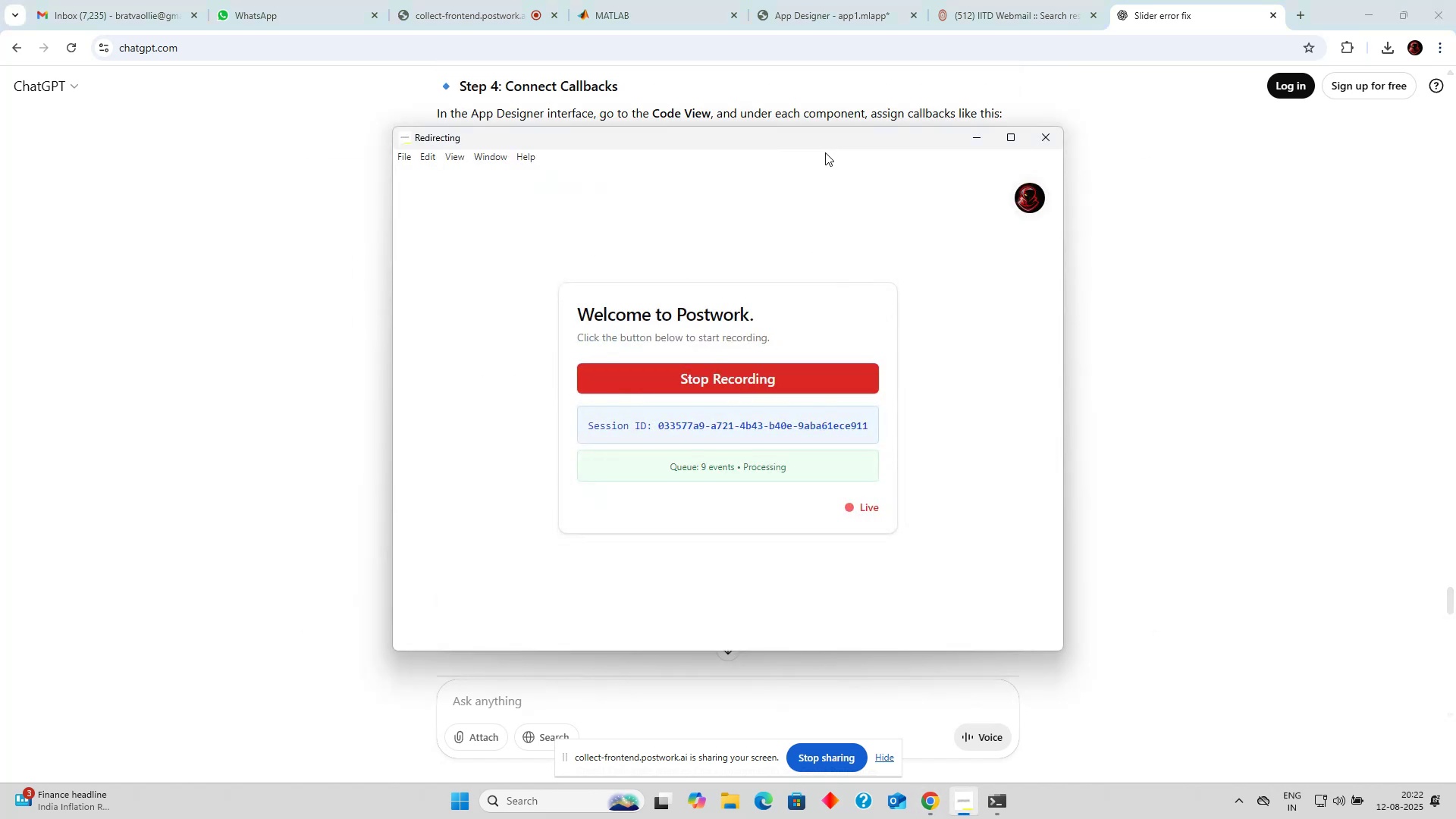 
key(Alt+Tab)
 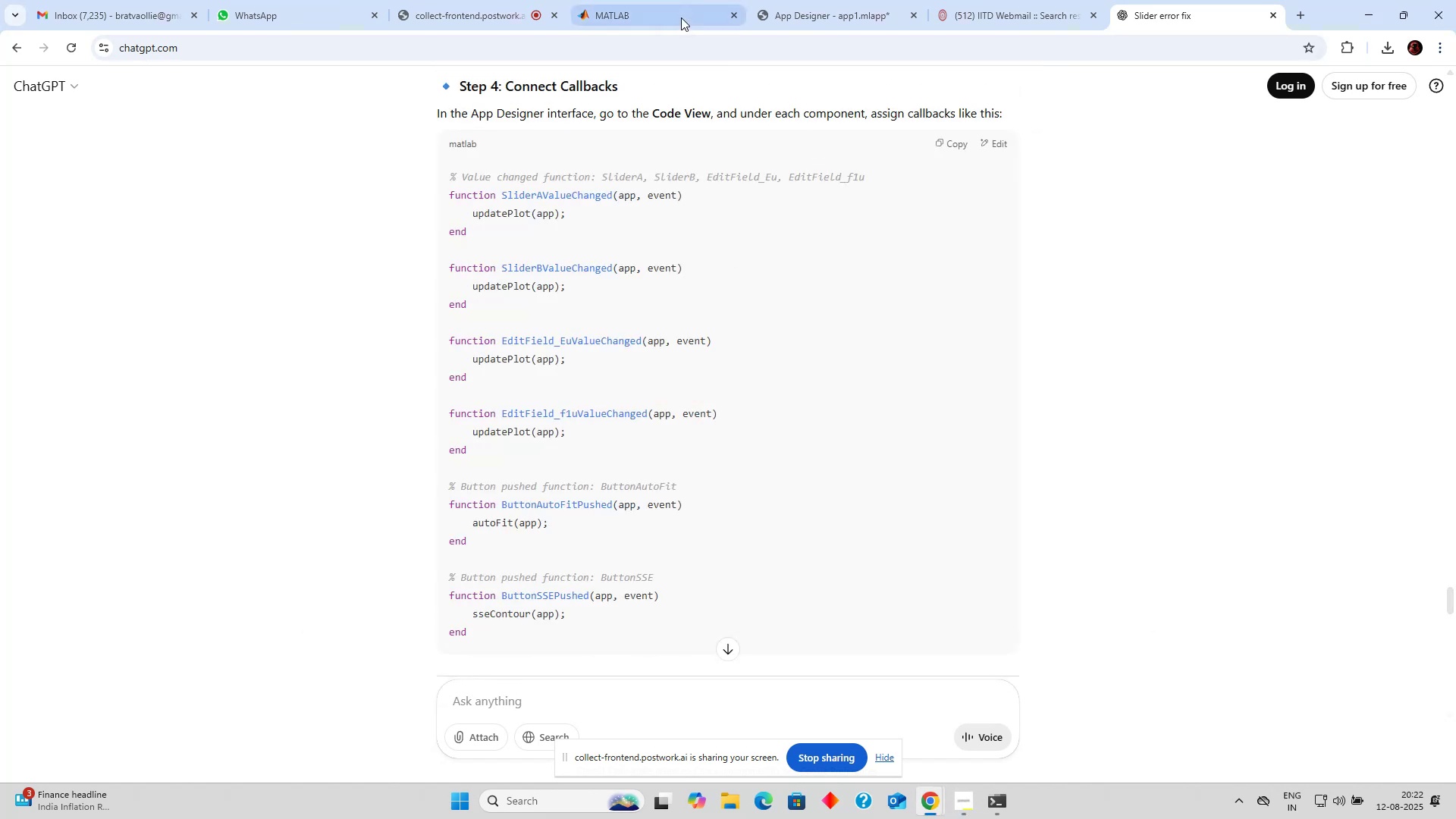 
left_click([813, 2])
 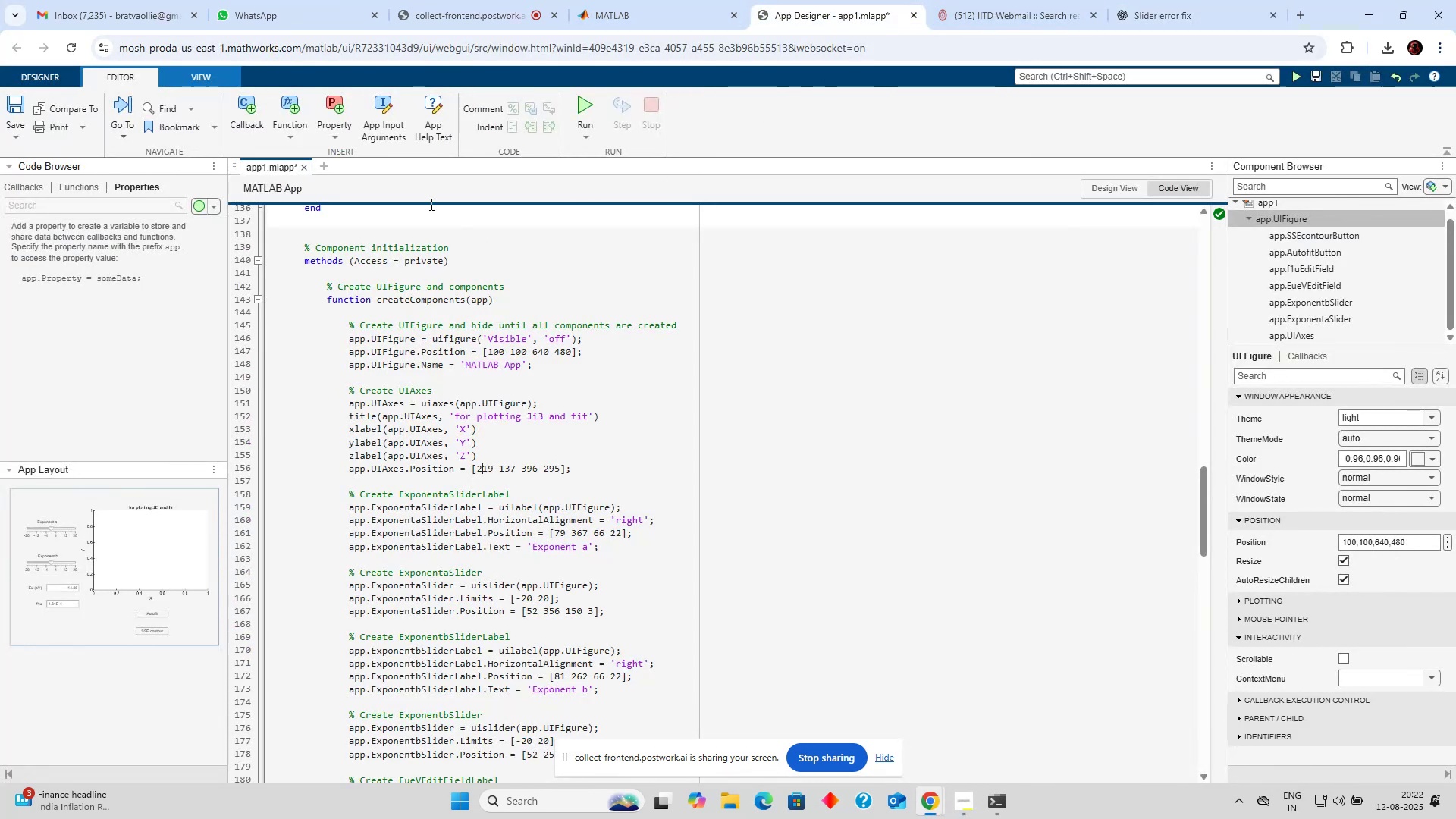 
left_click([229, 115])
 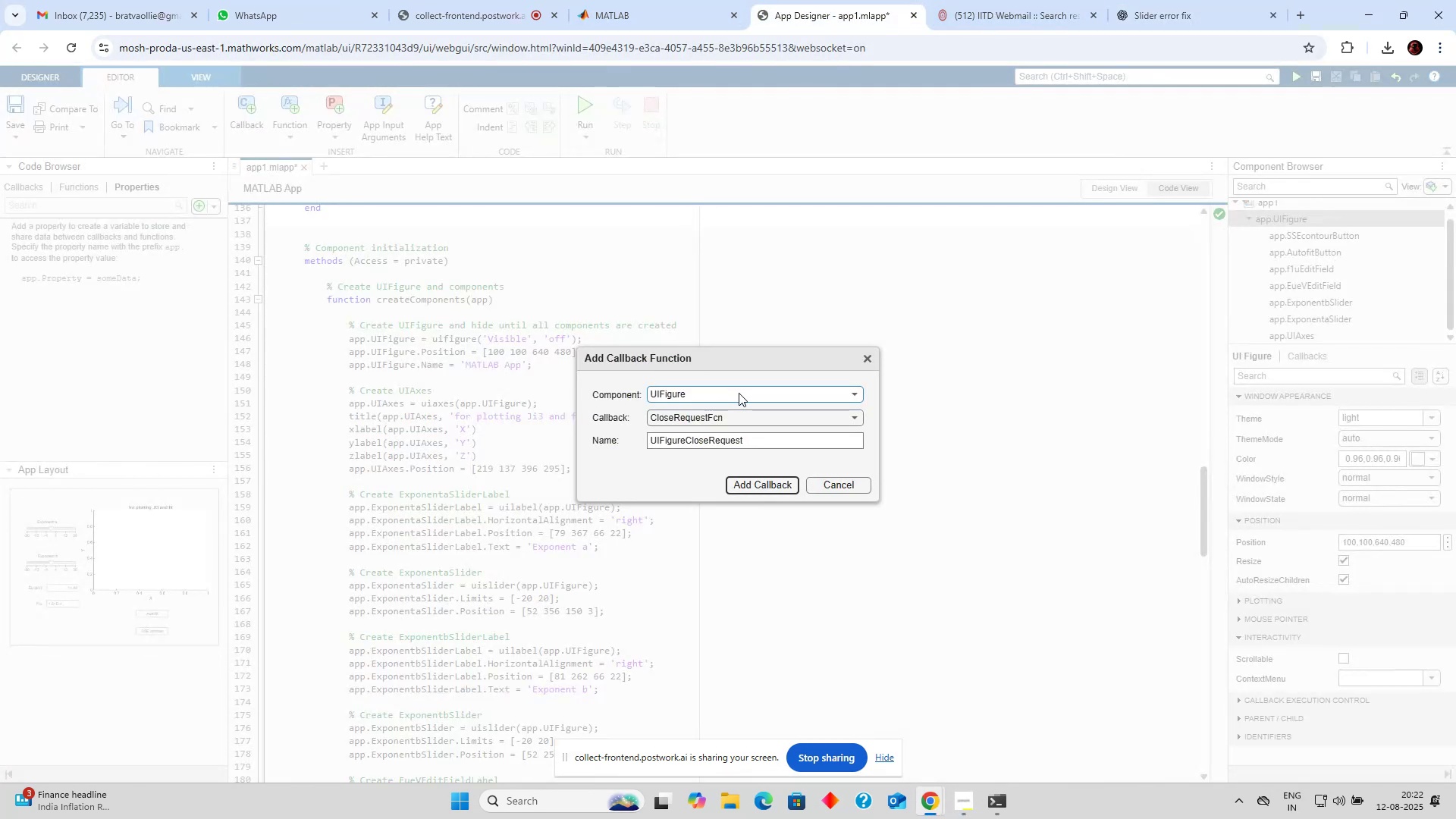 
left_click([733, 394])
 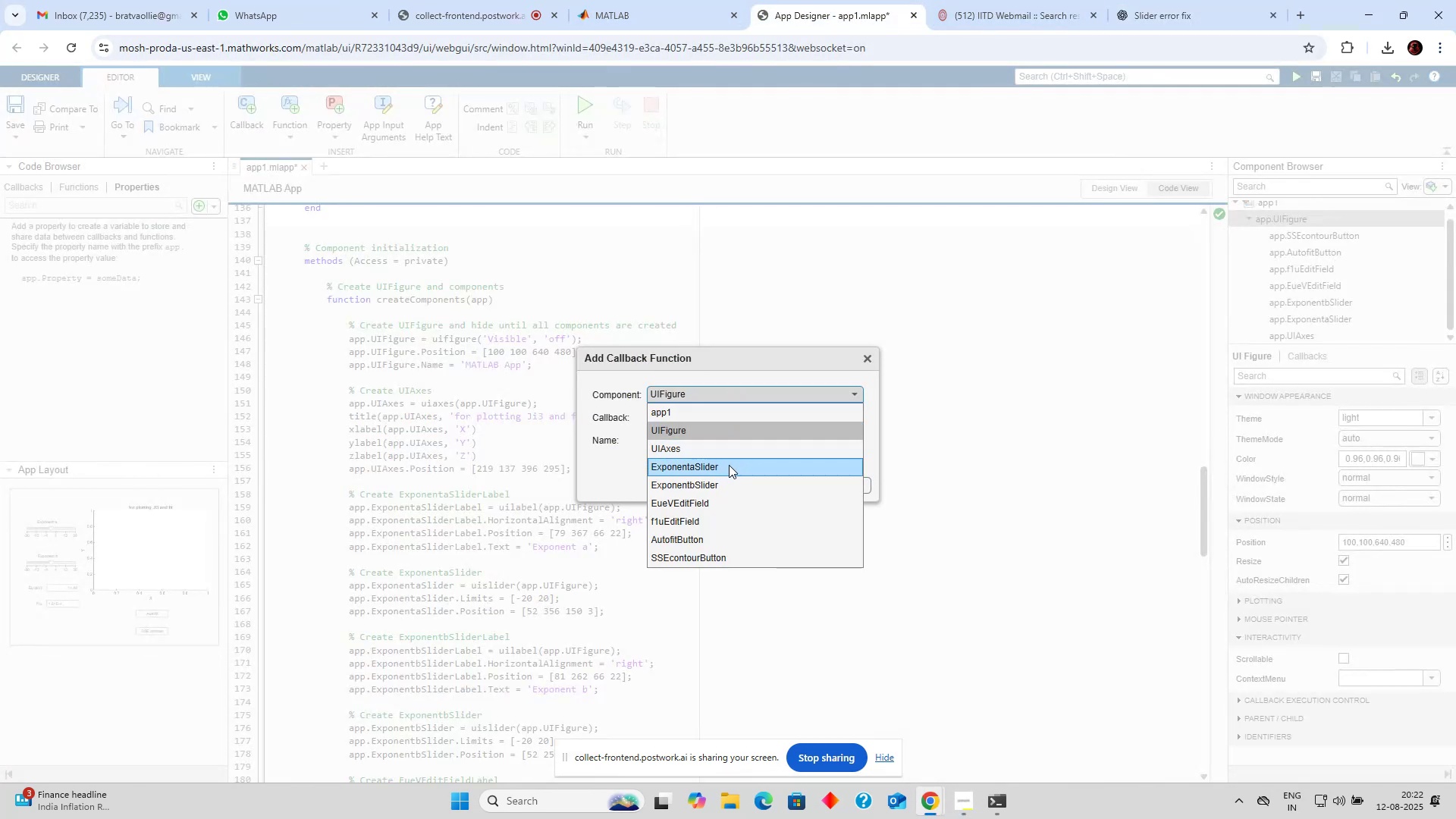 
left_click([729, 465])
 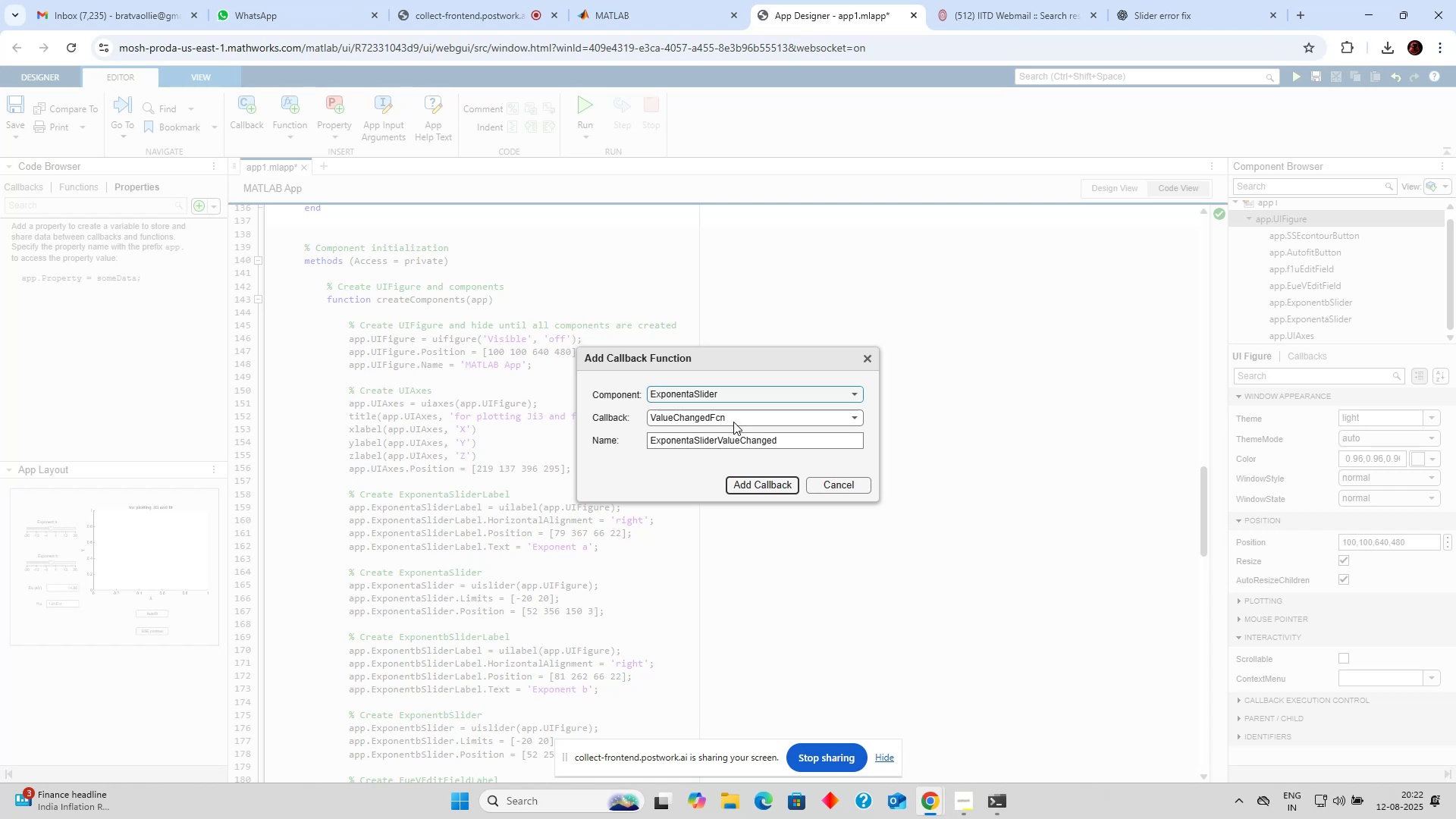 
left_click([733, 422])
 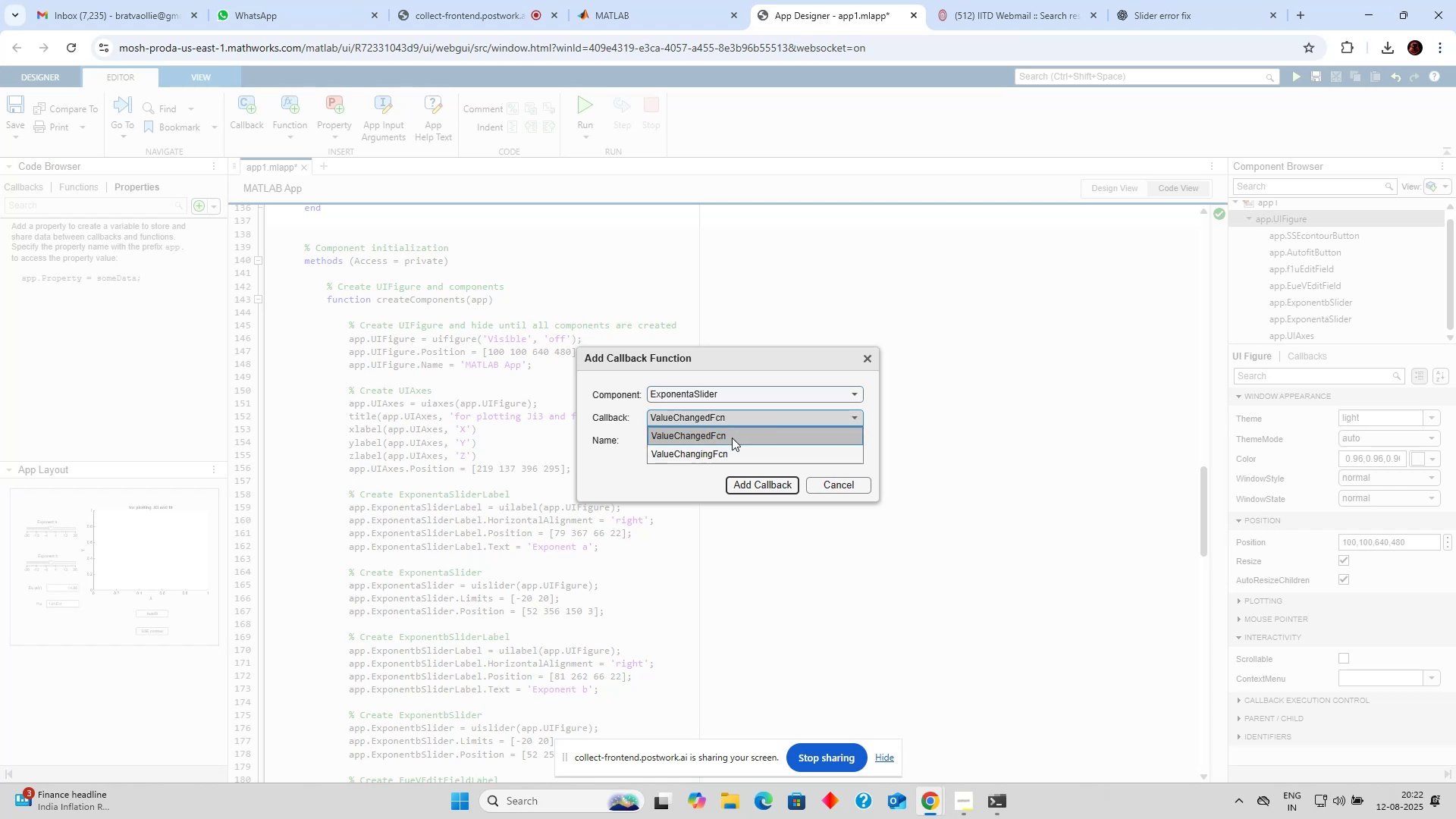 
left_click([732, 438])
 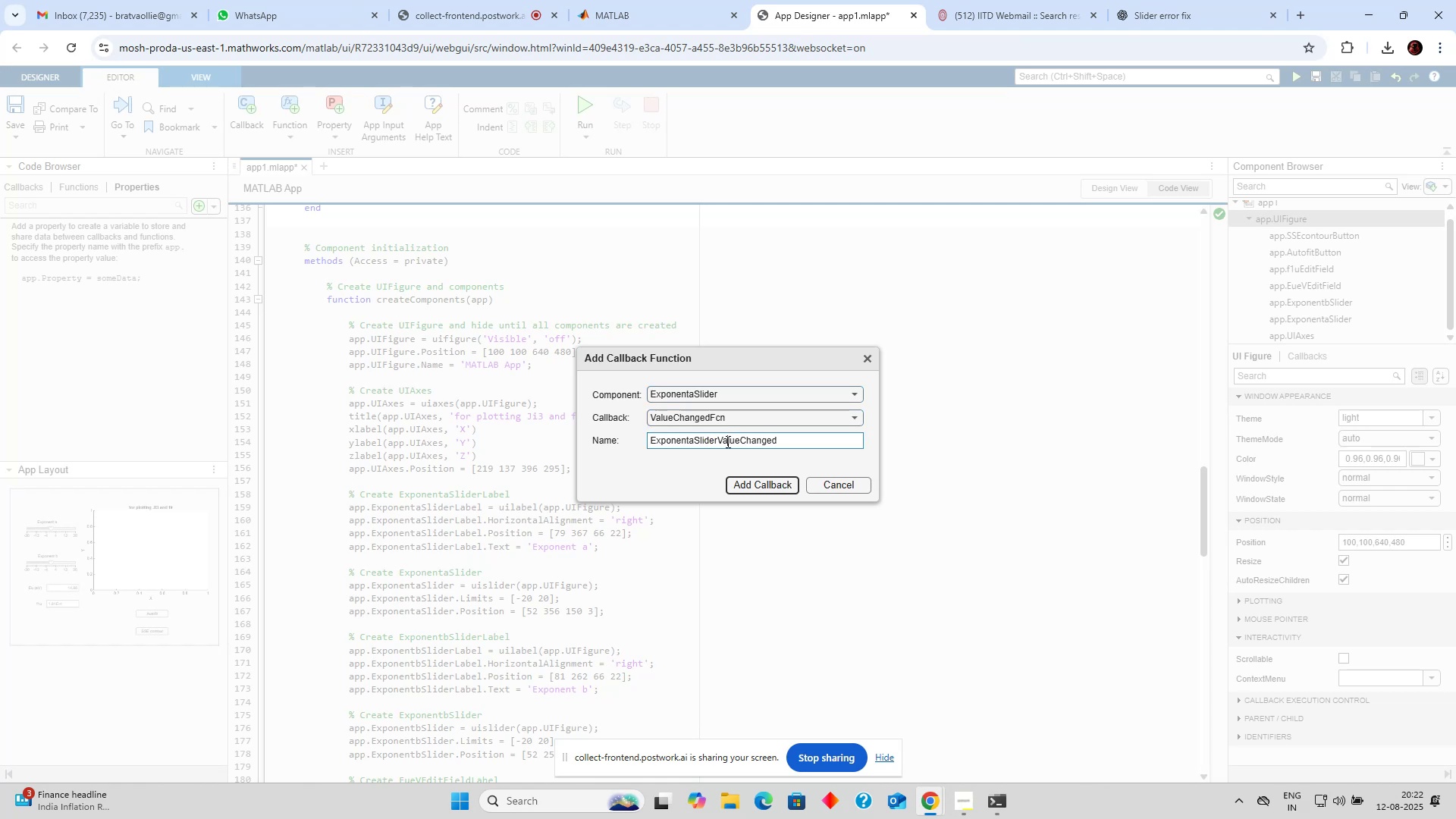 
left_click([726, 441])
 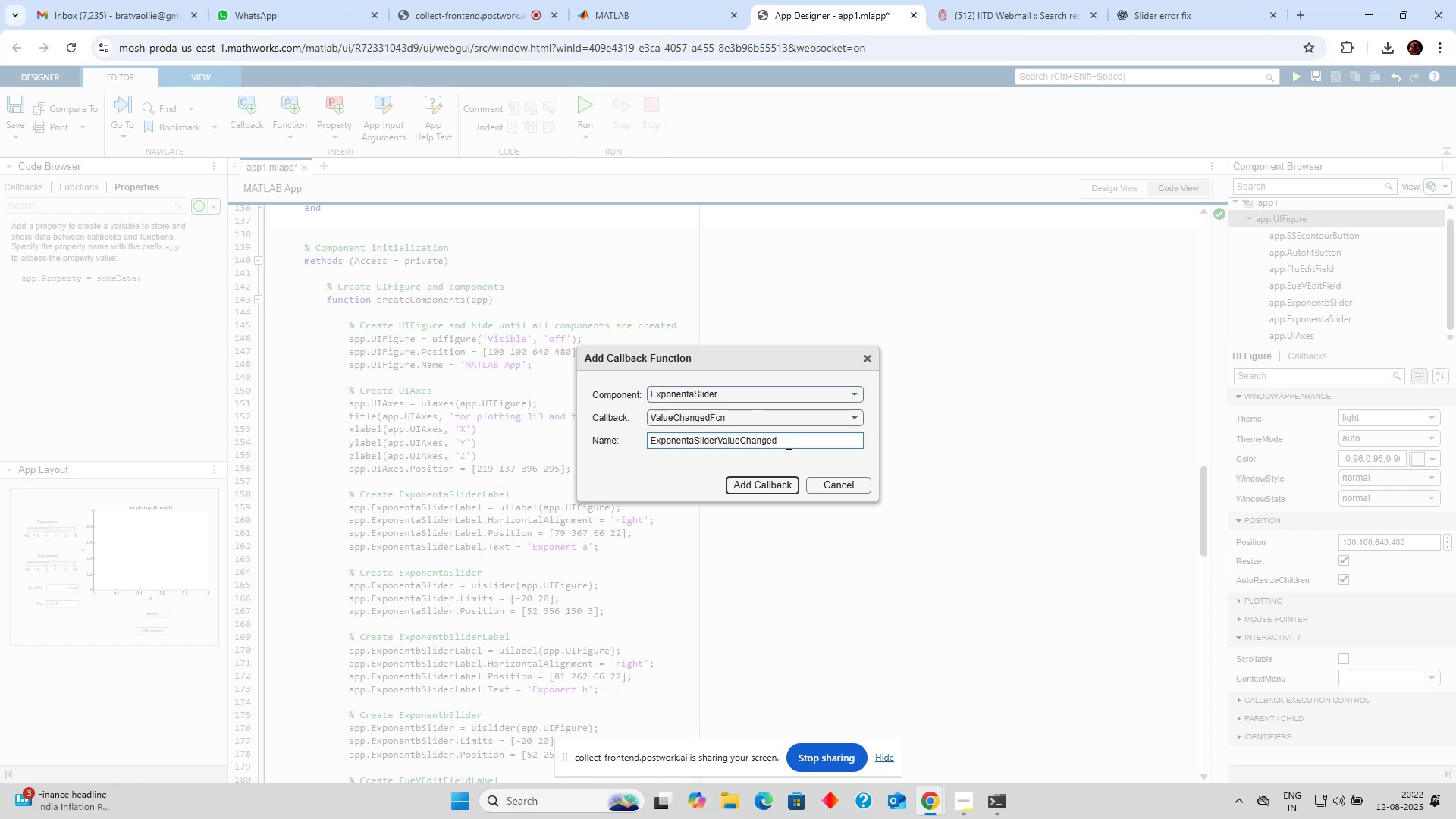 
left_click([787, 443])
 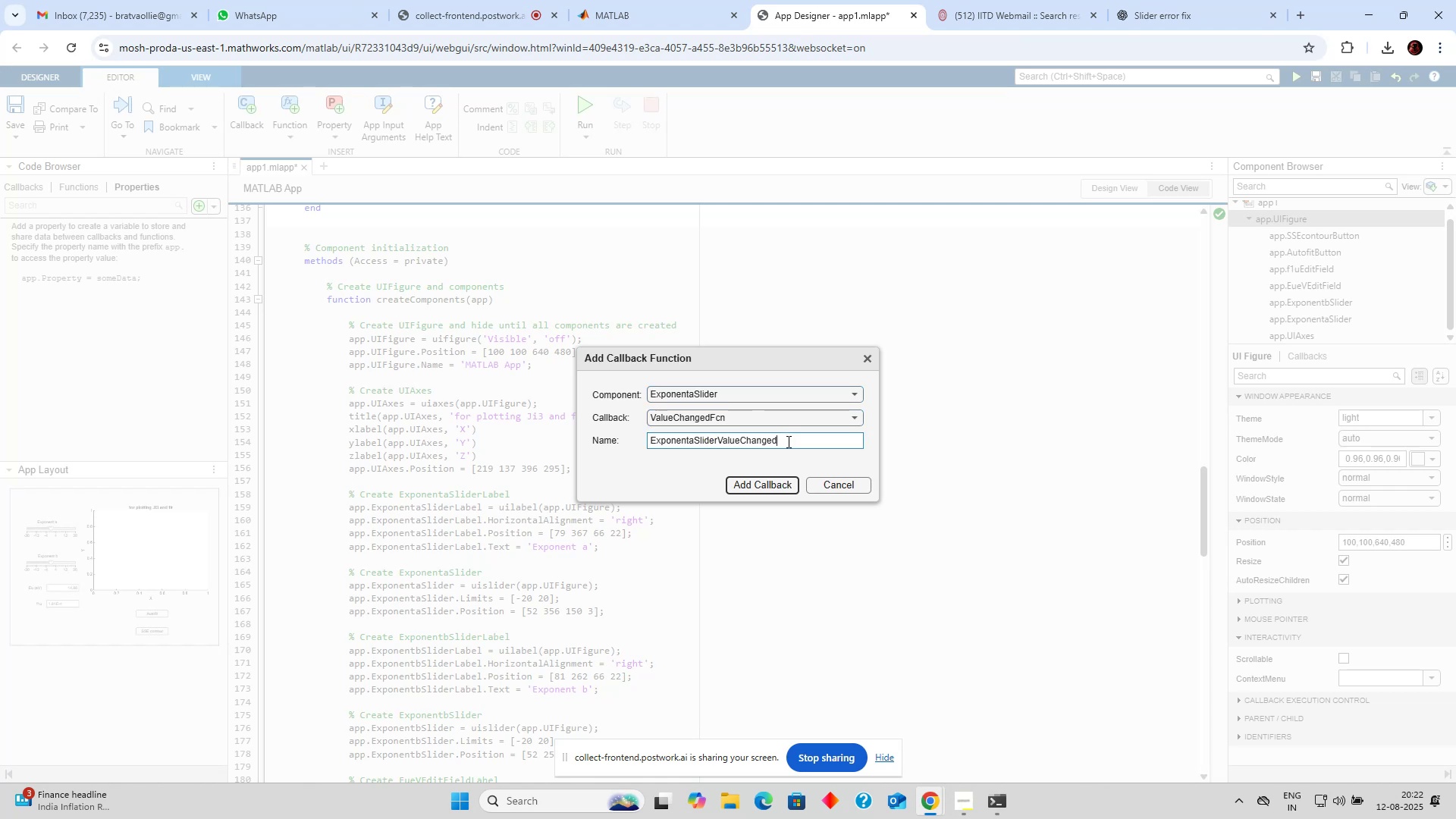 
left_click_drag(start_coordinate=[787, 441], to_coordinate=[616, 443])
 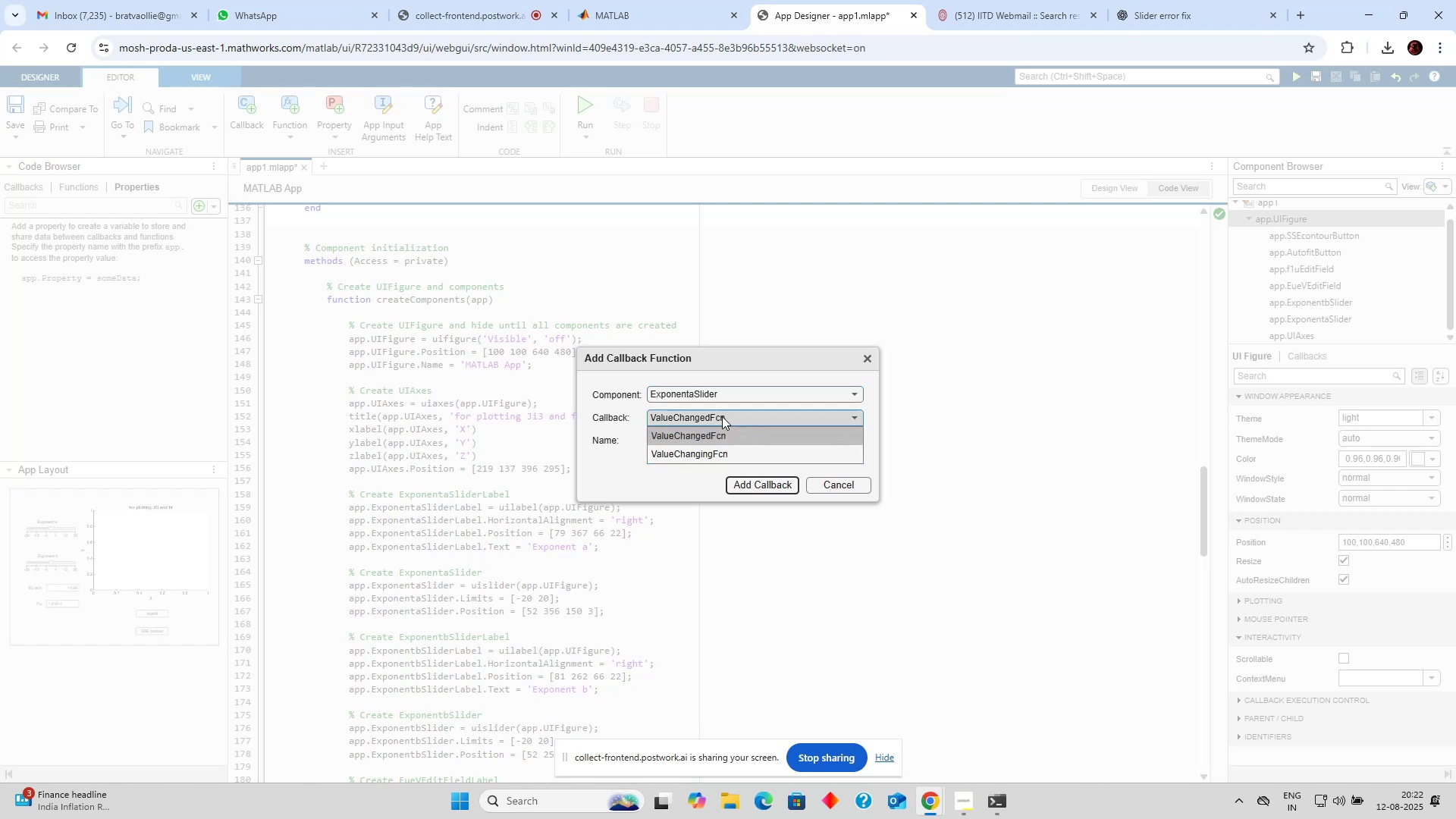 
left_click([695, 453])
 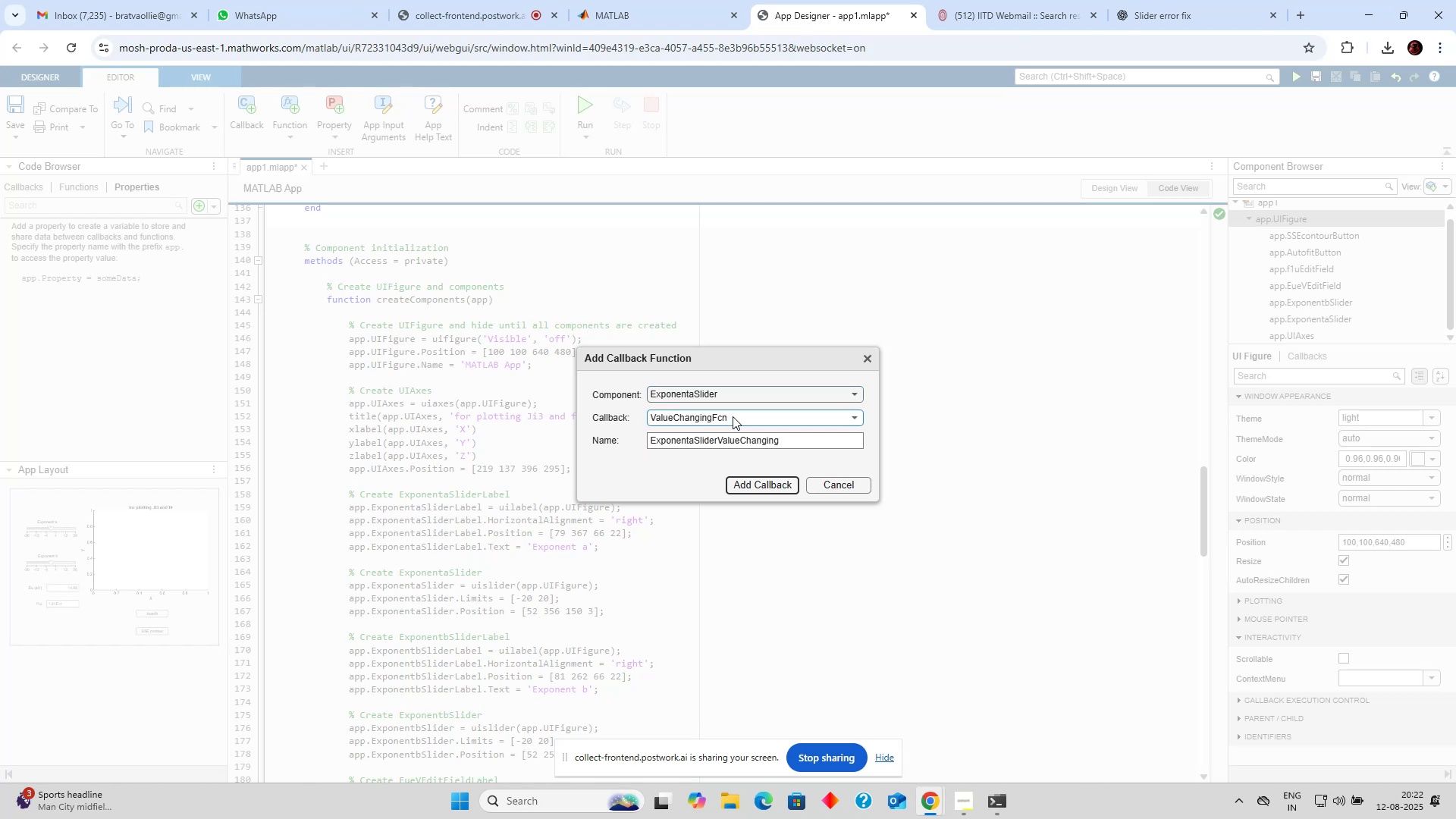 
left_click([733, 416])
 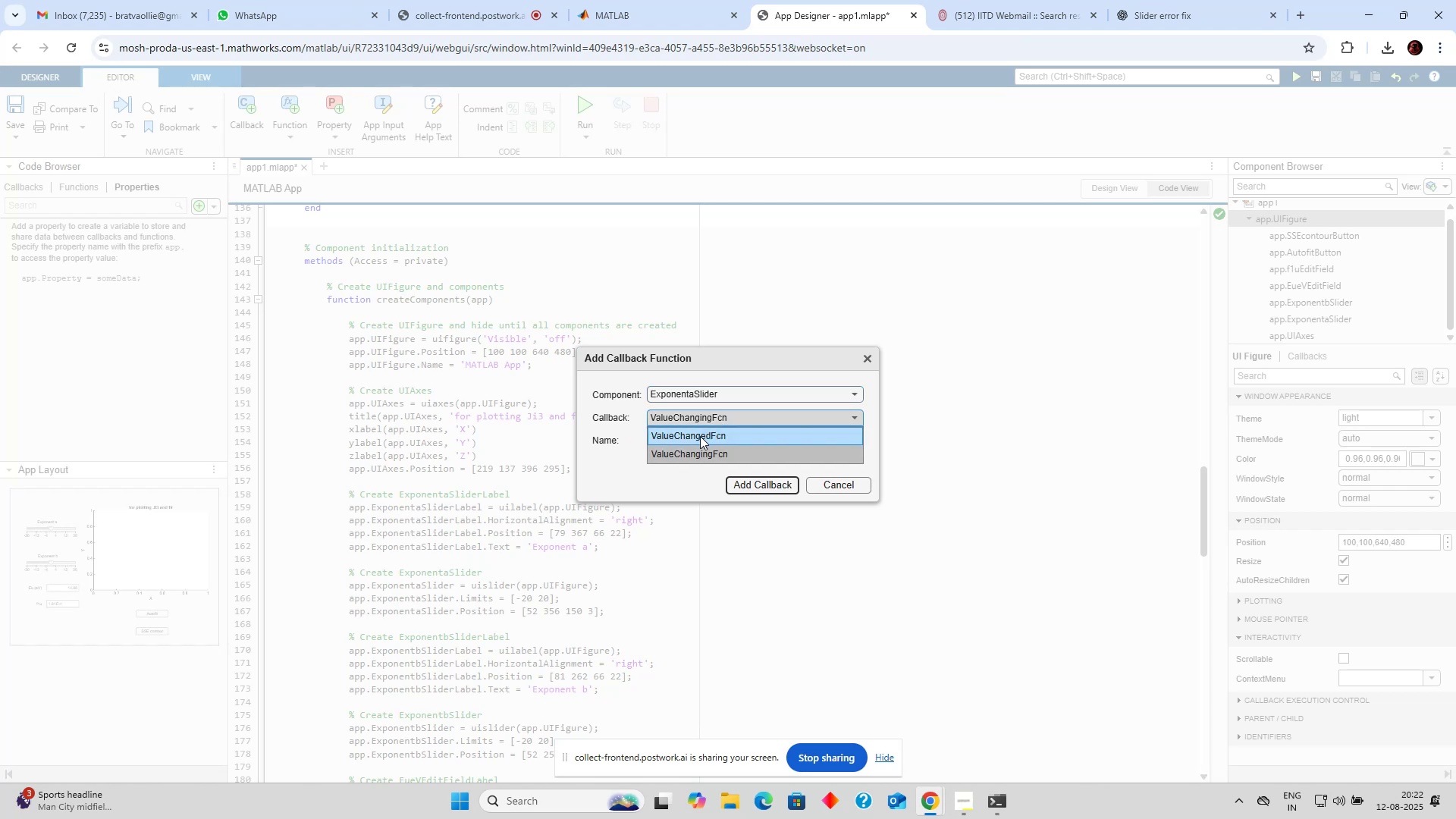 
left_click([700, 436])
 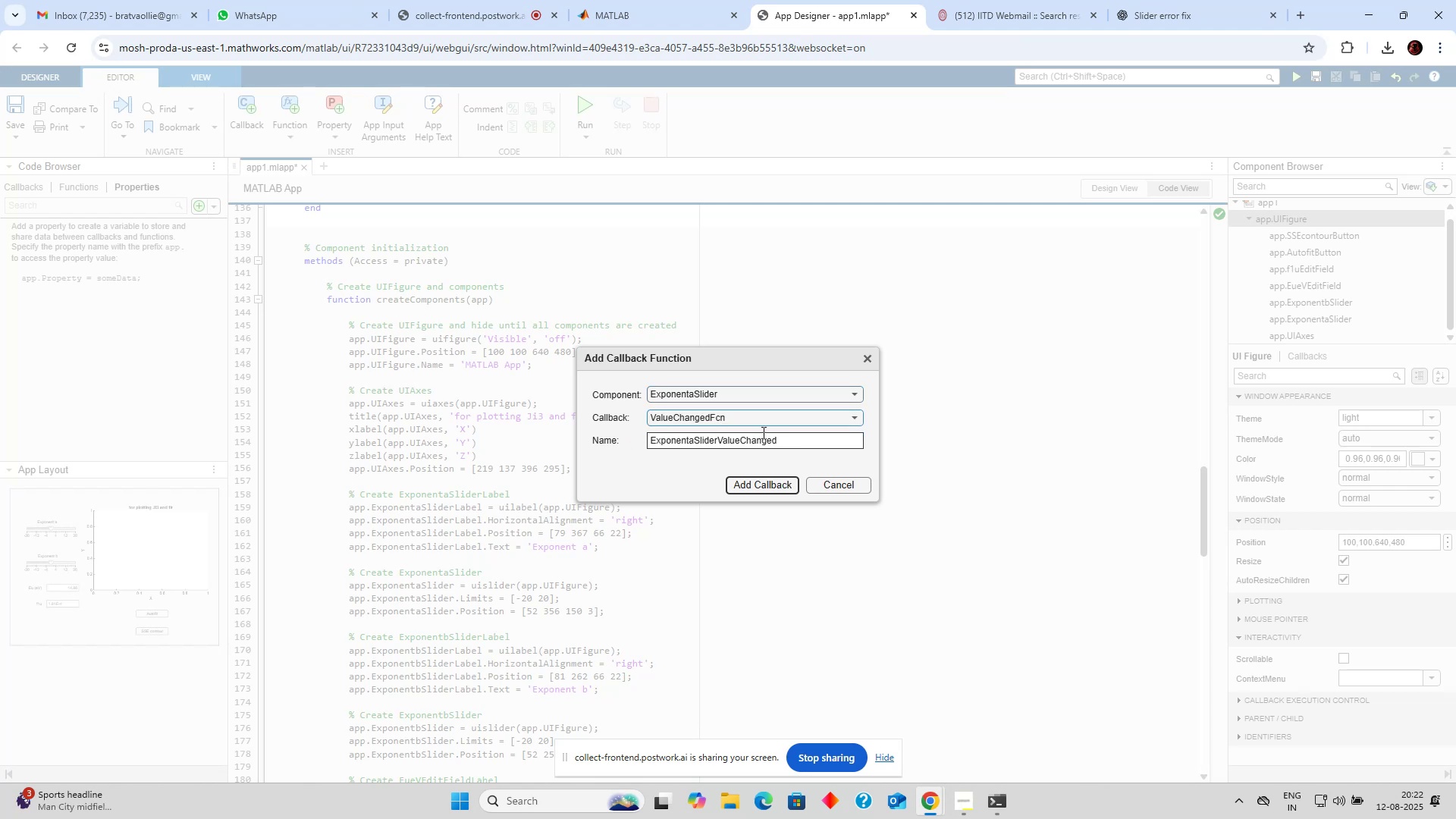 
left_click([744, 420])
 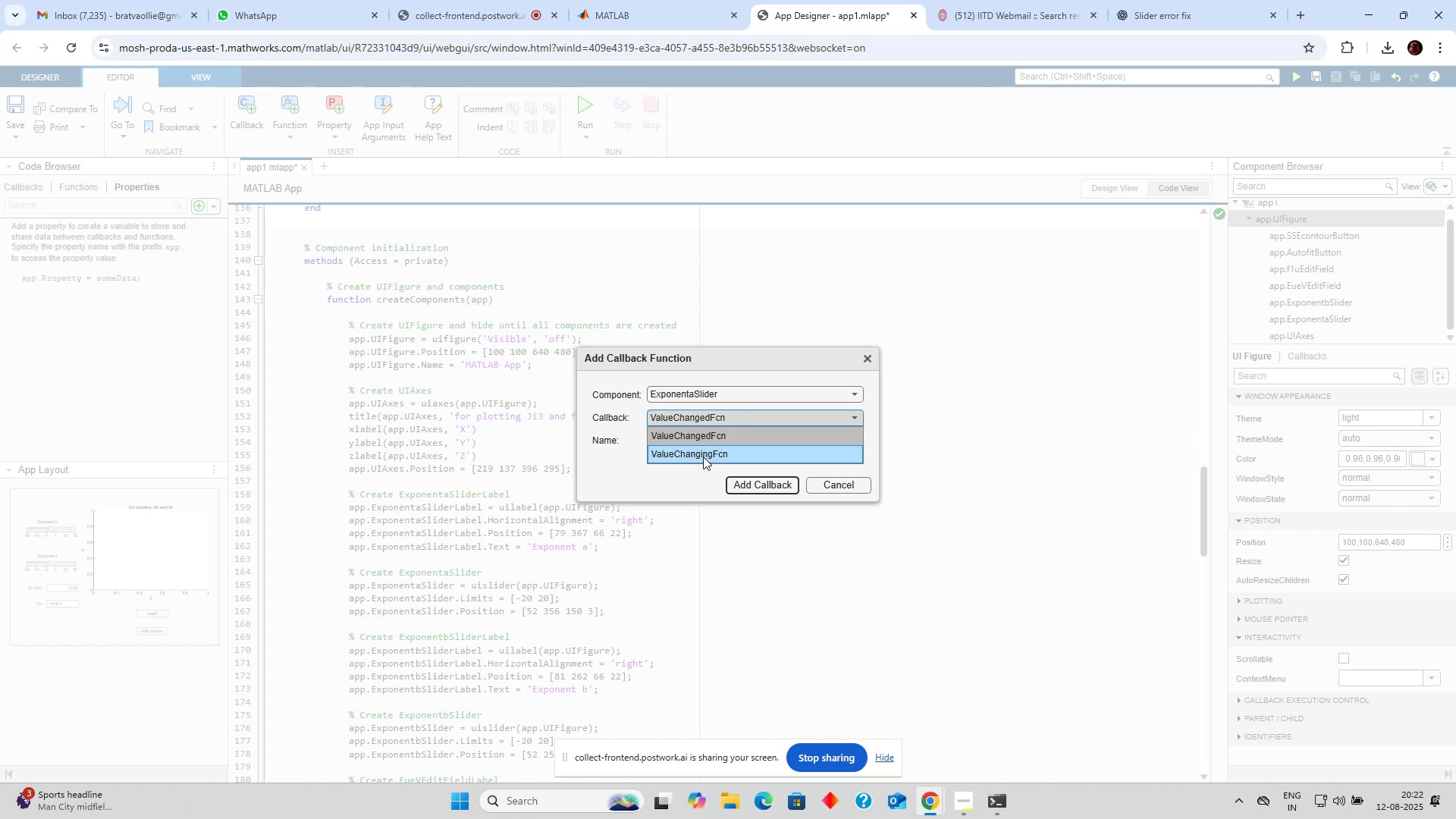 
left_click([703, 456])
 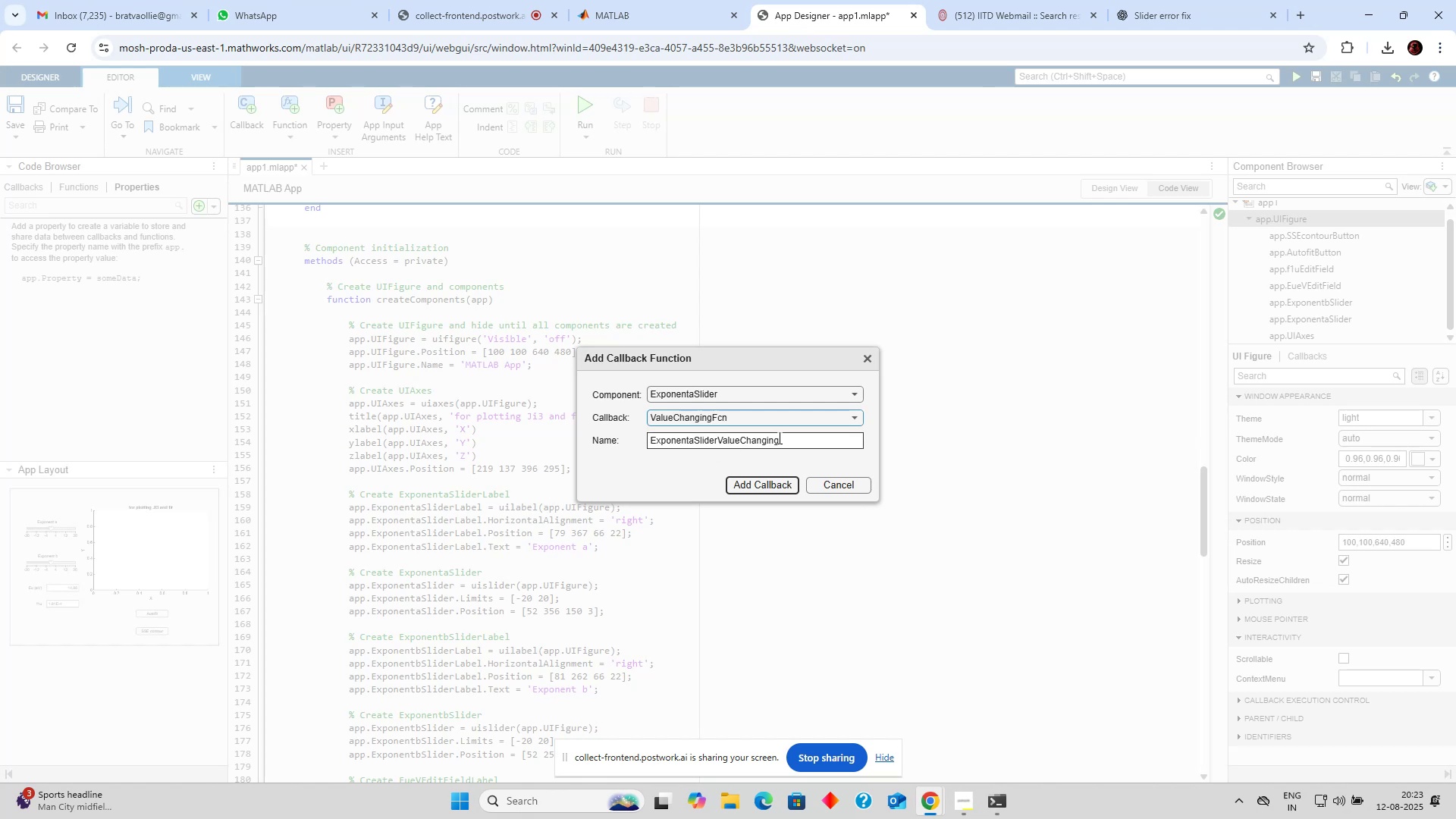 
left_click_drag(start_coordinate=[781, 438], to_coordinate=[619, 435])
 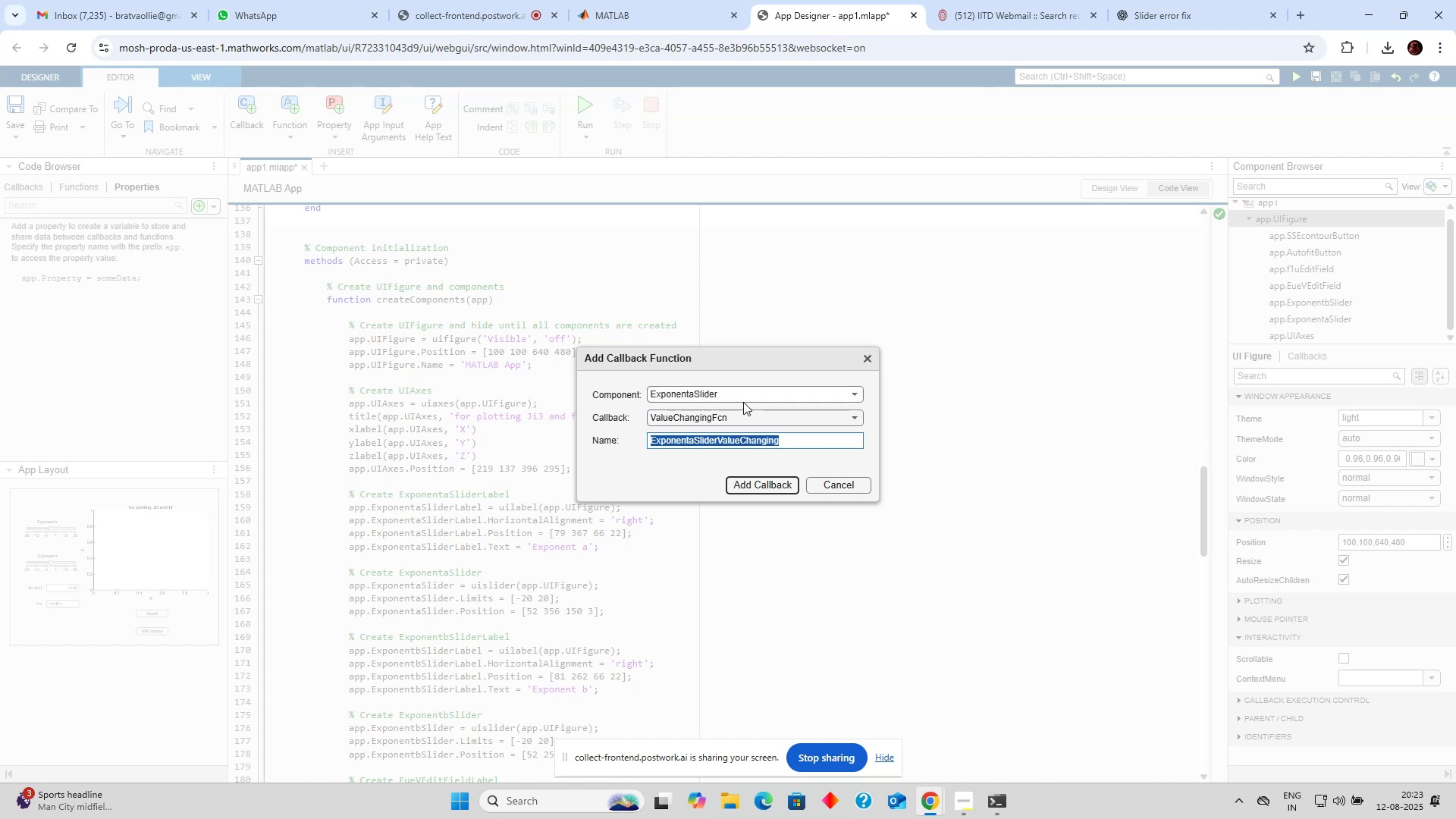 
type(uupda)
key(Backspace)
key(Backspace)
key(Backspace)
key(Backspace)
type(pdatre)
key(Backspace)
key(Backspace)
type(ePlot())
 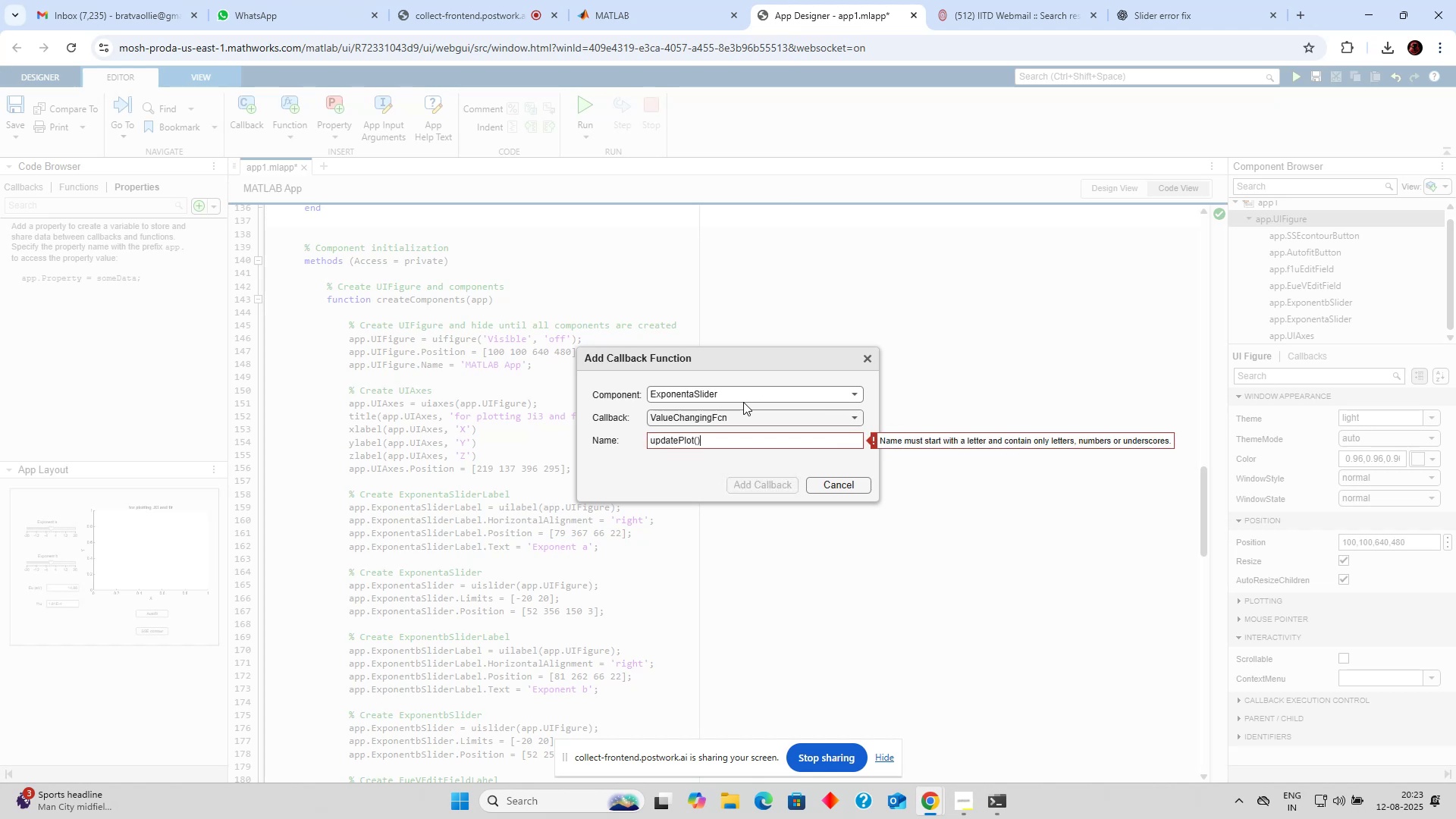 
key(ArrowLeft)
 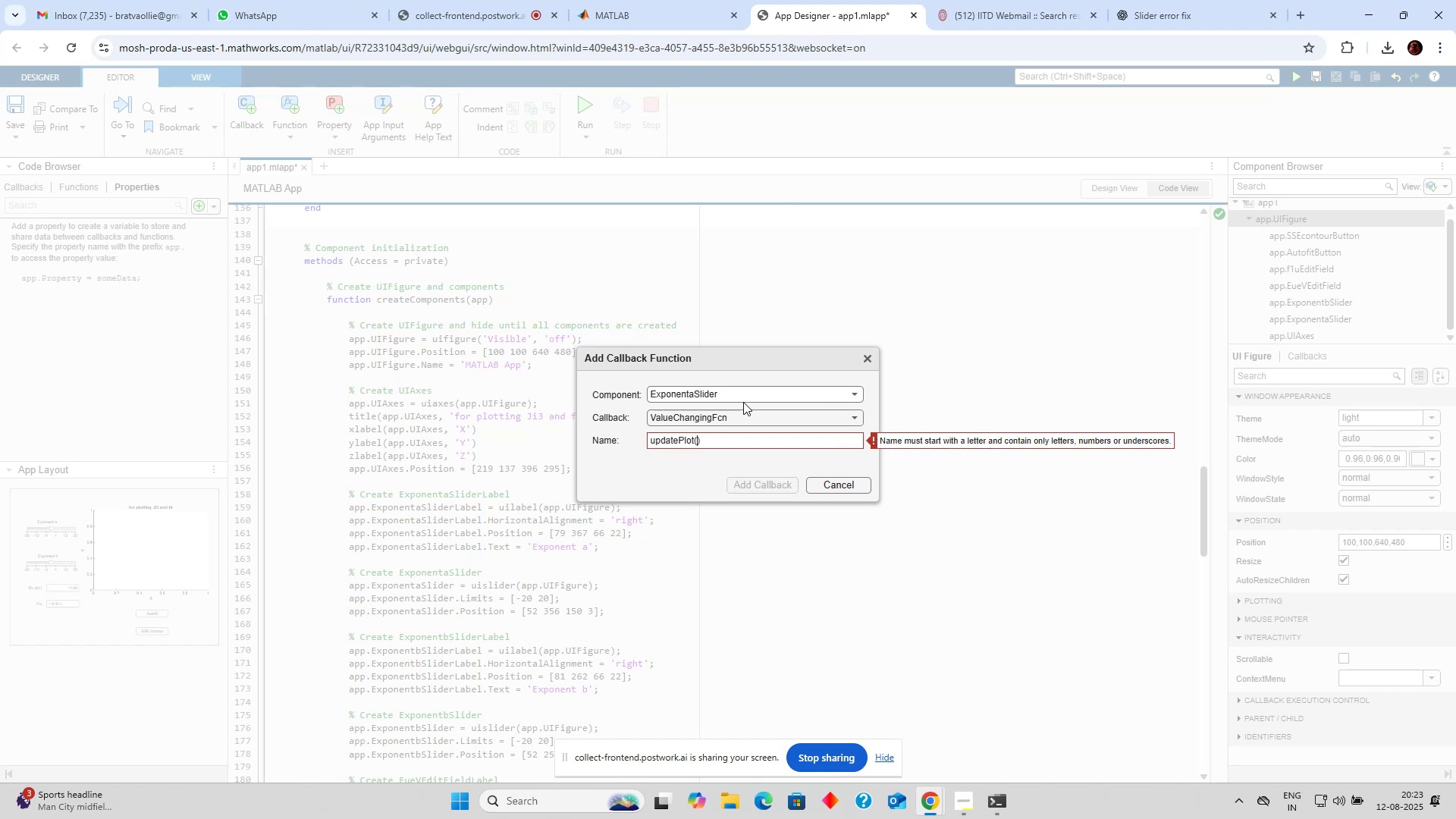 
type(pp)
key(Backspace)
key(Backspace)
type(app)
 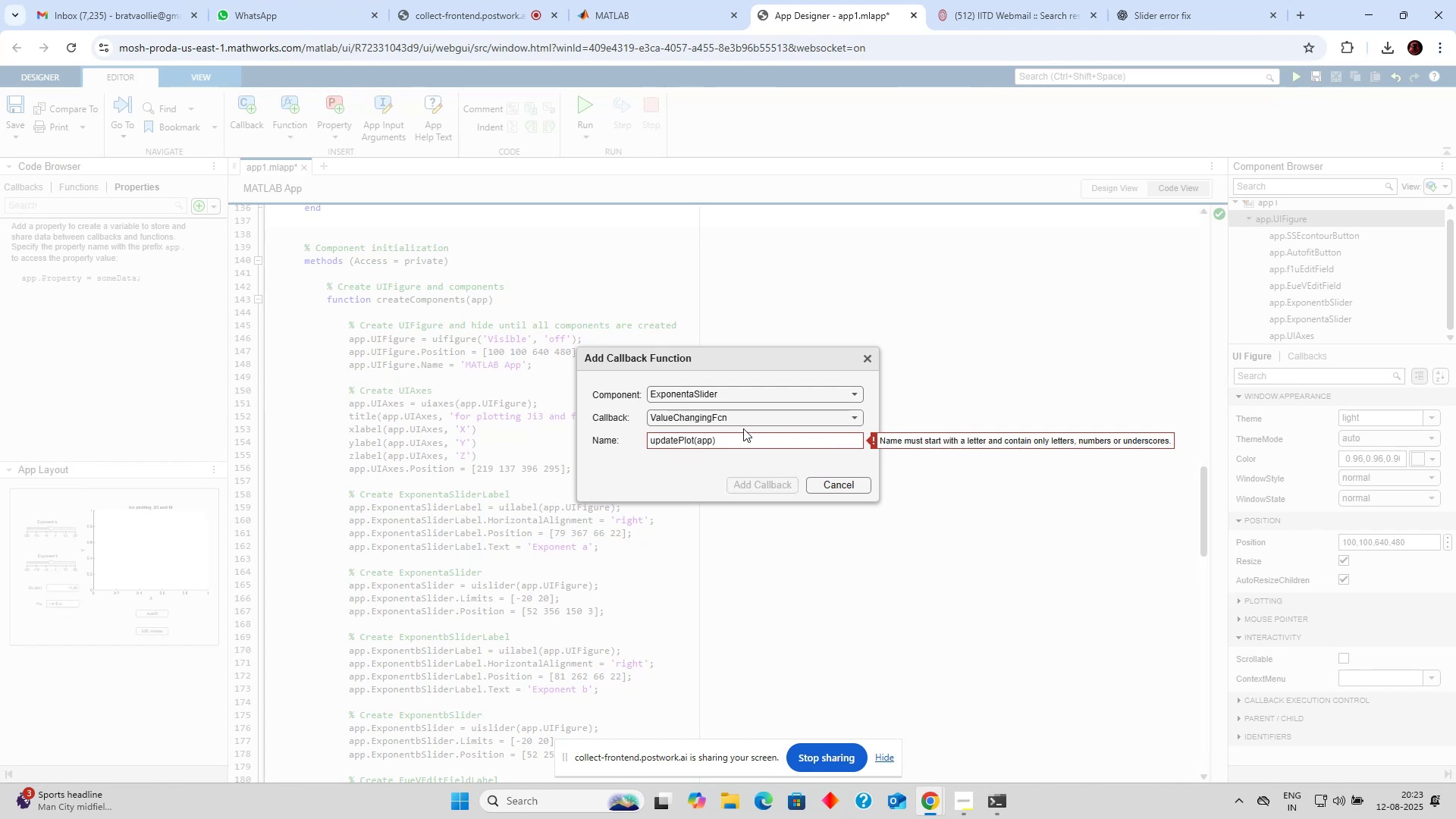 
left_click([732, 438])
 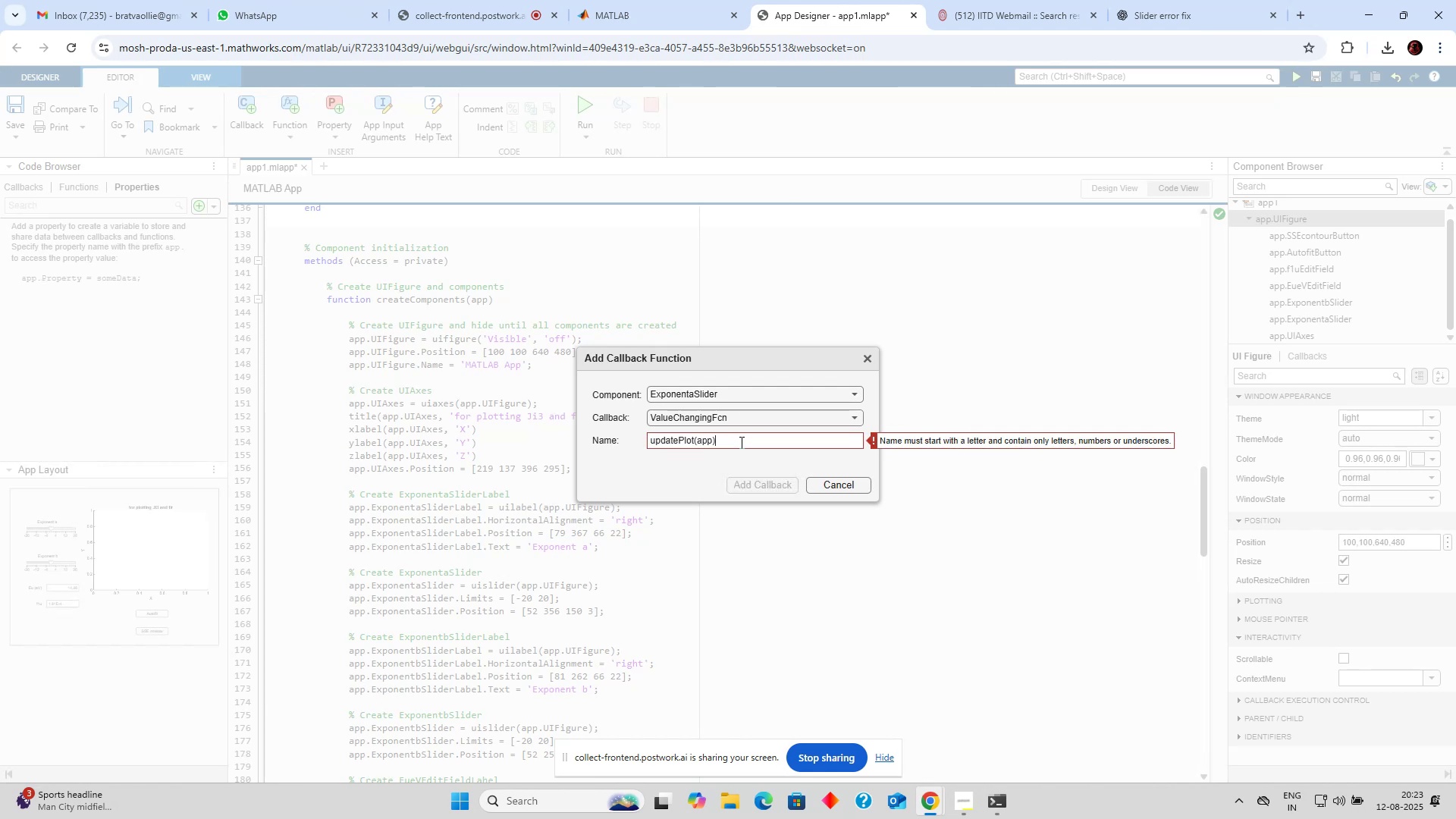 
left_click_drag(start_coordinate=[740, 442], to_coordinate=[601, 437])
 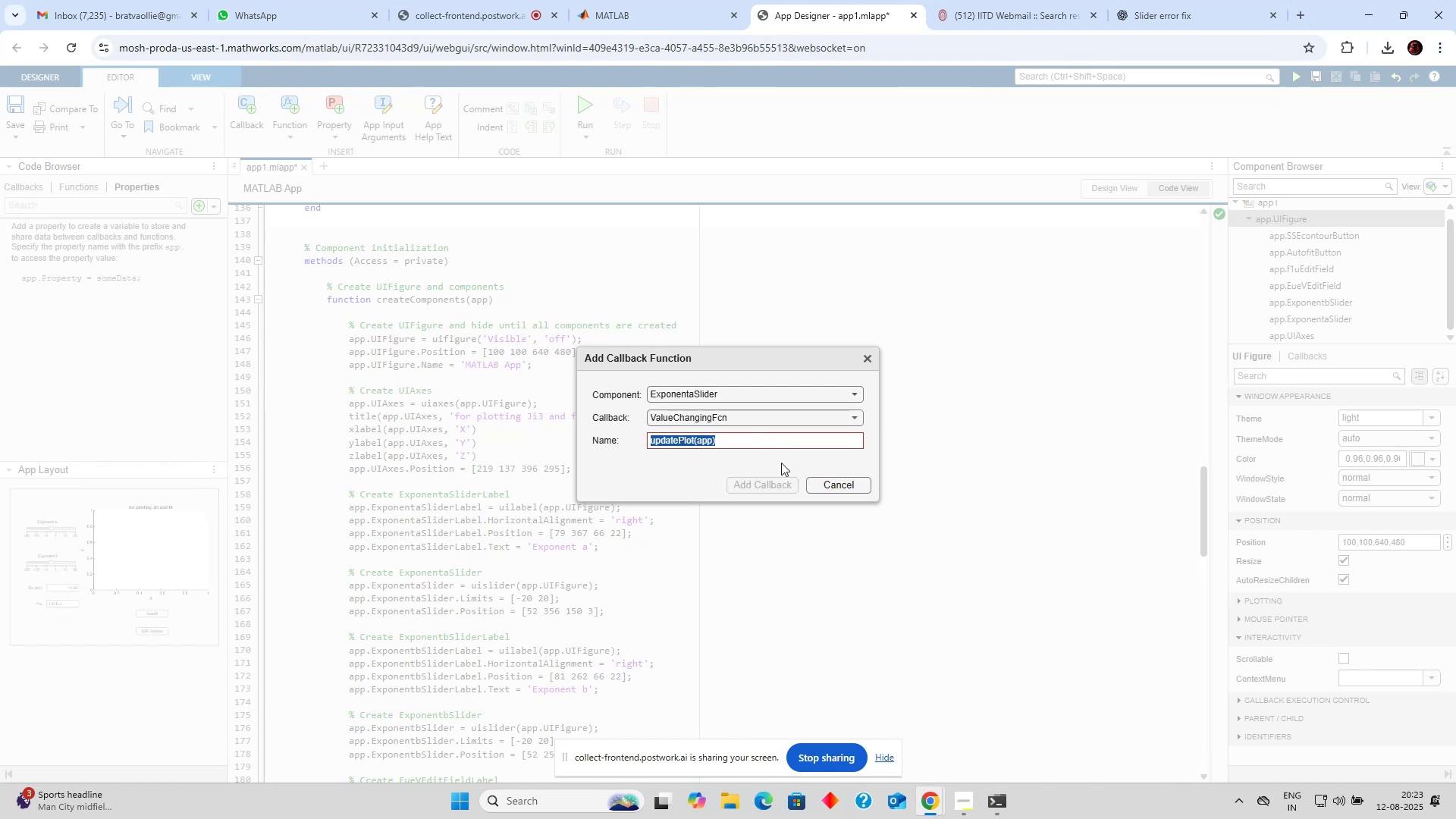 
left_click([800, 416])
 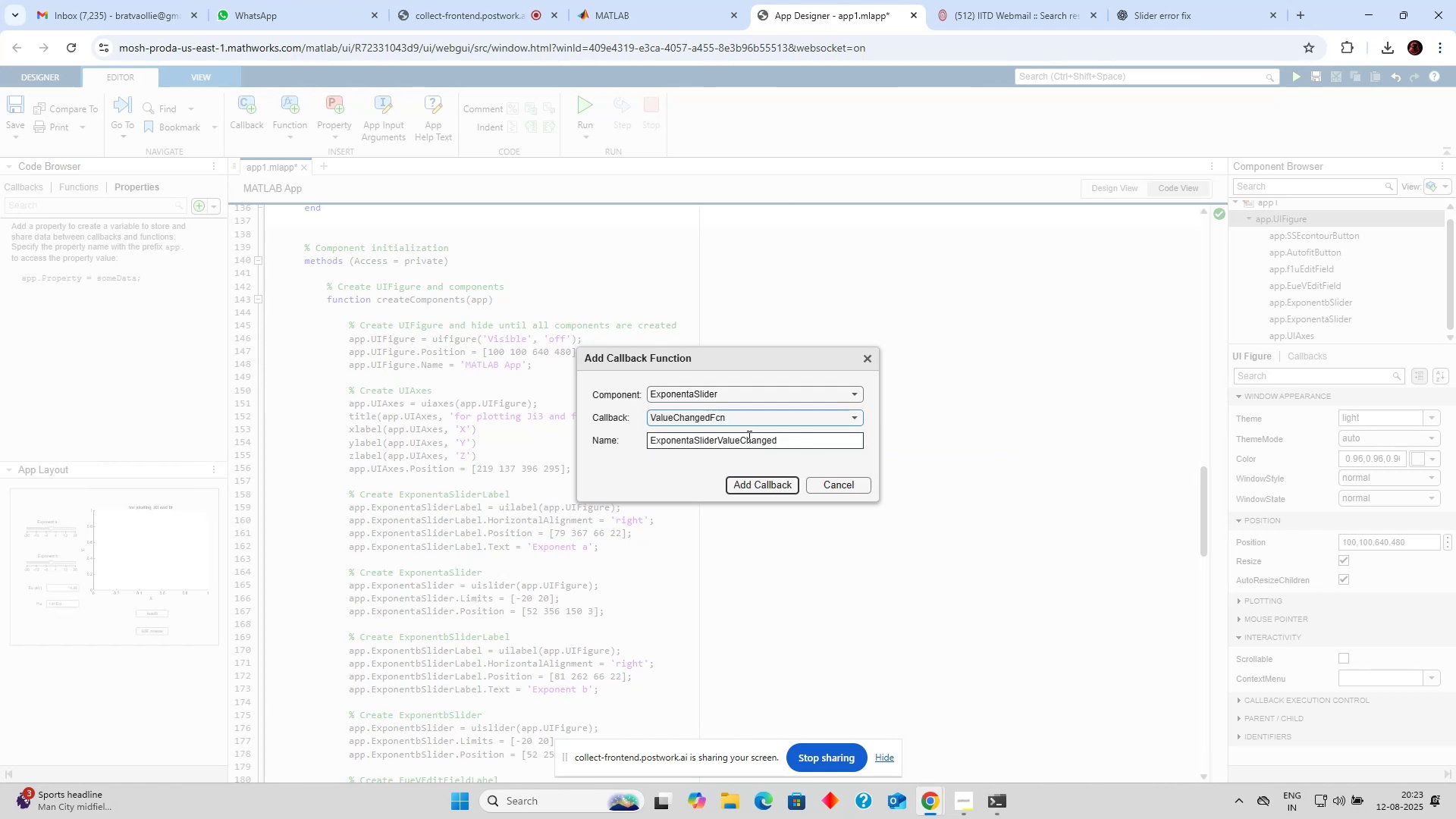 
double_click([743, 435])
 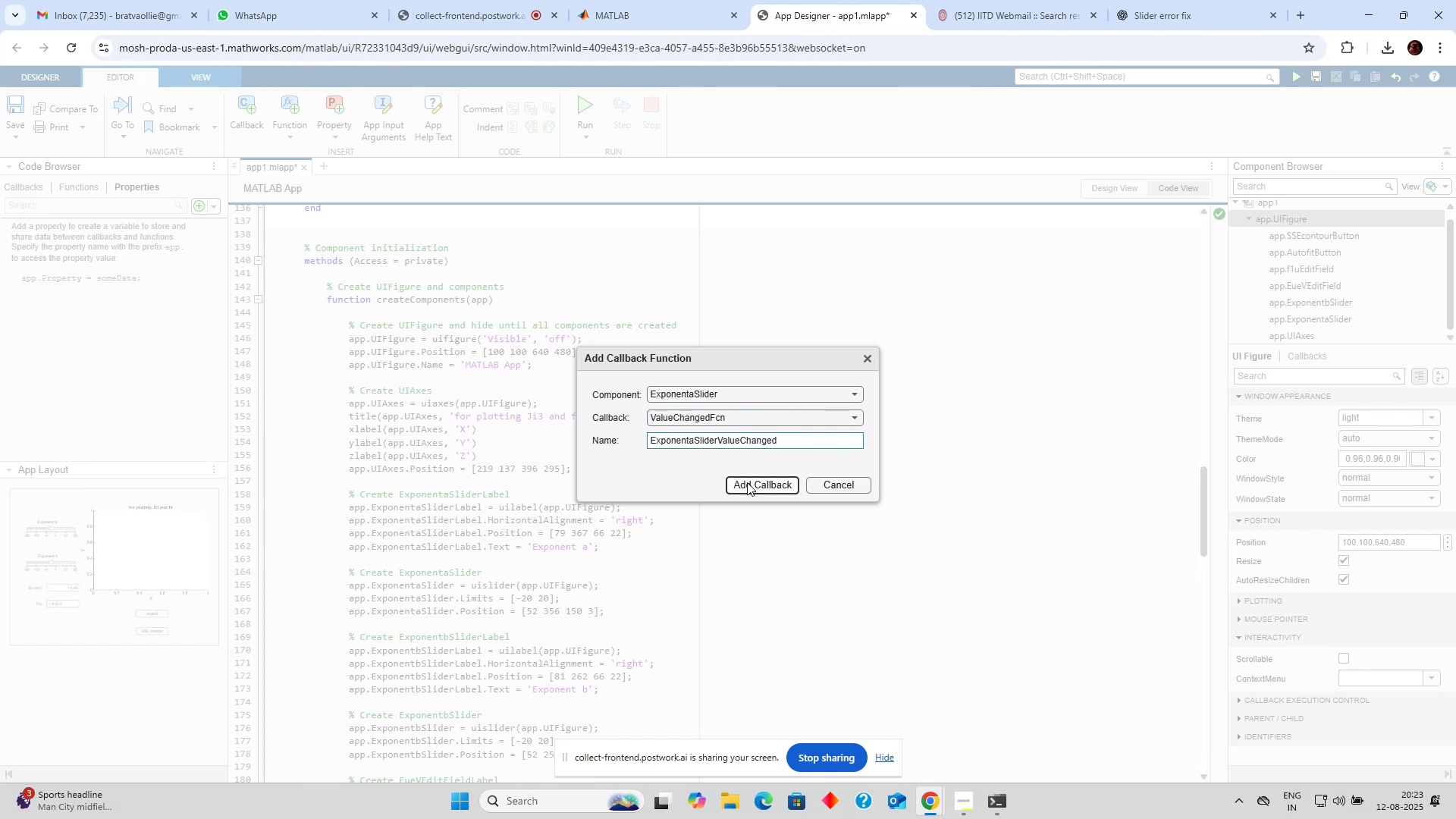 
left_click([747, 482])
 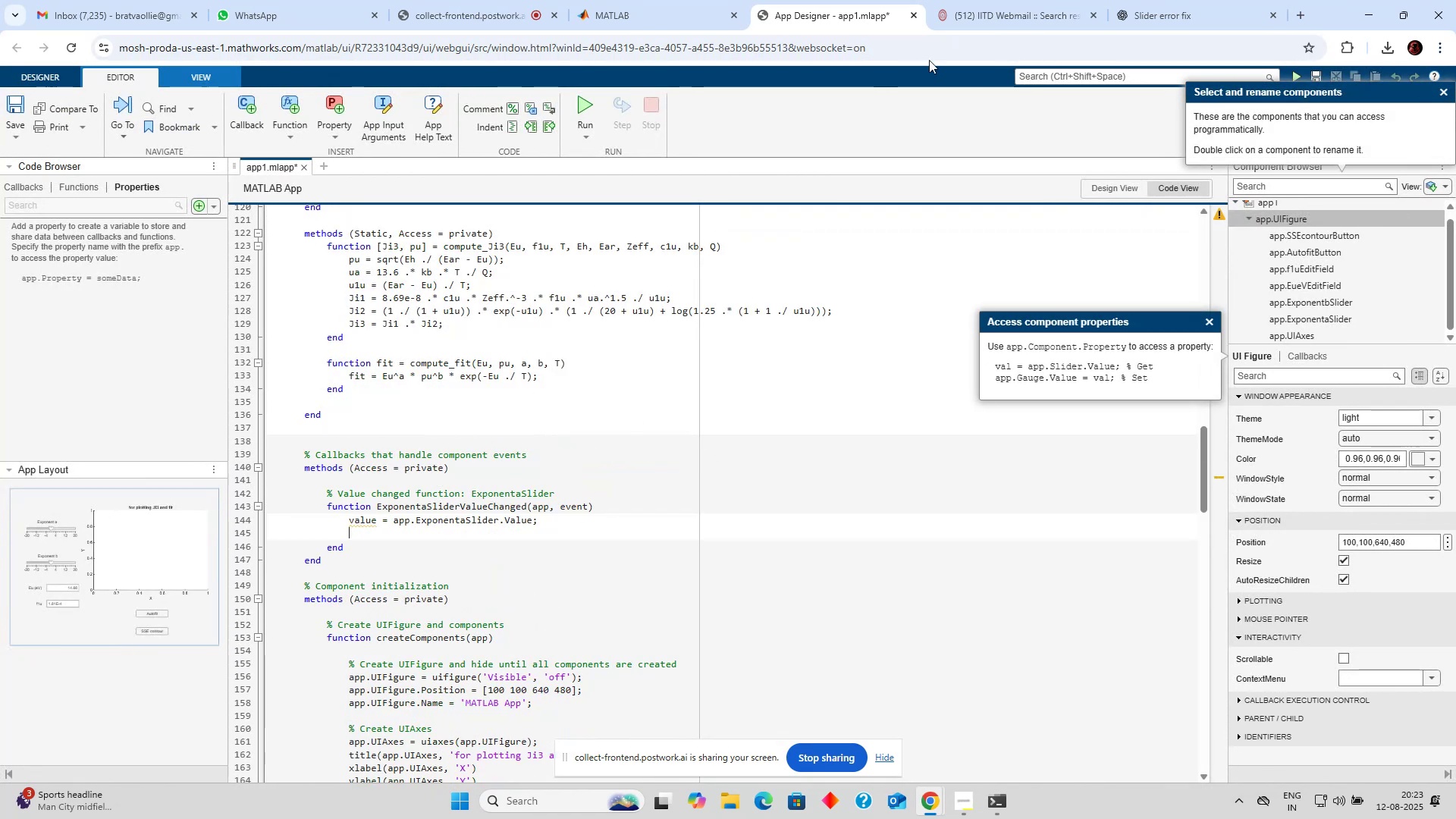 
wait(7.95)
 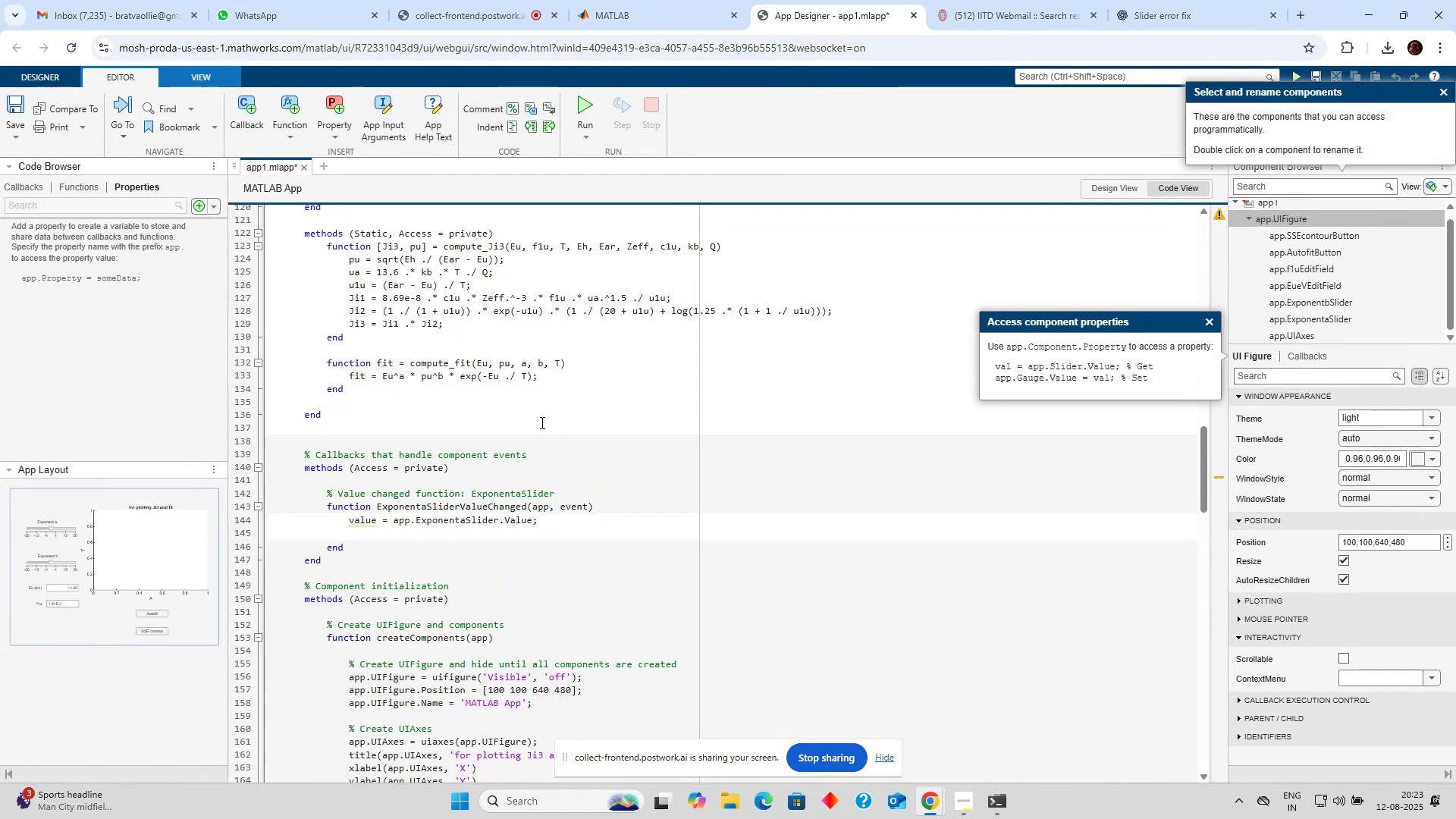 
left_click([1029, 11])
 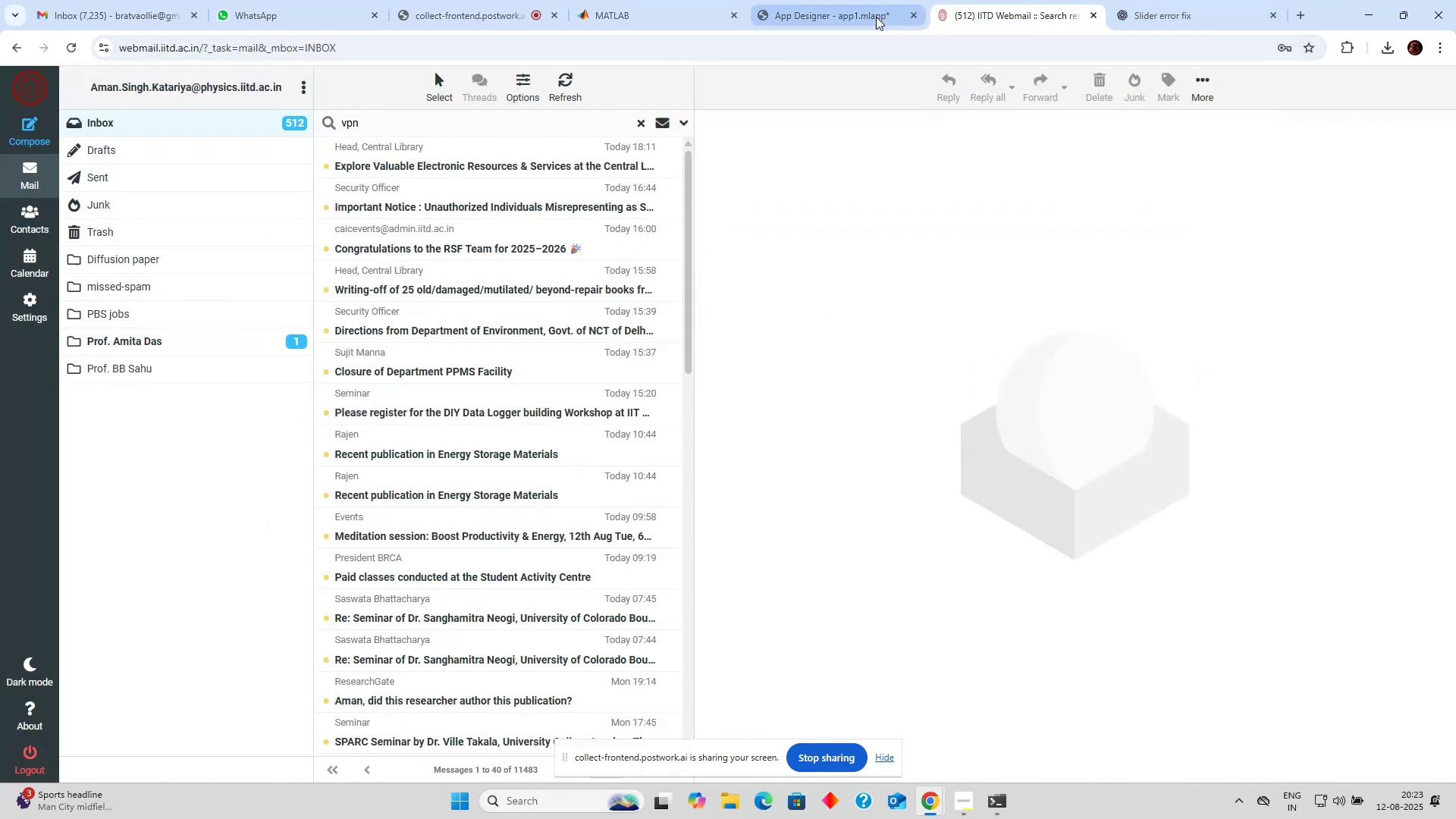 
left_click([876, 17])
 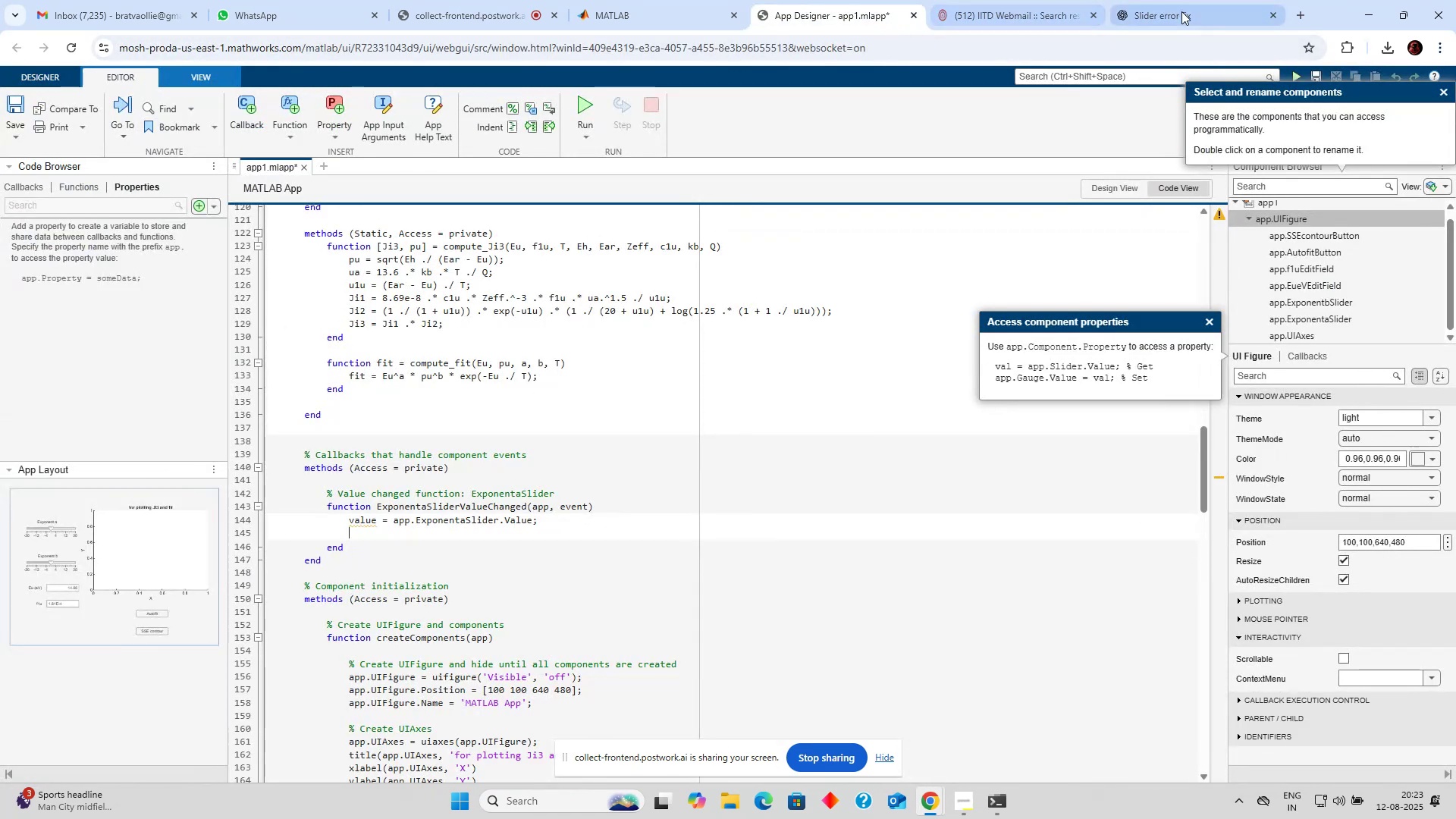 
left_click([1184, 11])
 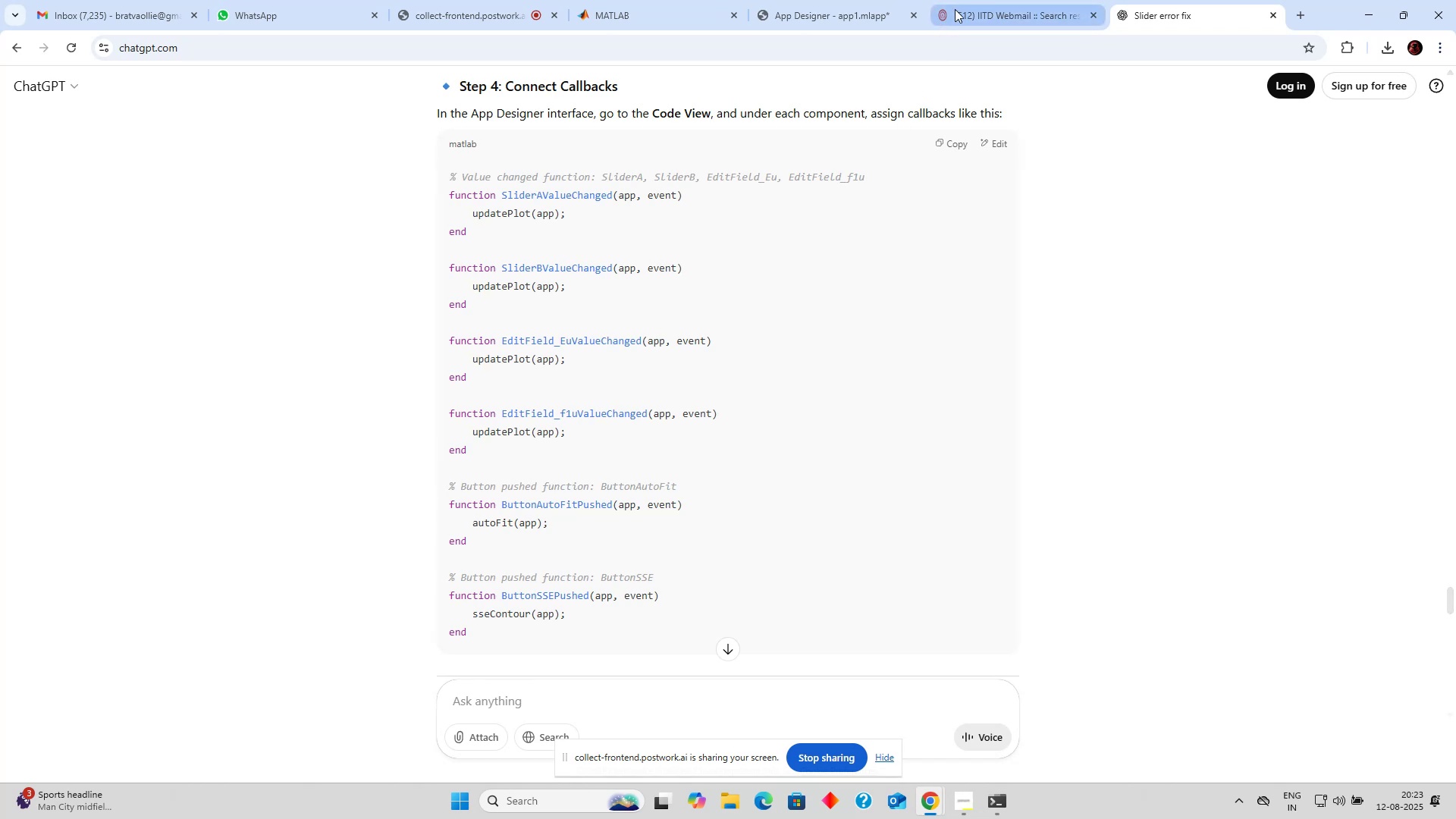 
wait(6.6)
 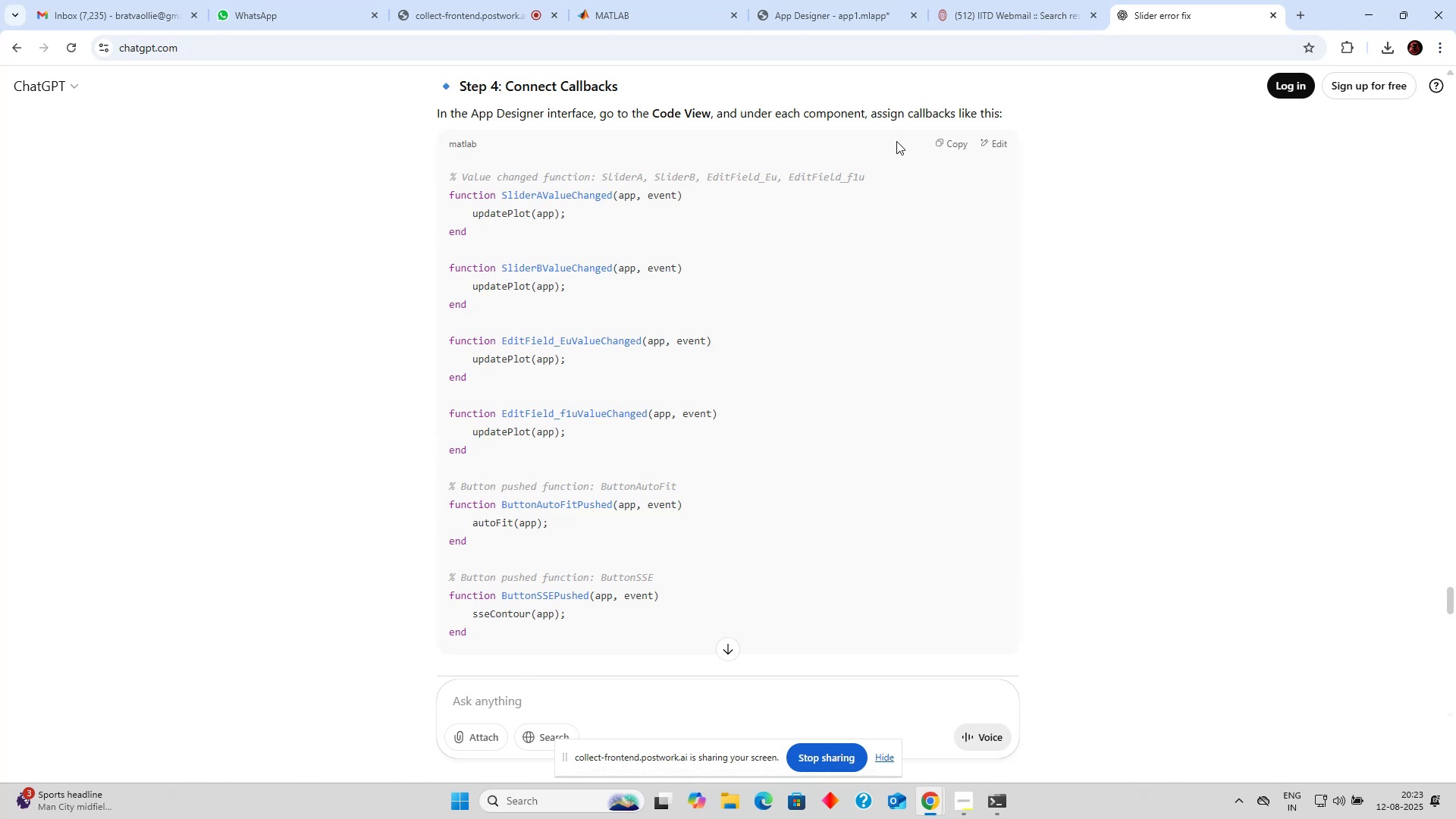 
left_click([985, 6])
 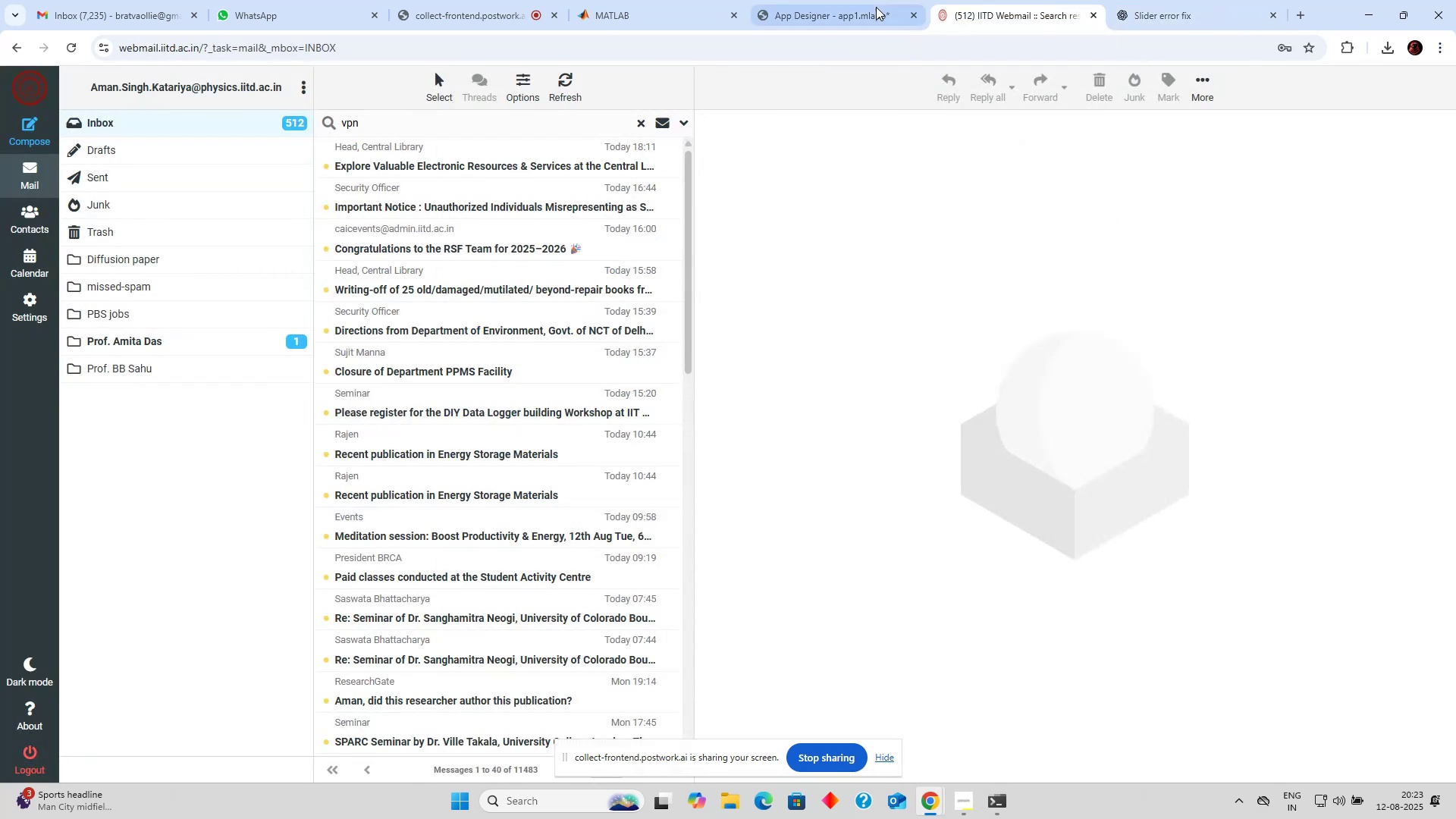 
left_click([874, 7])
 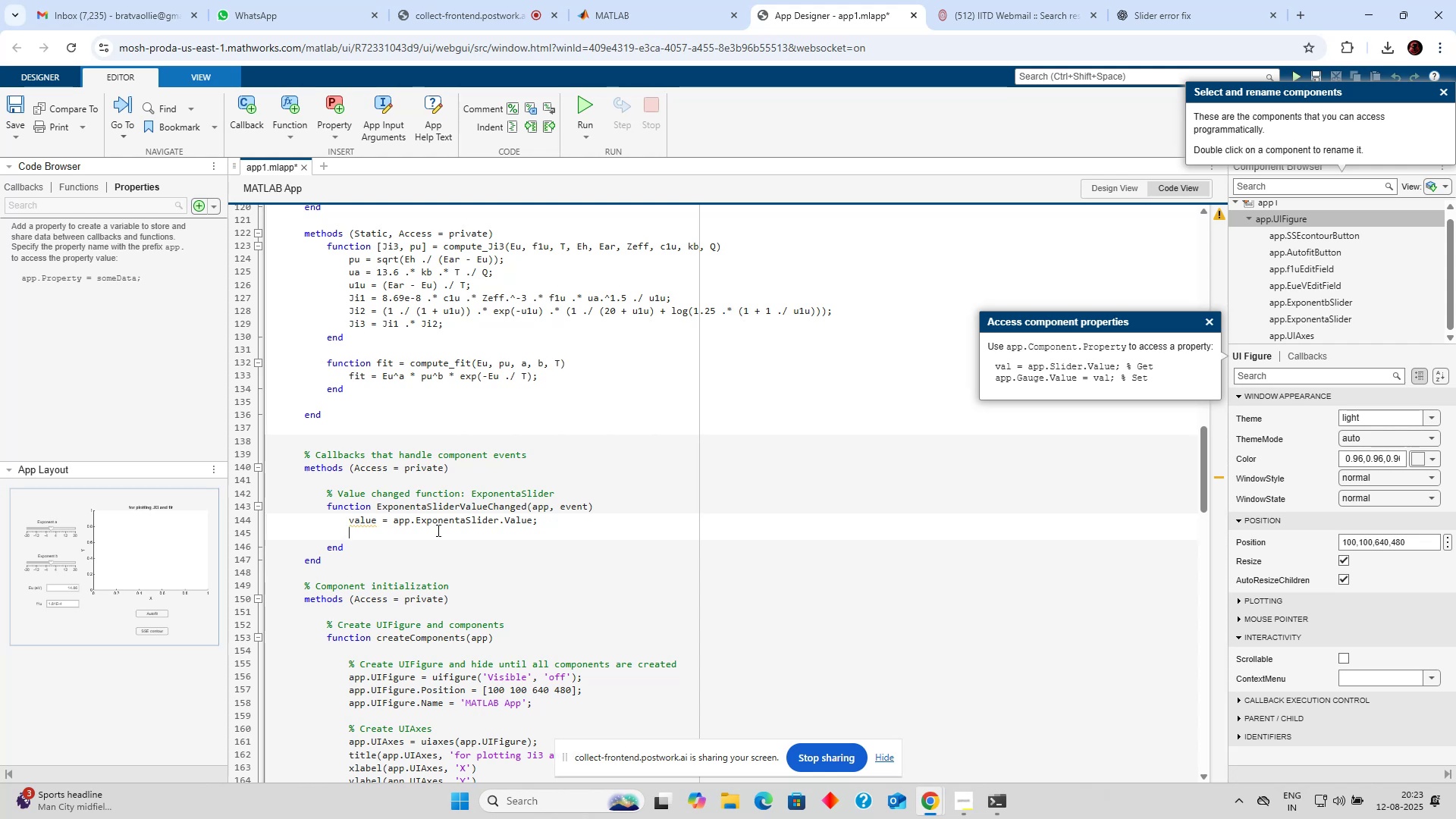 
wait(7.26)
 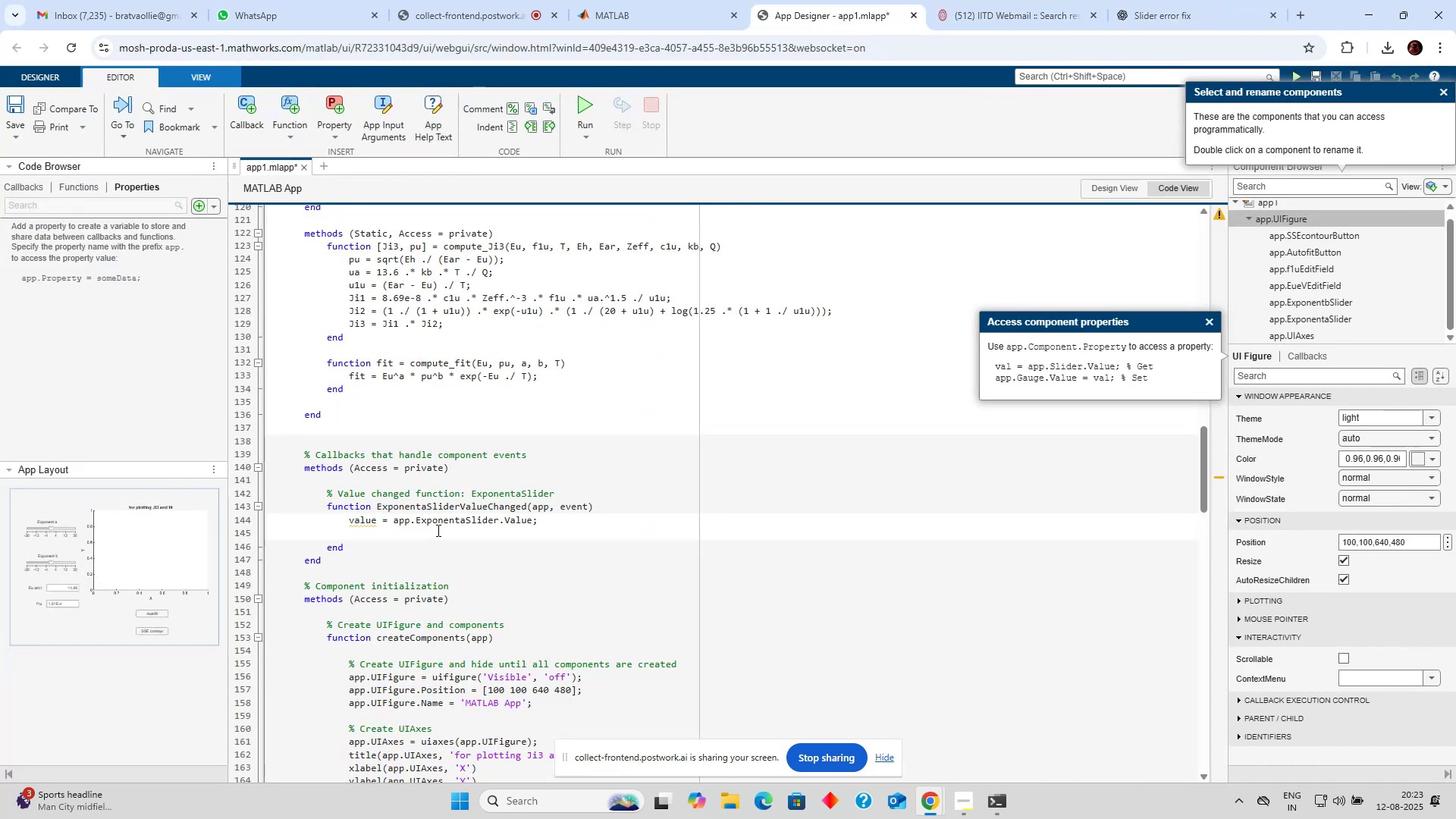 
key(Control+Z)
 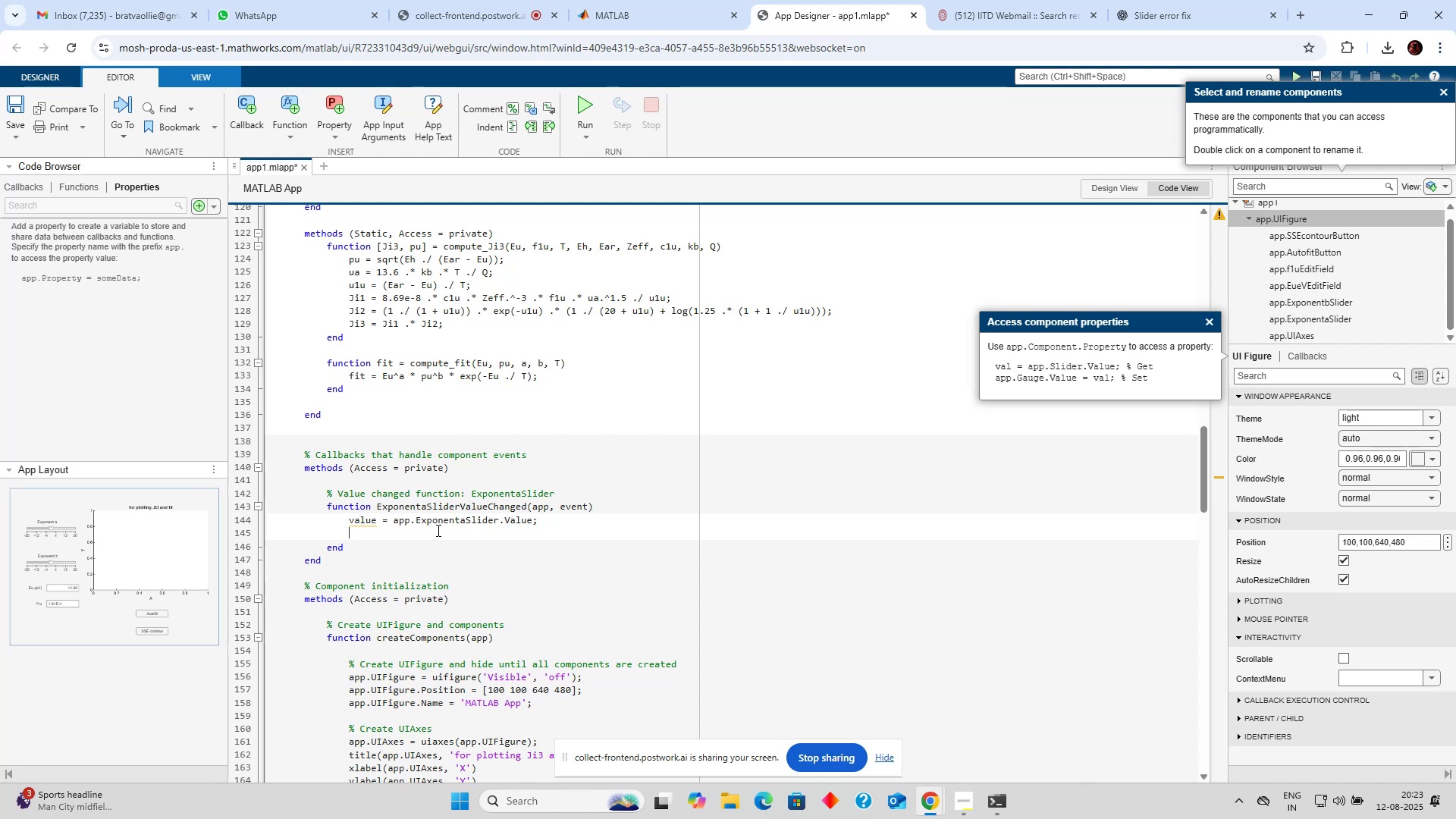 
key(Control+Z)
 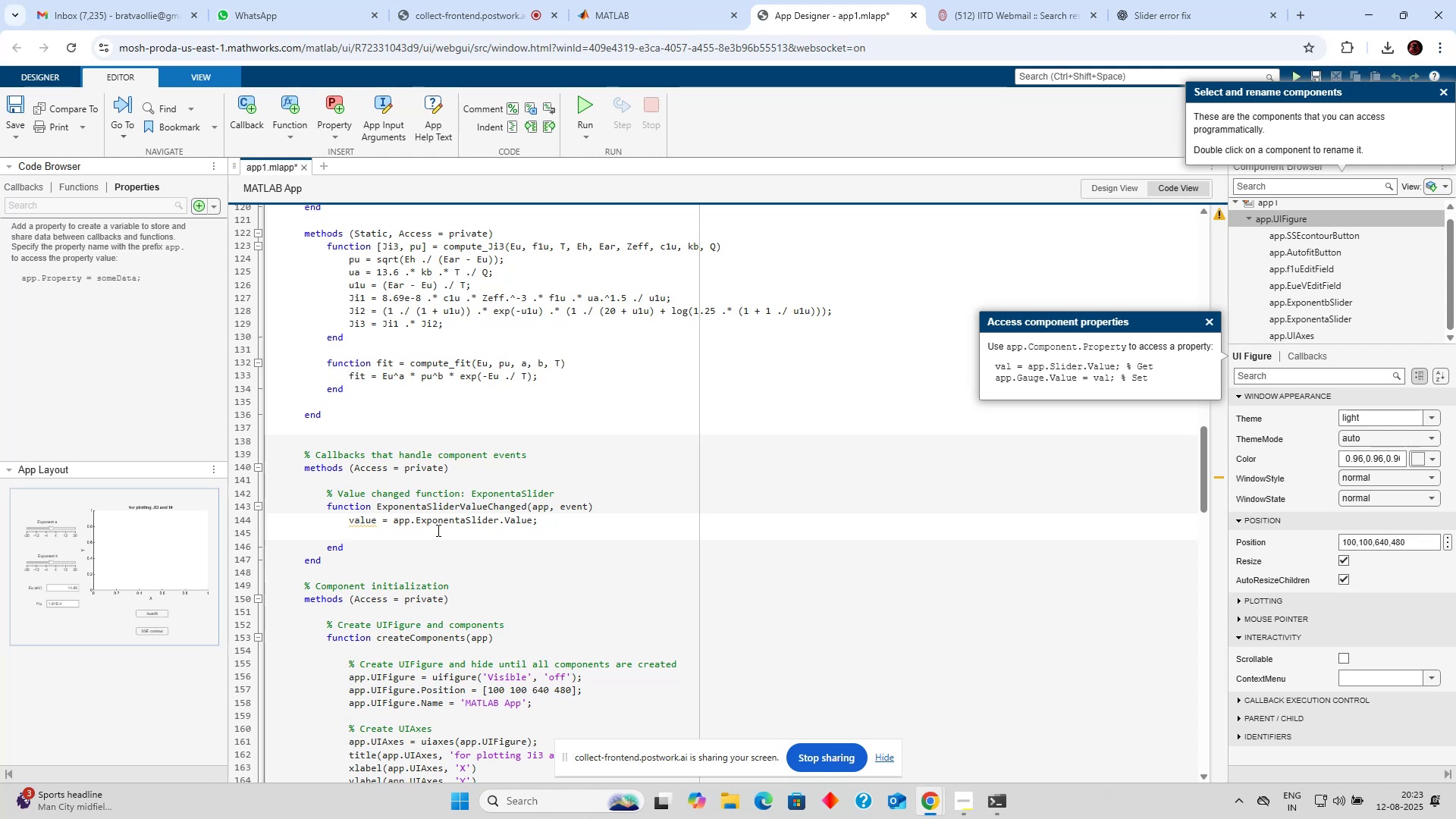 
type(update)
 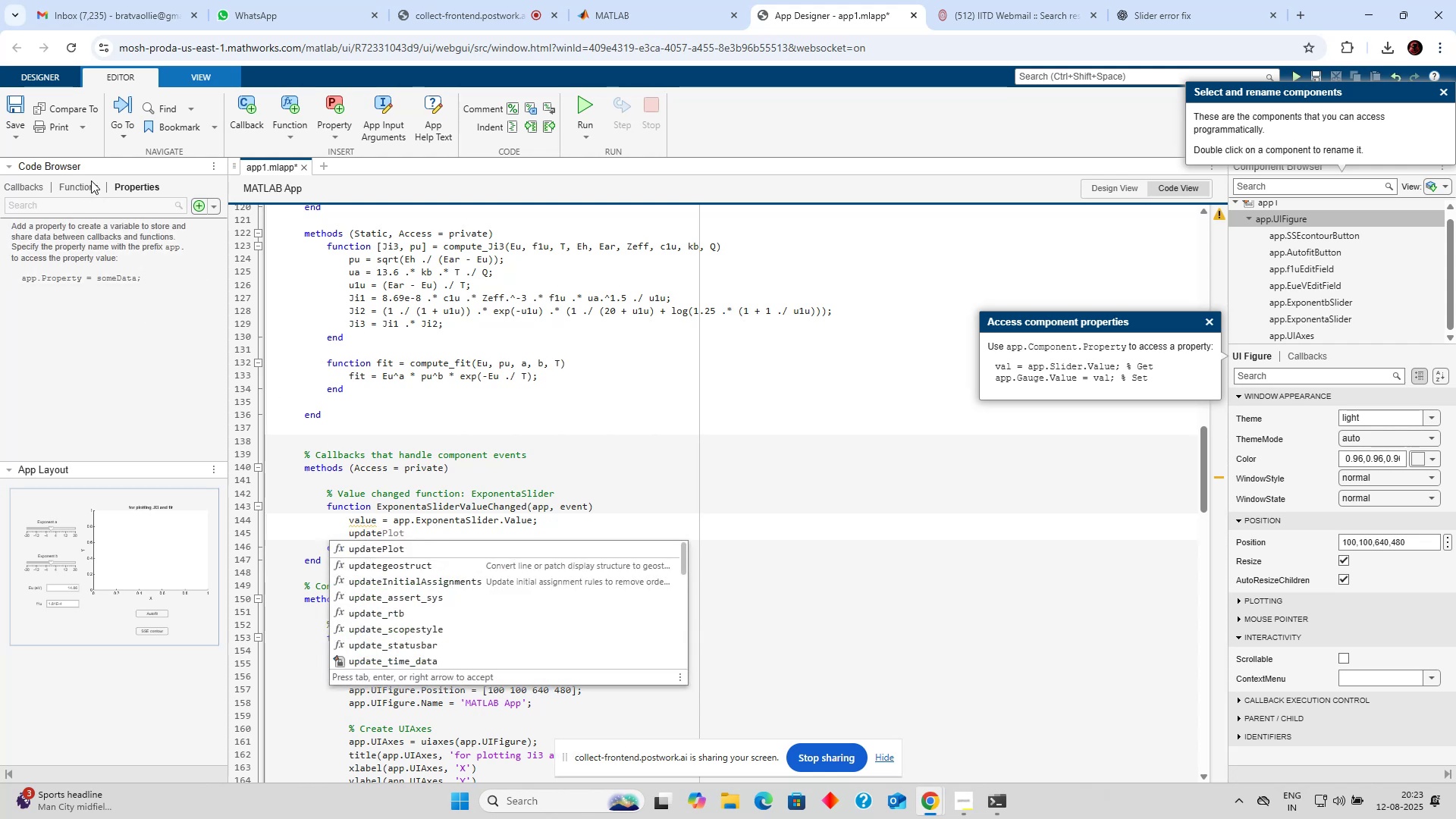 
double_click([89, 190])
 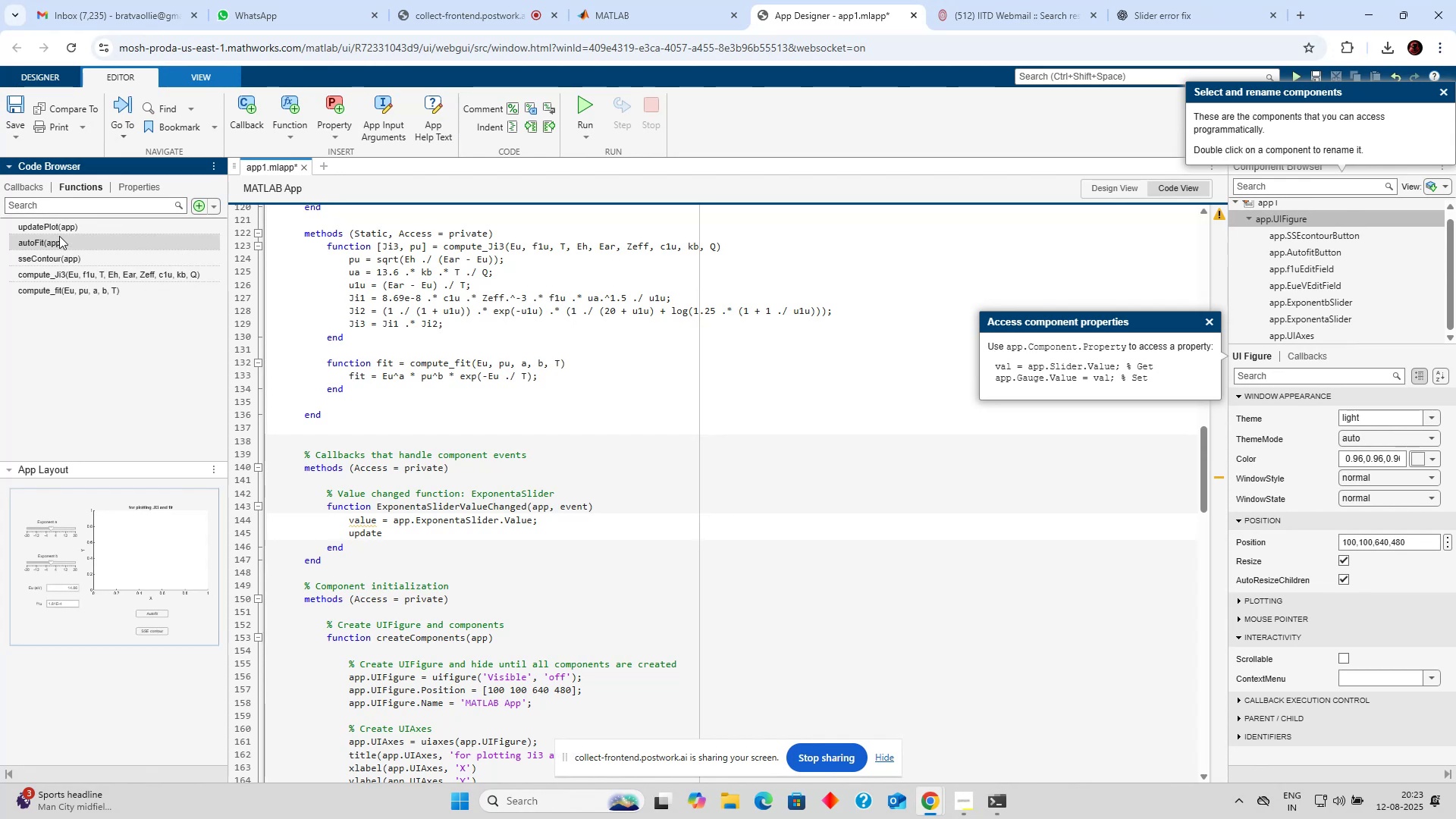 
left_click([55, 231])
 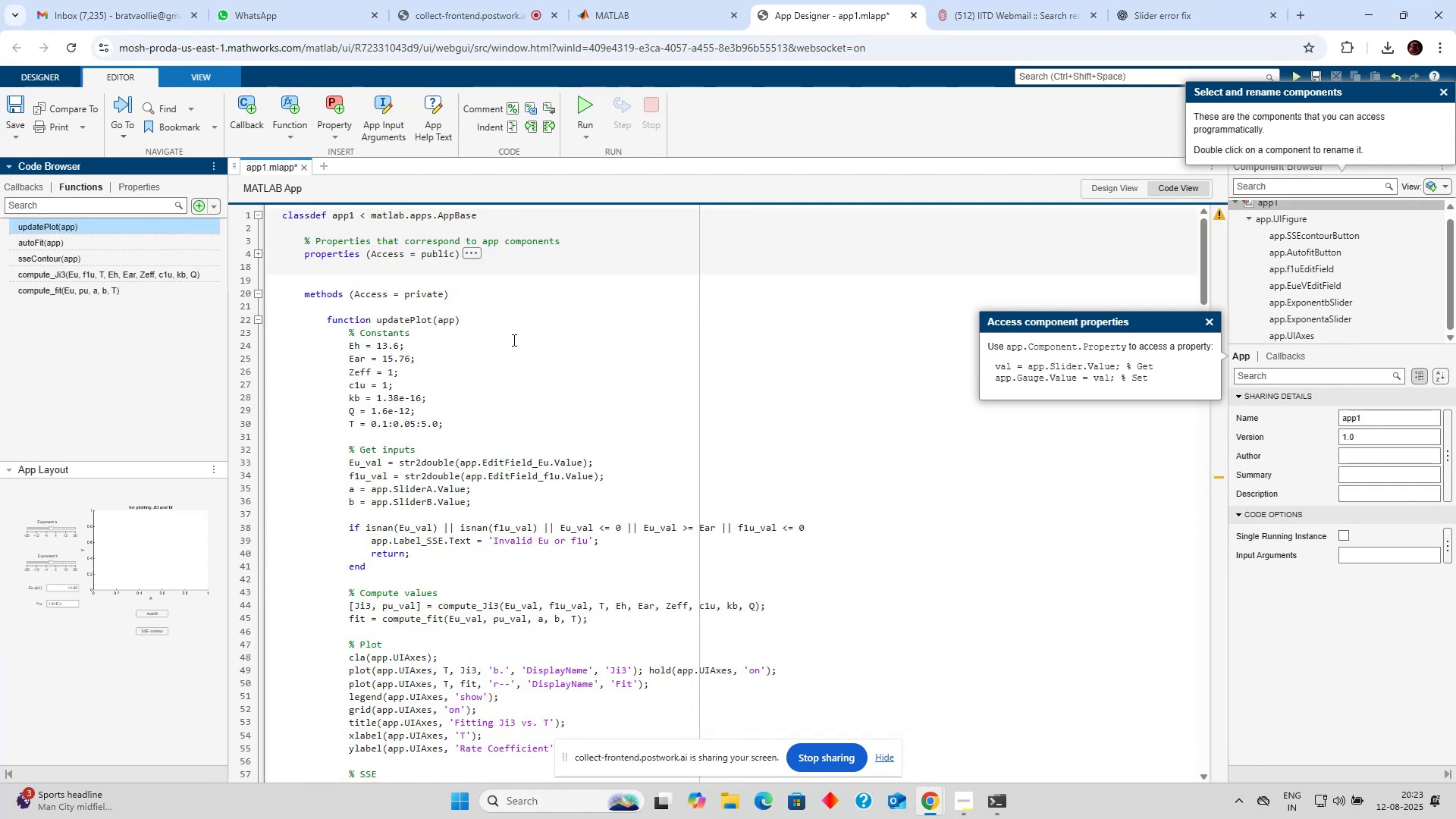 
scroll: coordinate [508, 353], scroll_direction: down, amount: 21.0
 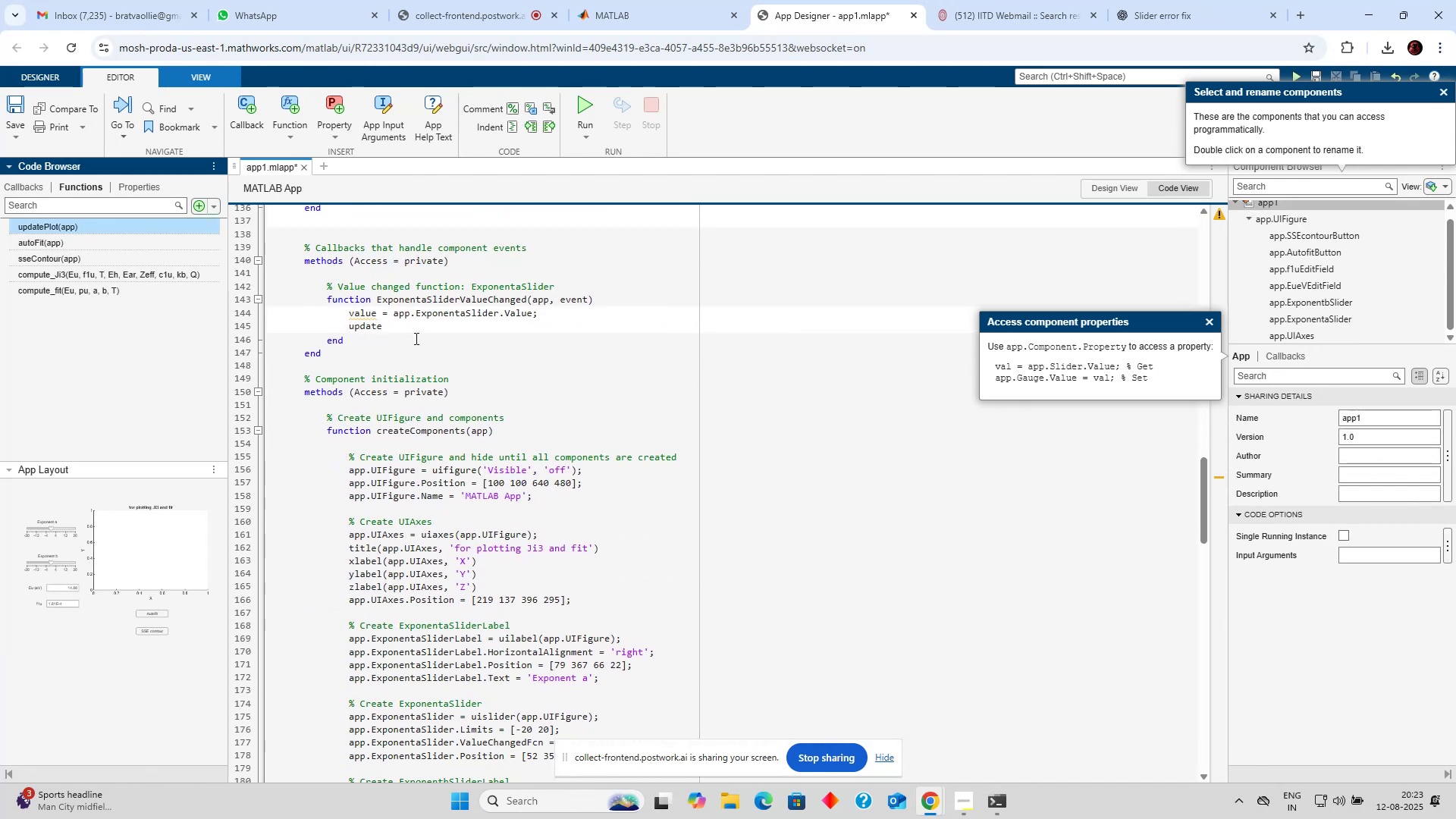 
left_click([414, 332])
 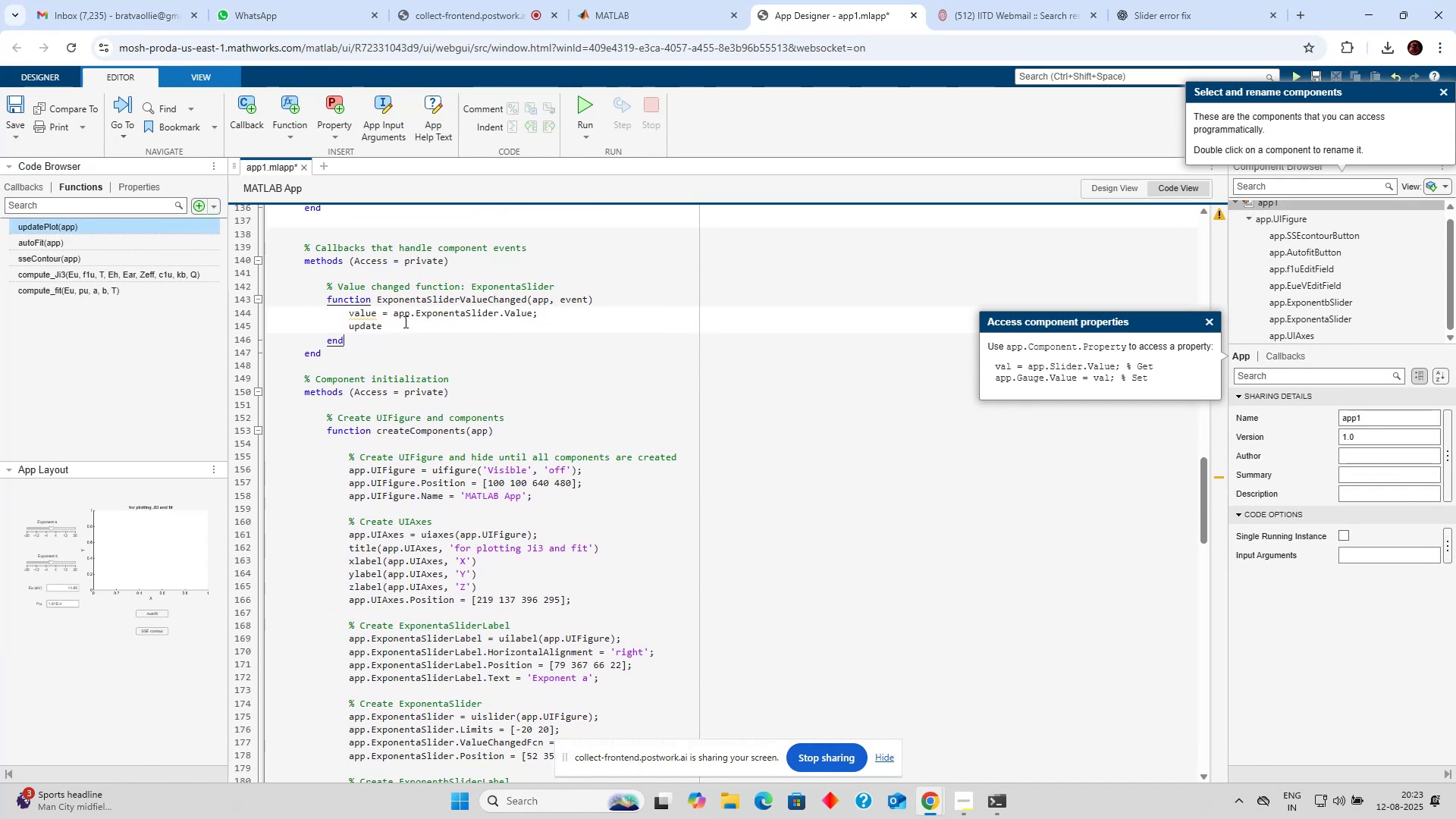 
left_click([404, 322])
 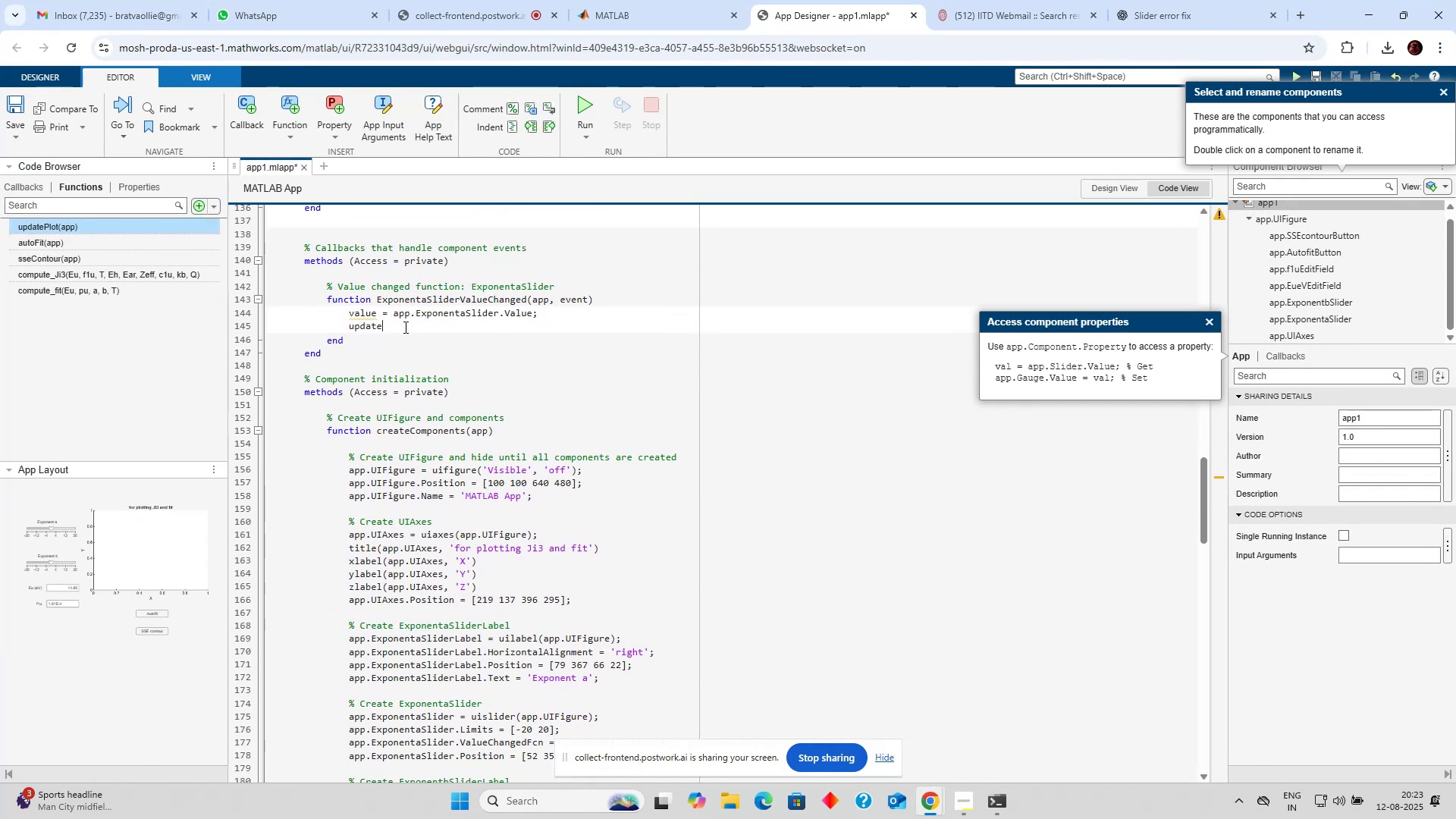 
type(Plot())
 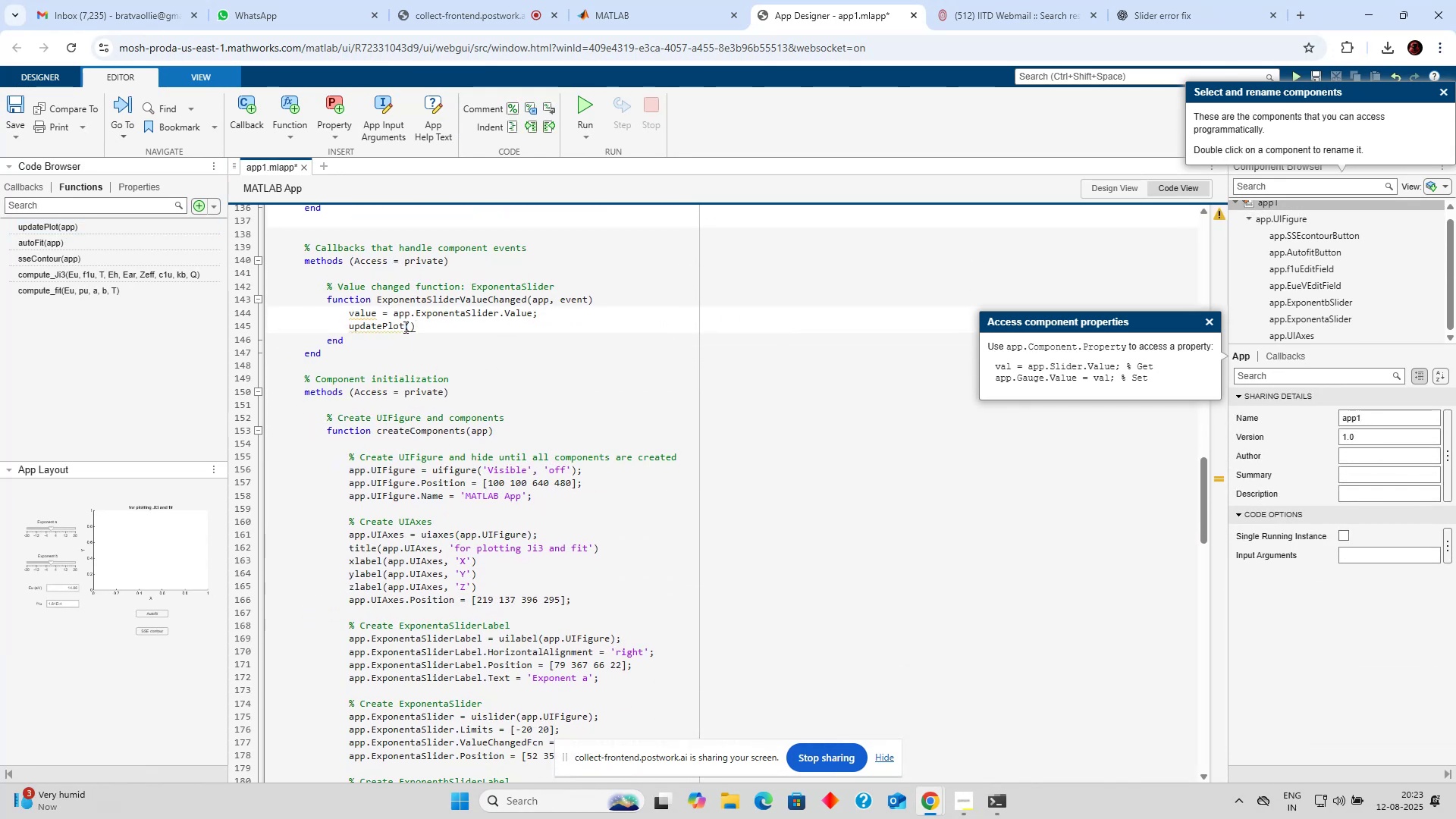 
key(Alt+Control+A)
 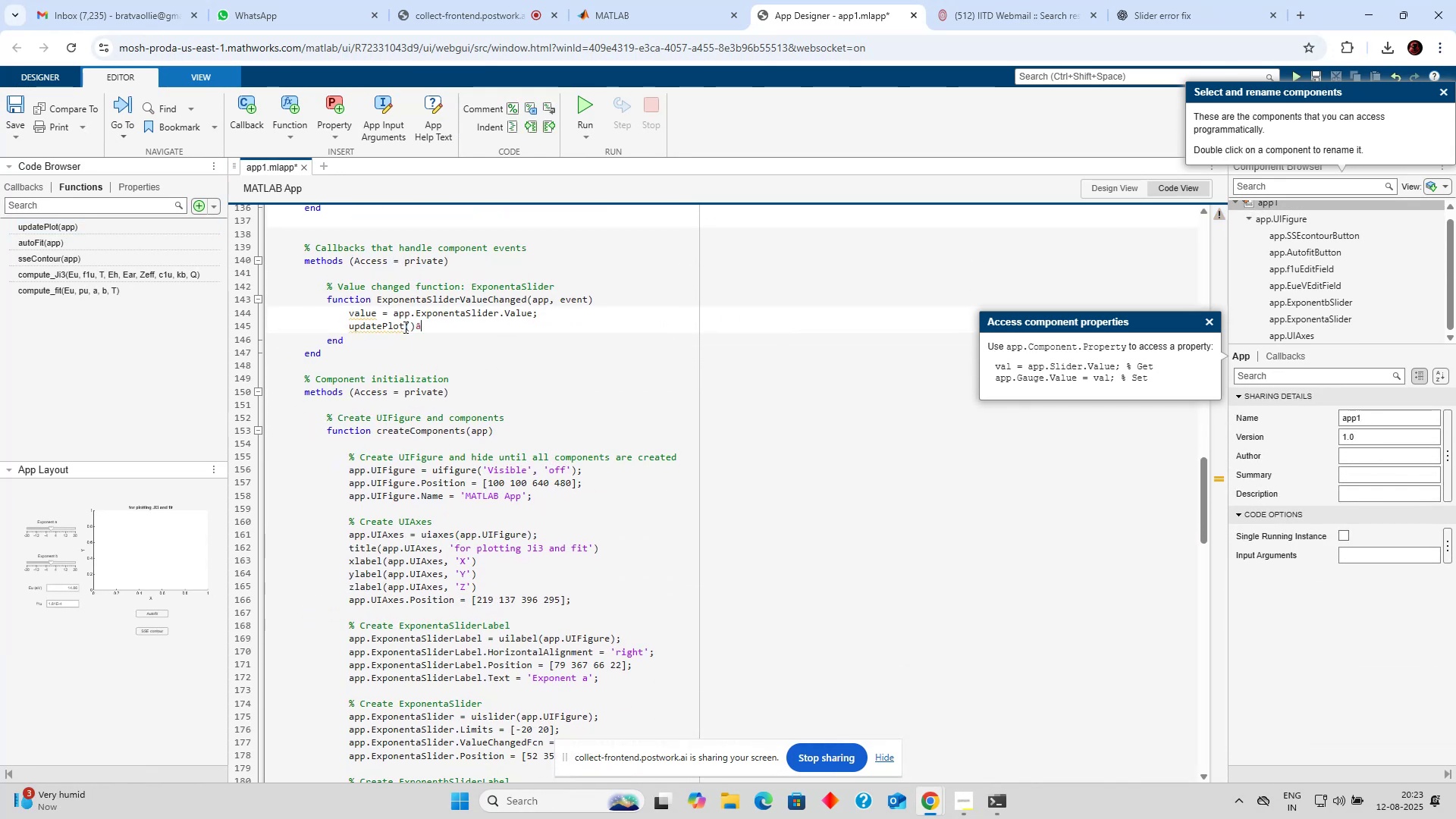 
type(pp)
key(Backspace)
key(Backspace)
key(Backspace)
 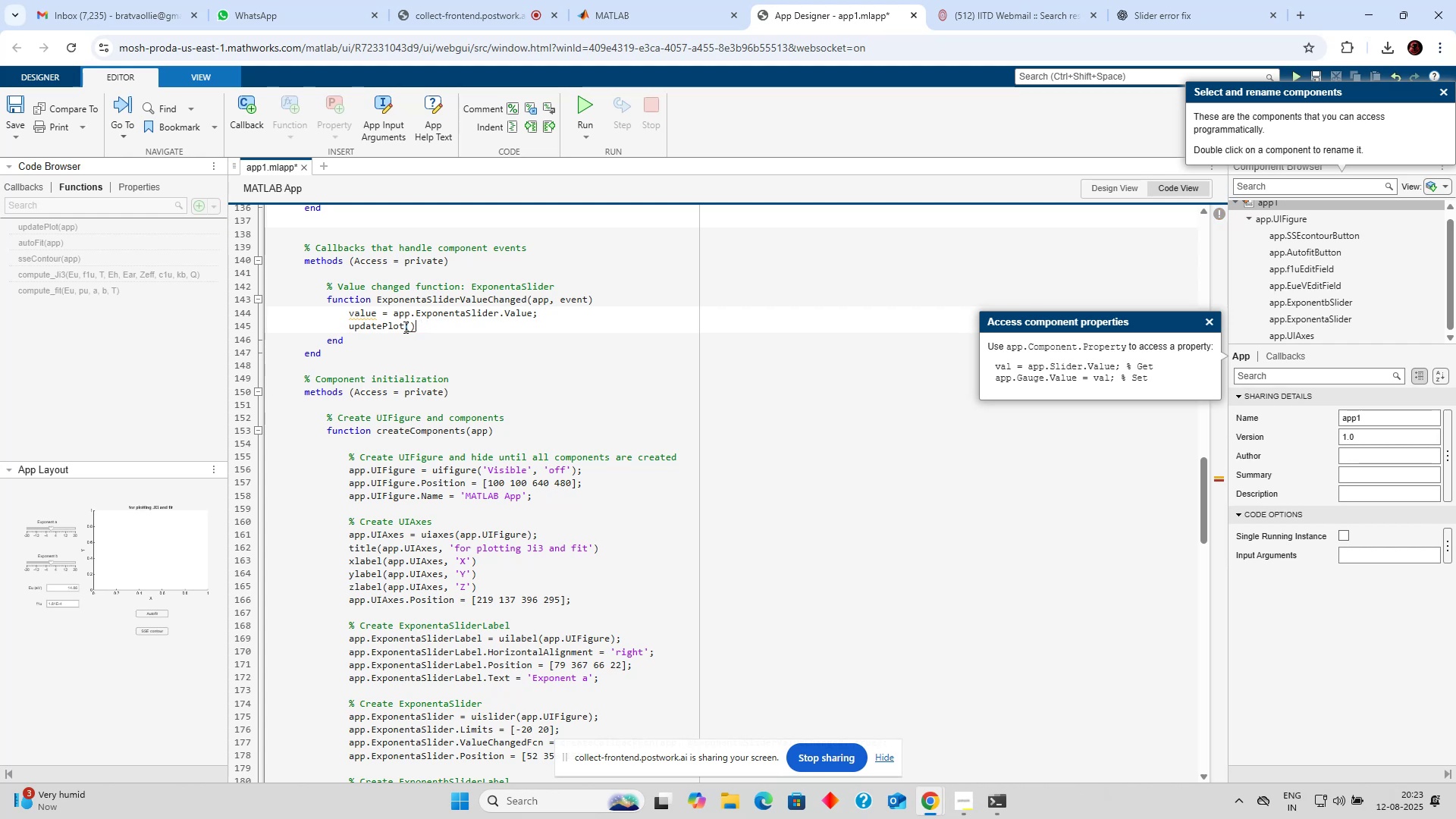 
key(Alt+Control+A)
 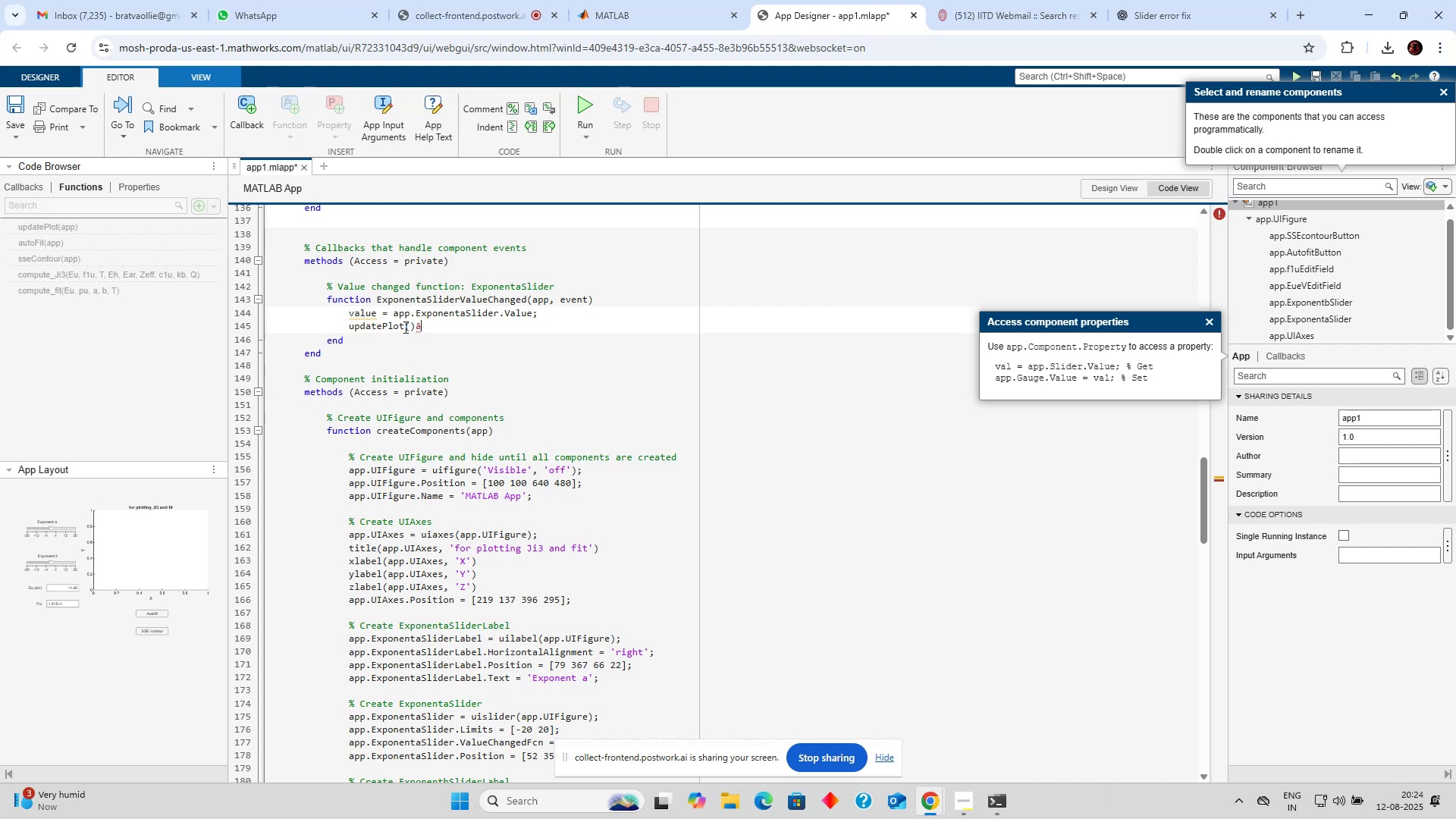 
key(Backspace)
 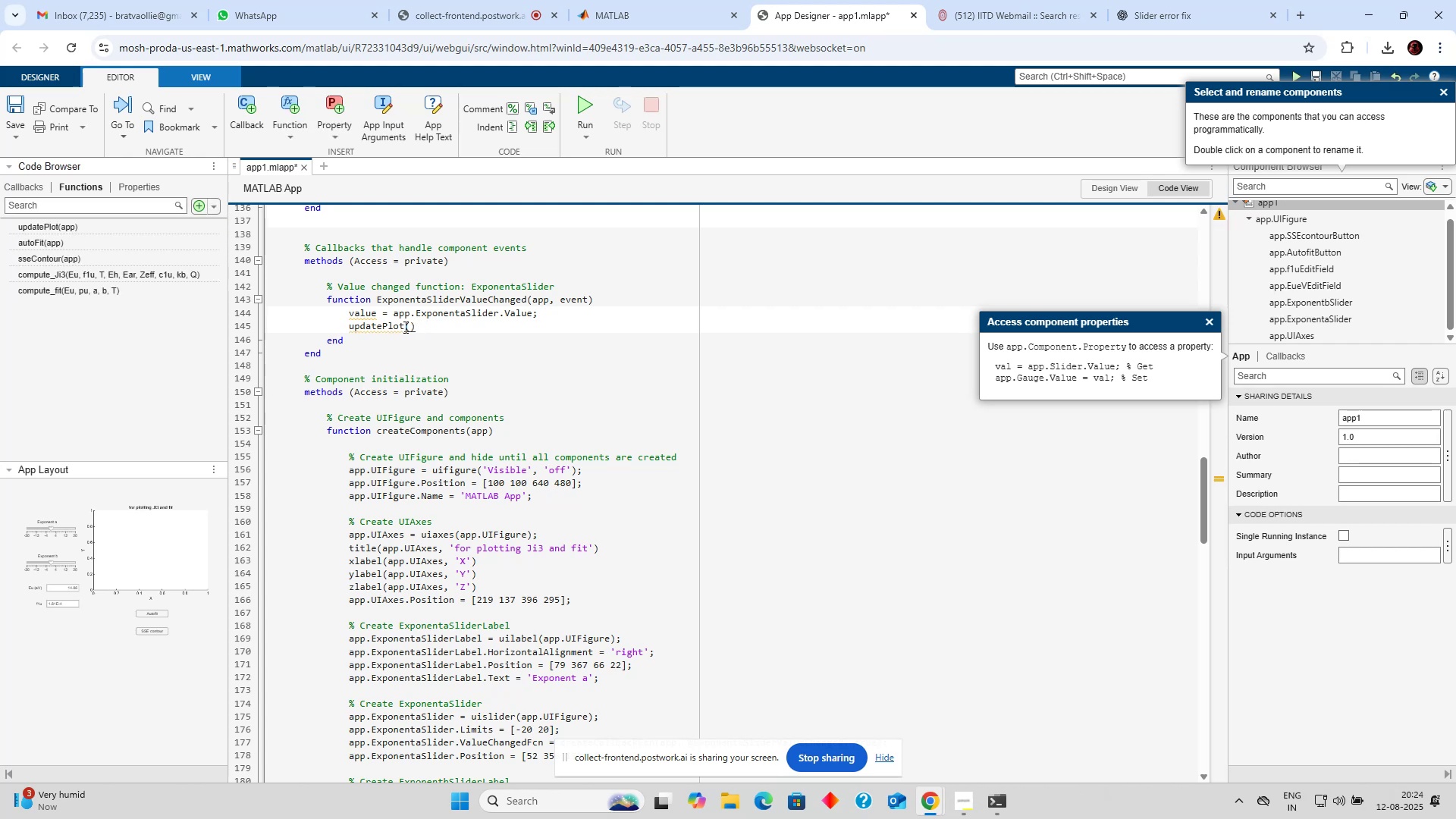 
key(ArrowLeft)
 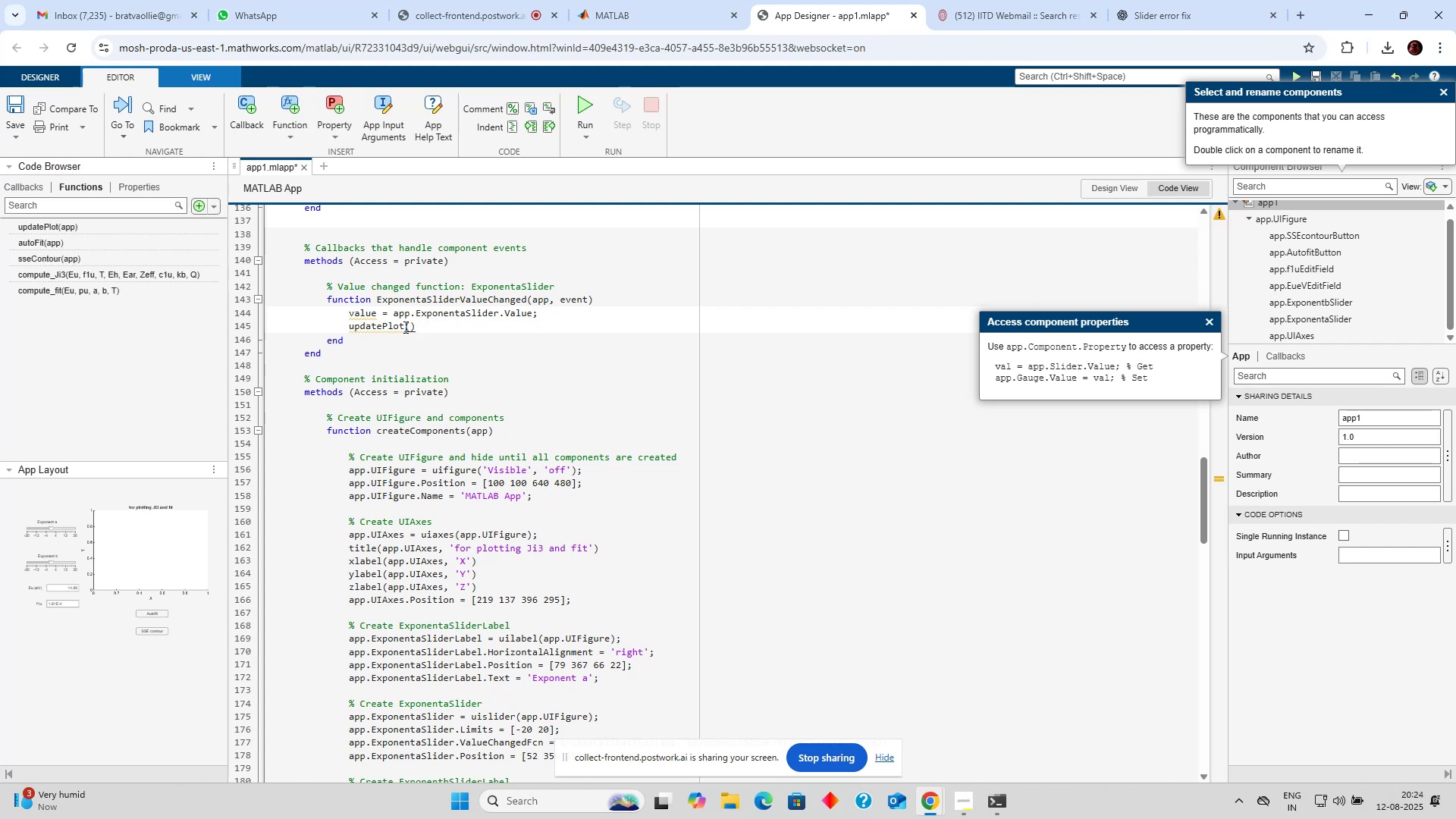 
type(app)
 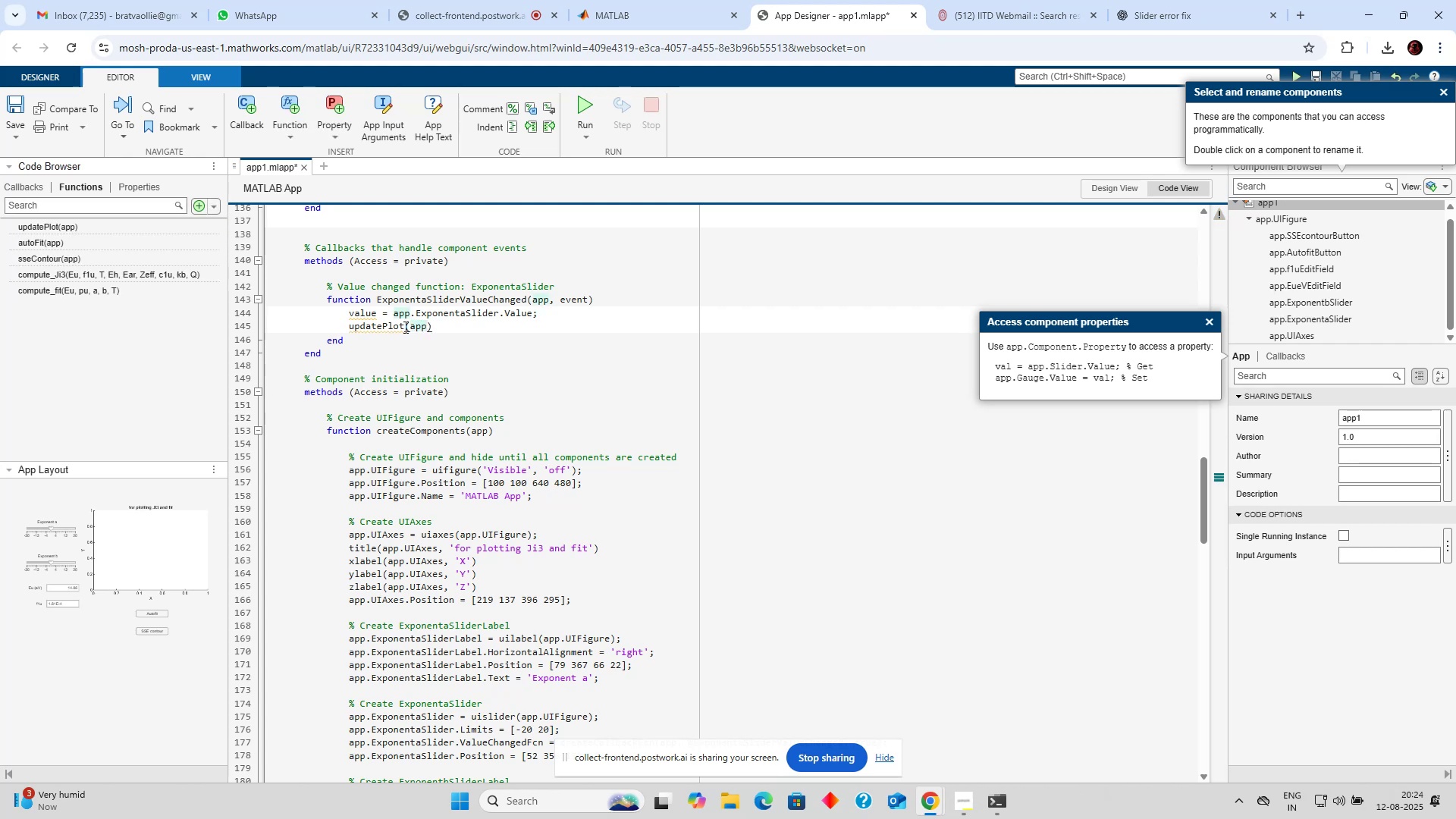 
key(ArrowRight)
 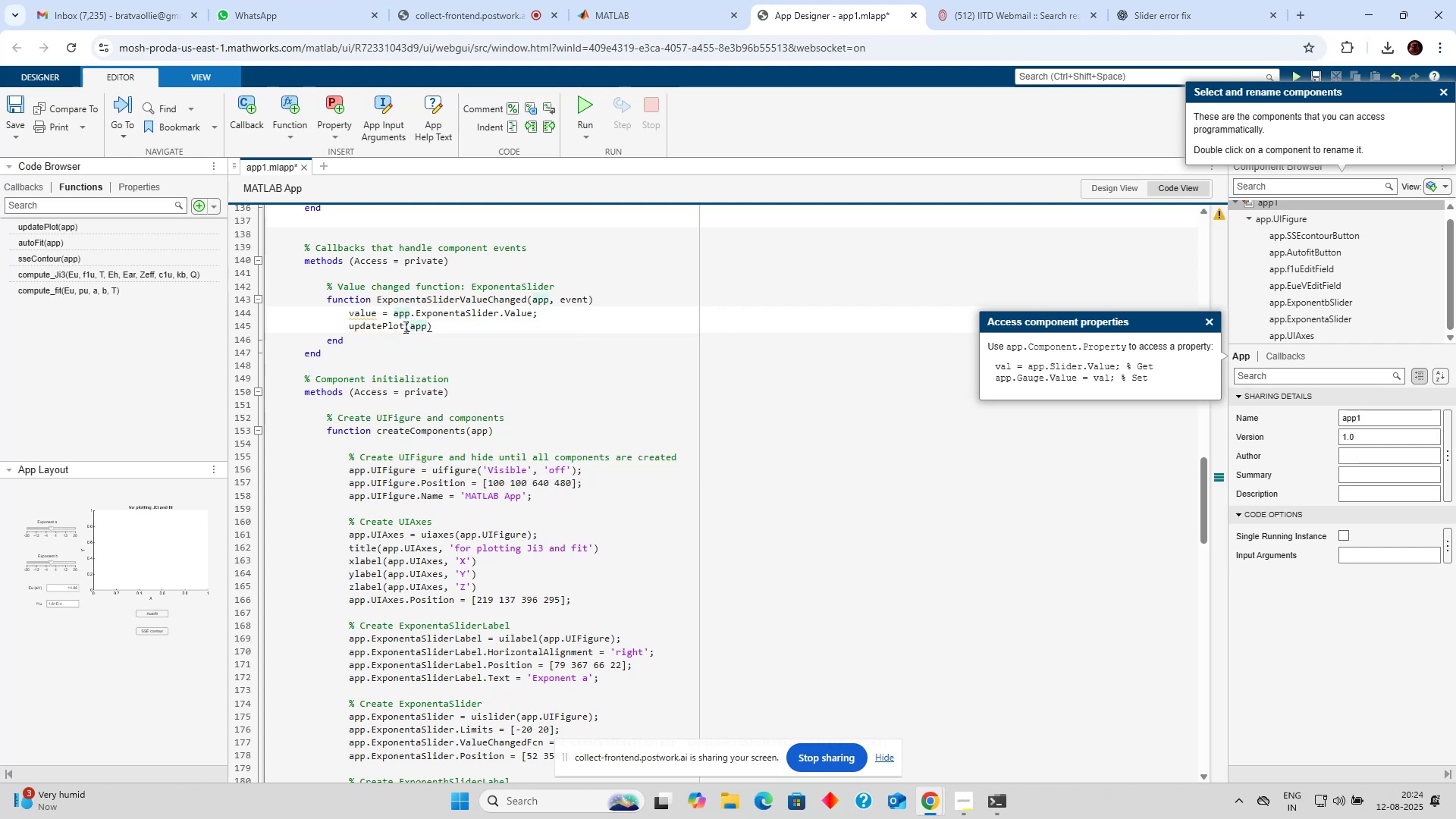 
key(Semicolon)
 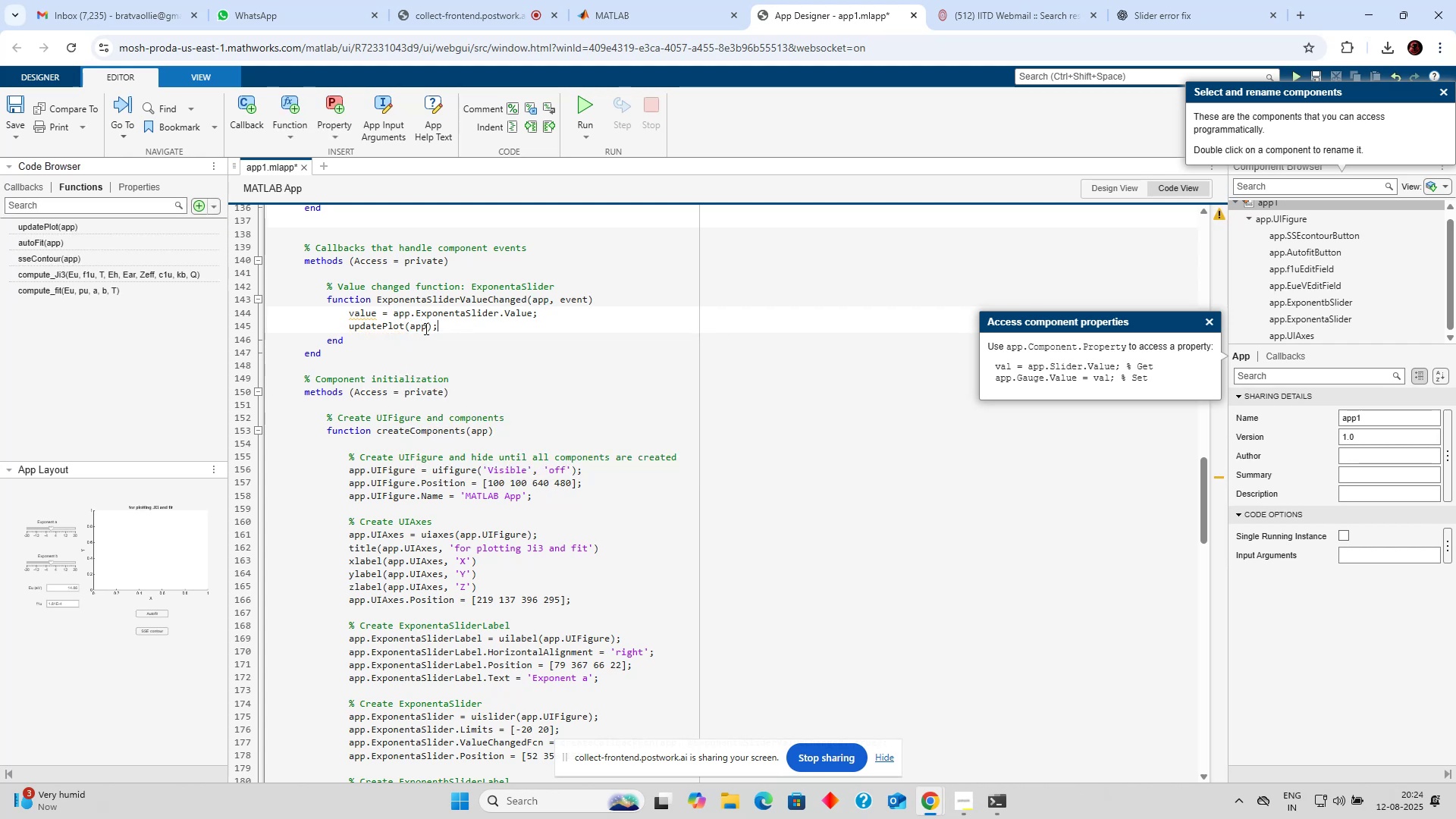 
left_click([363, 312])
 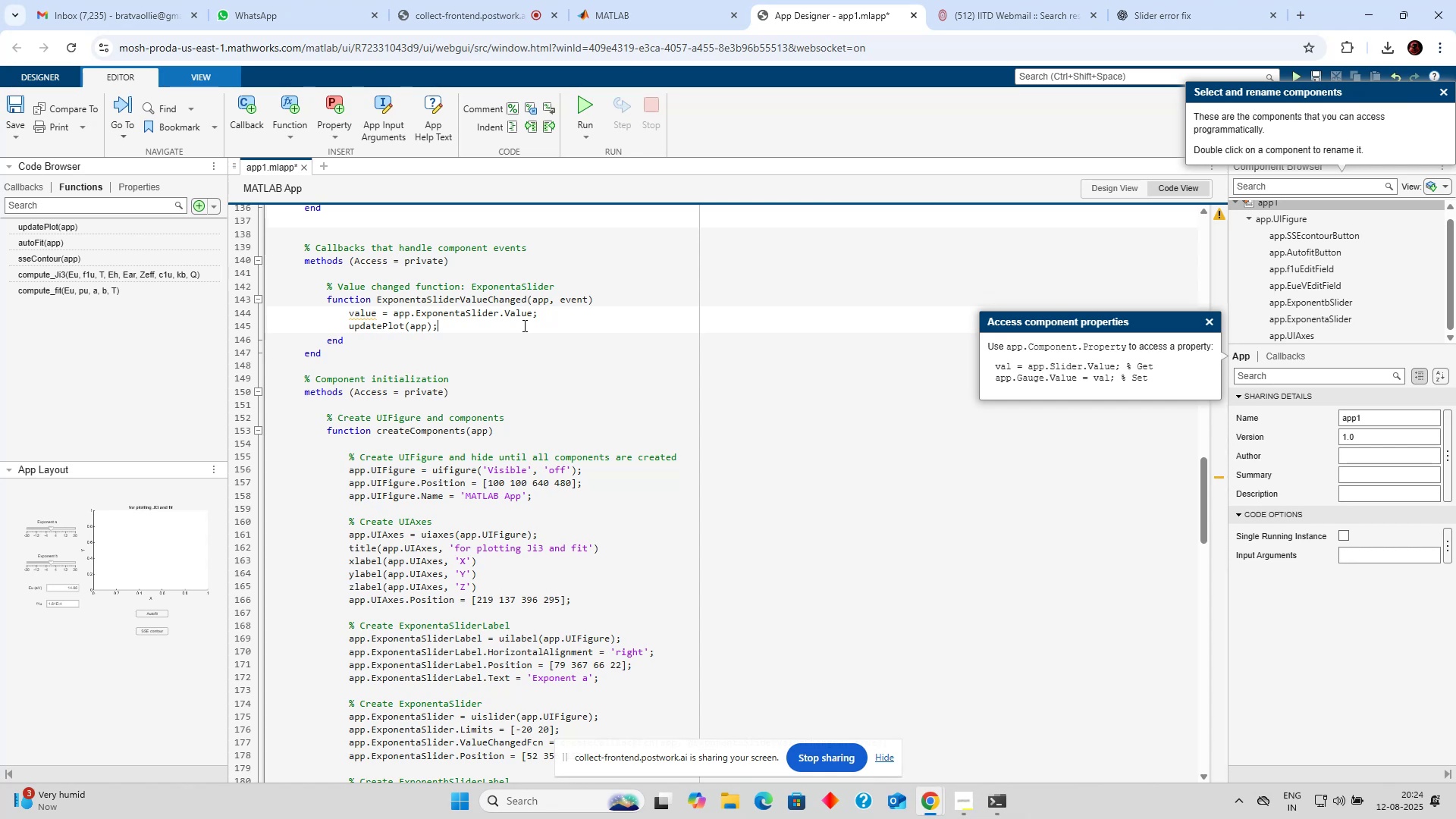 
left_click([510, 361])
 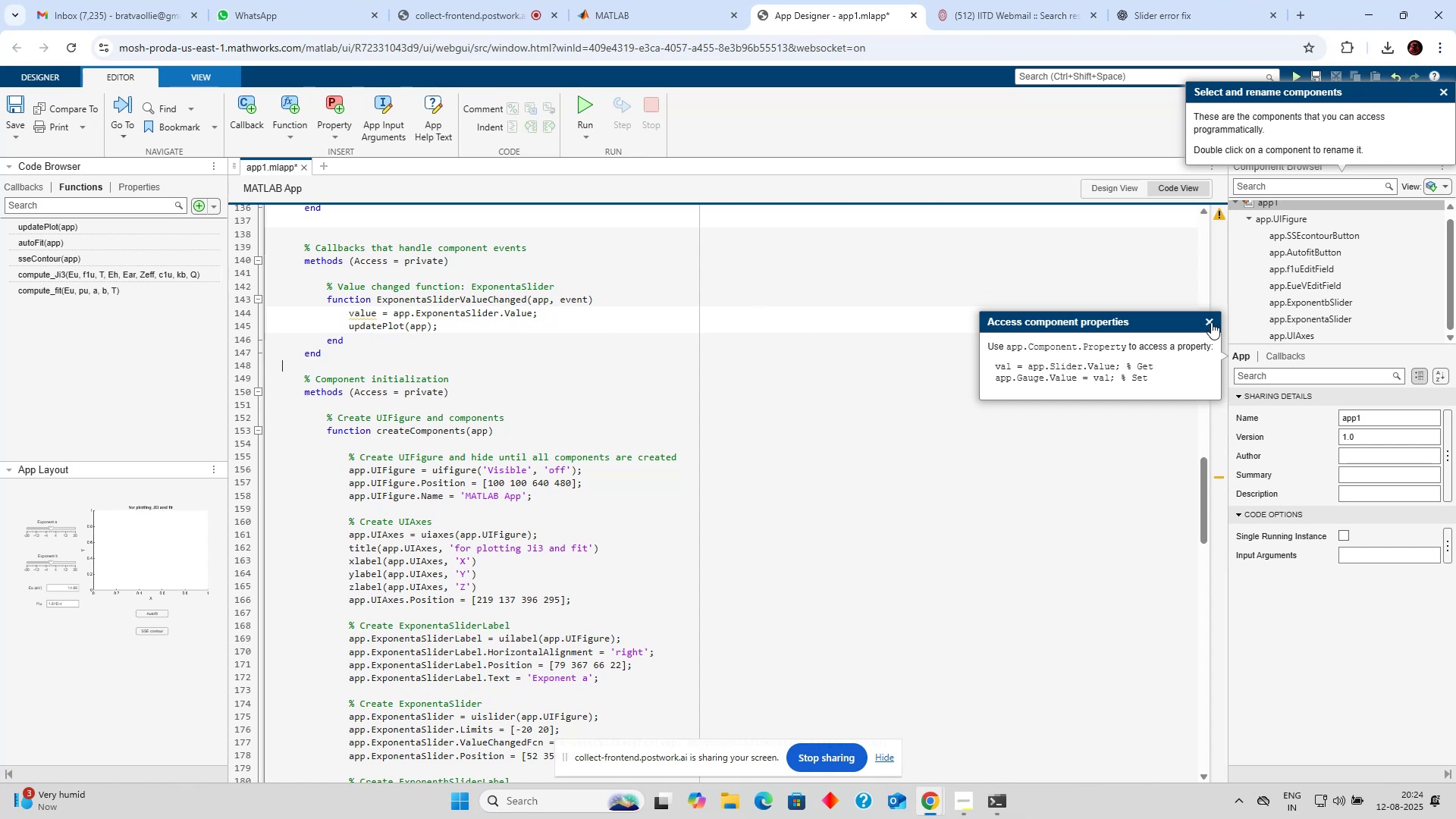 
wait(11.12)
 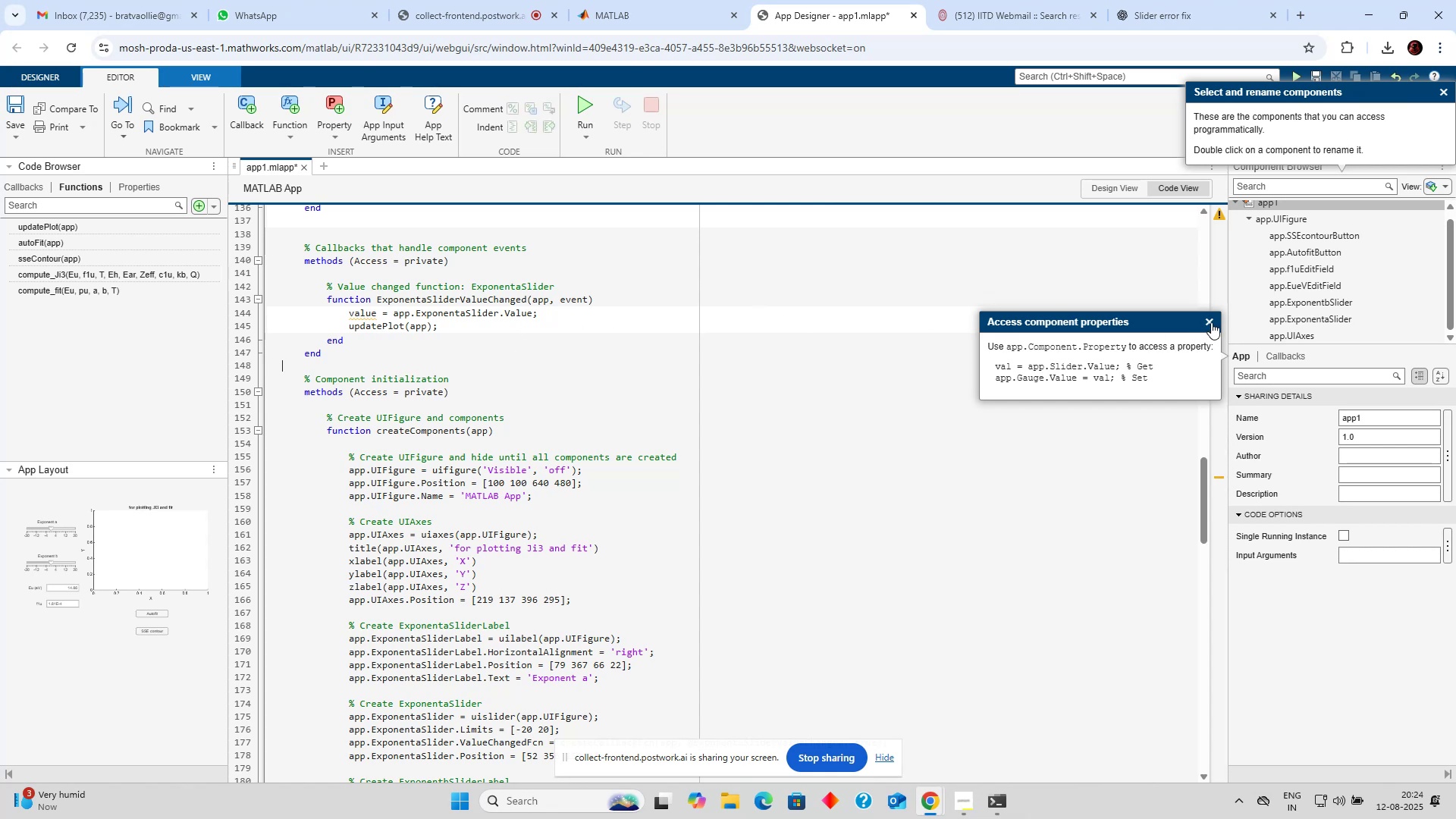 
left_click([1208, 322])
 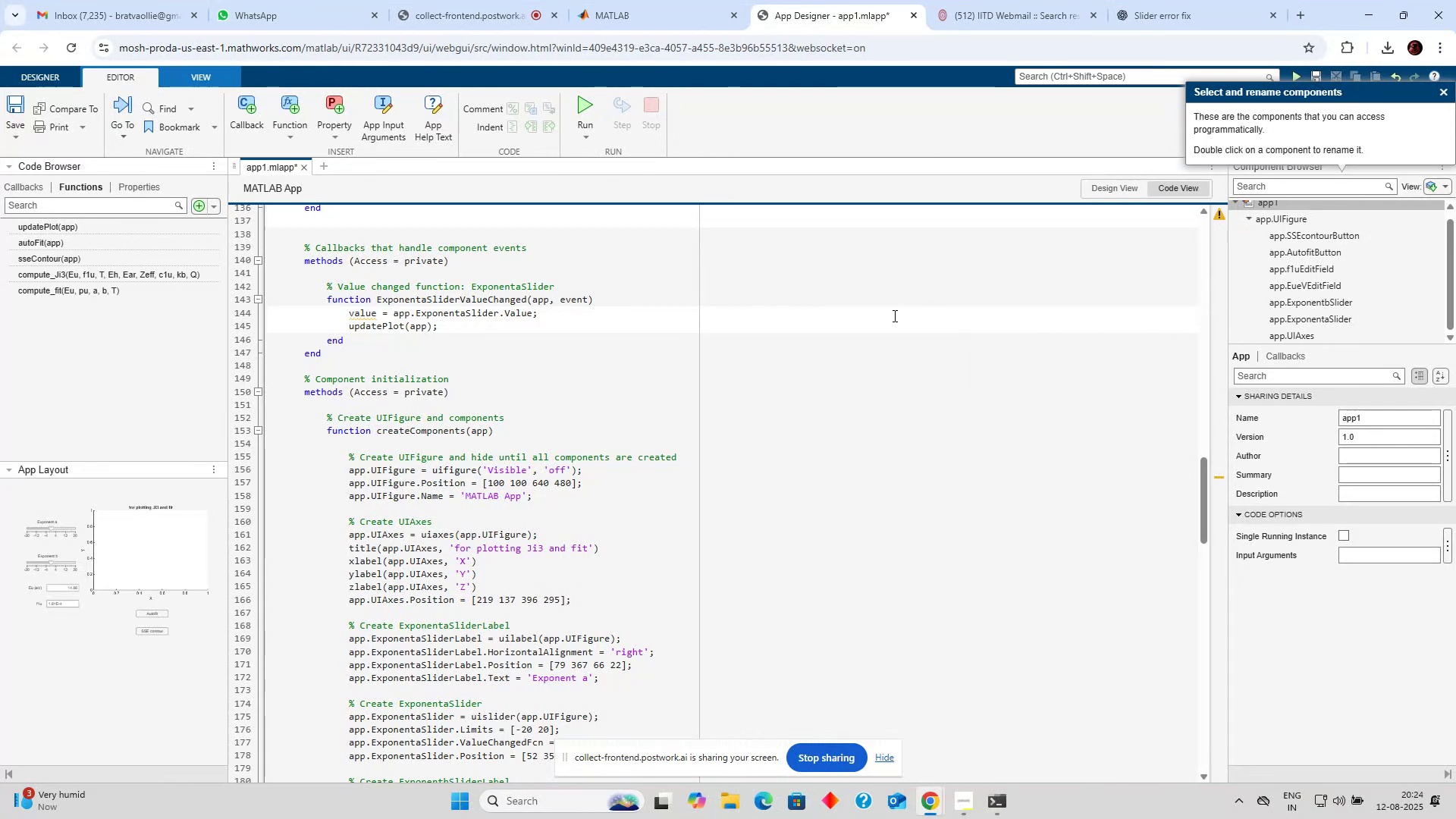 
left_click([592, 310])
 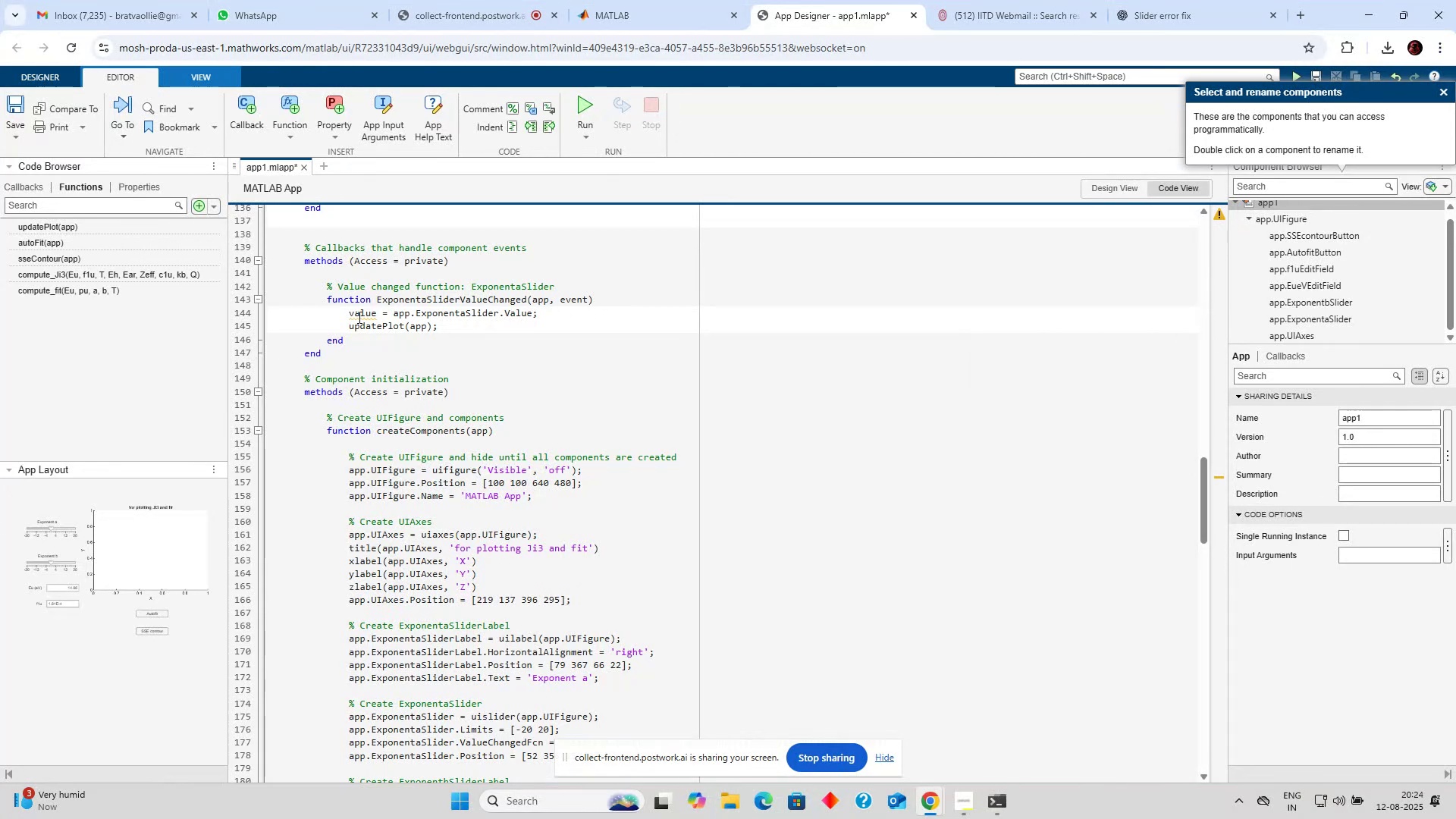 
left_click([358, 317])
 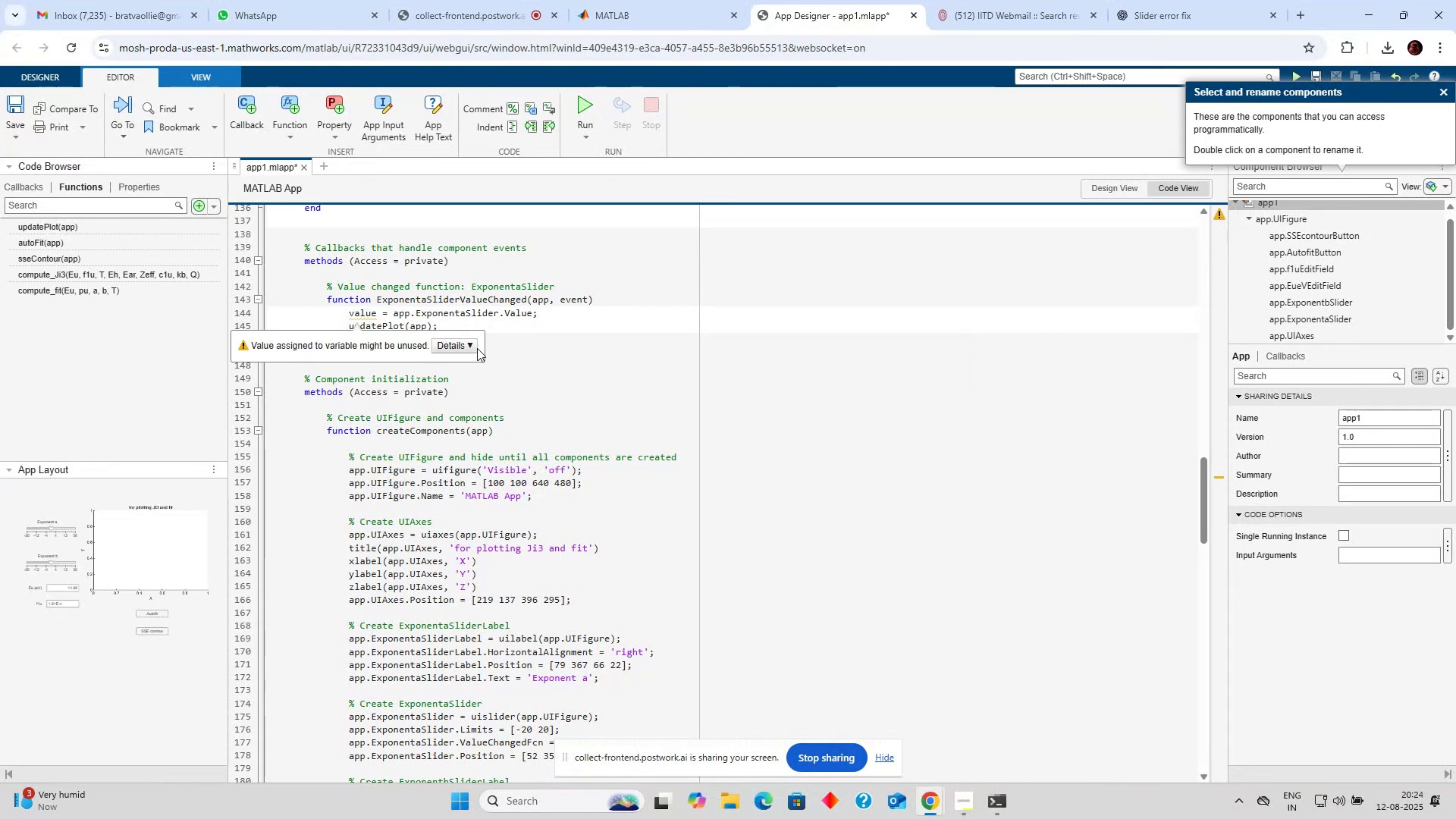 
left_click([466, 346])
 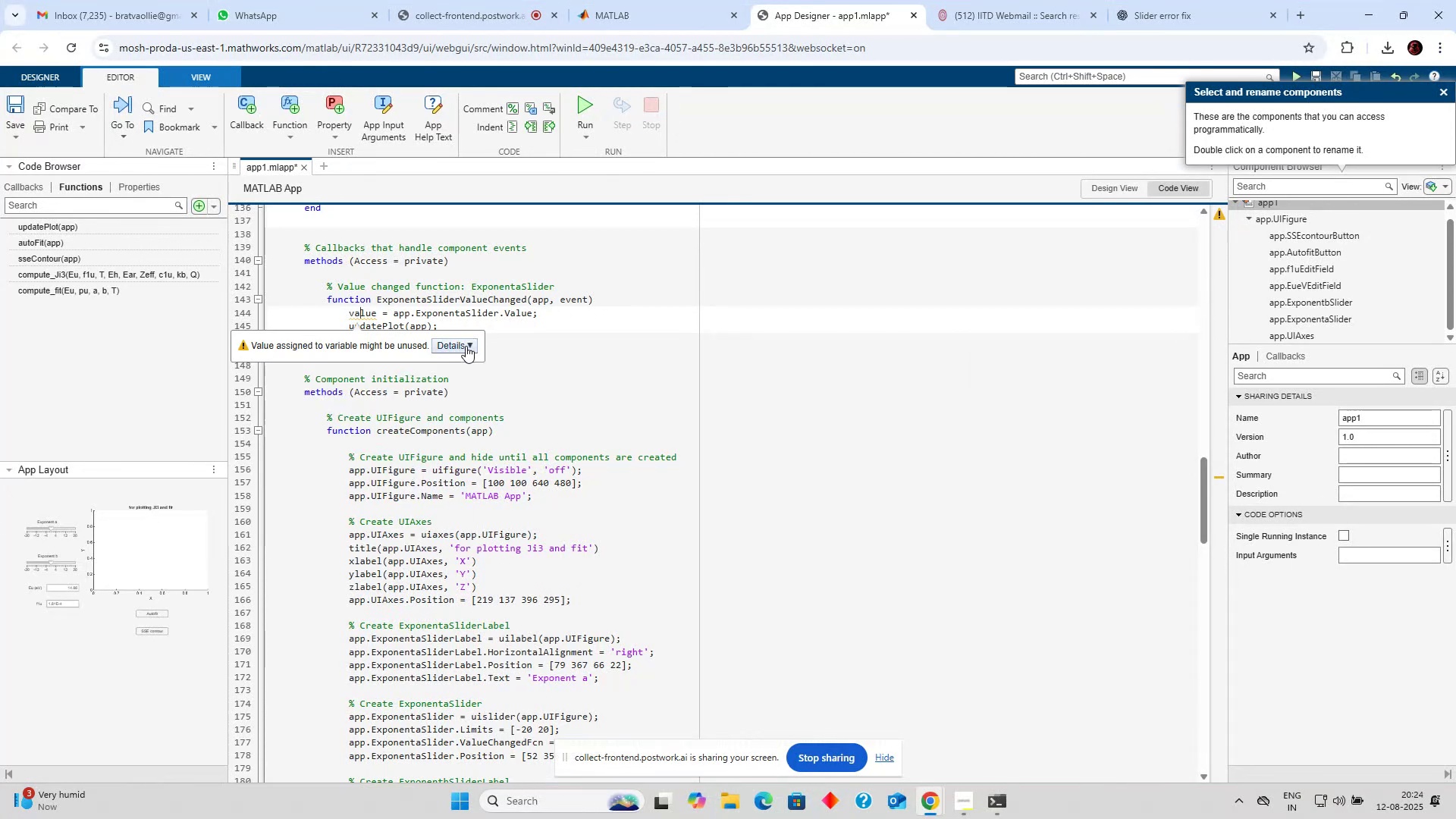 
double_click([523, 338])
 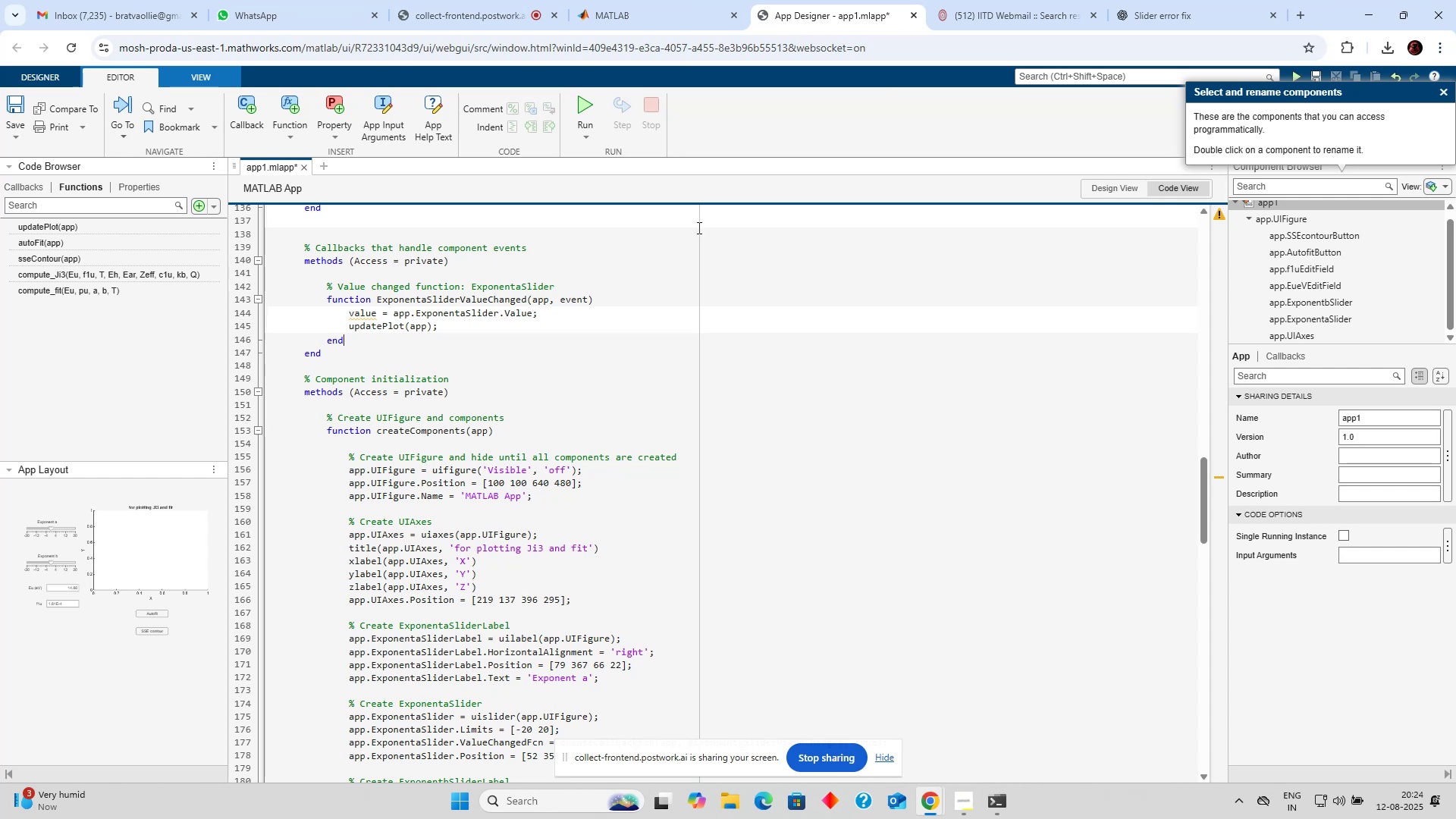 
scroll: coordinate [657, 277], scroll_direction: up, amount: 27.0
 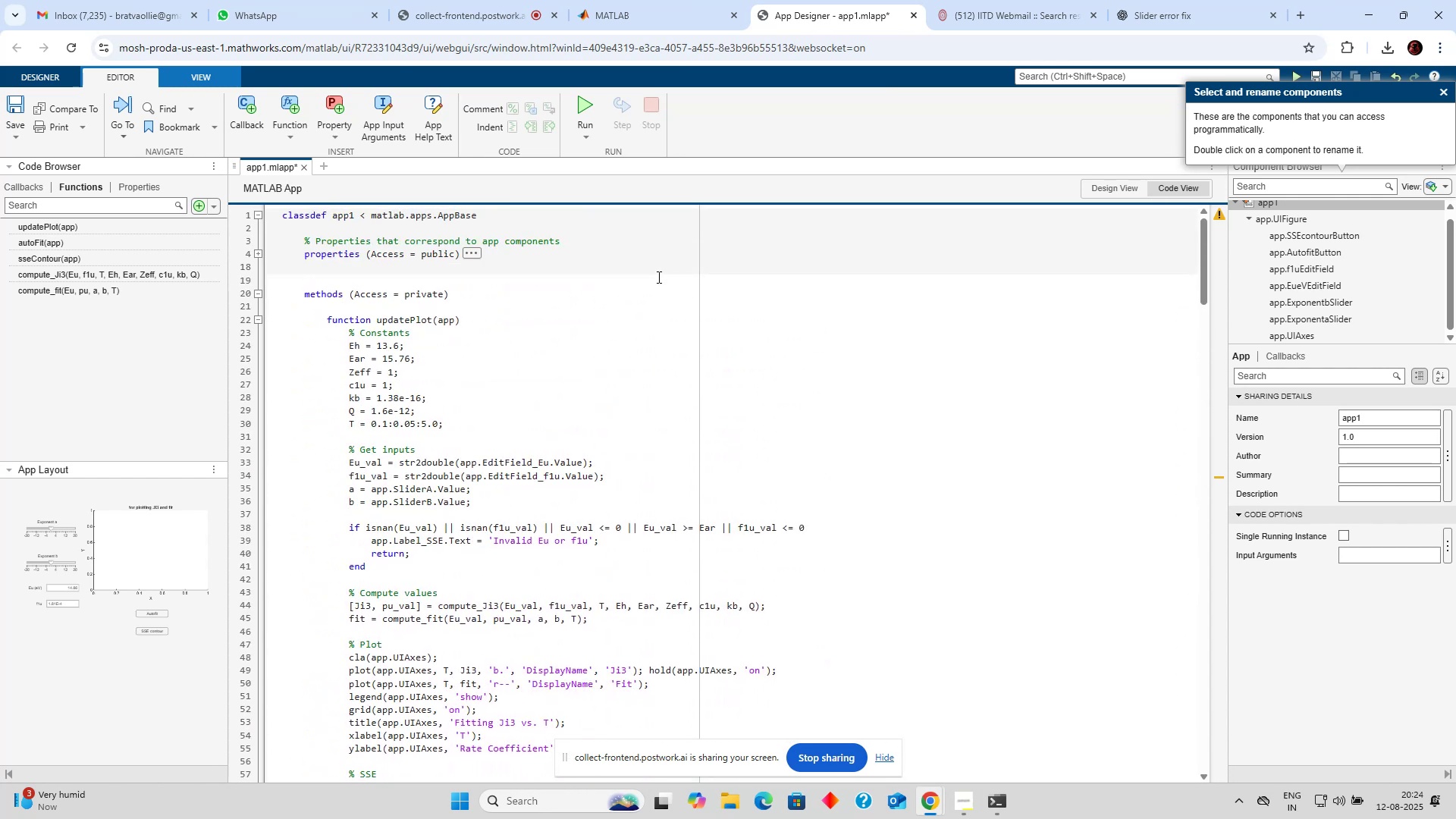 
scroll: coordinate [664, 278], scroll_direction: down, amount: 23.0
 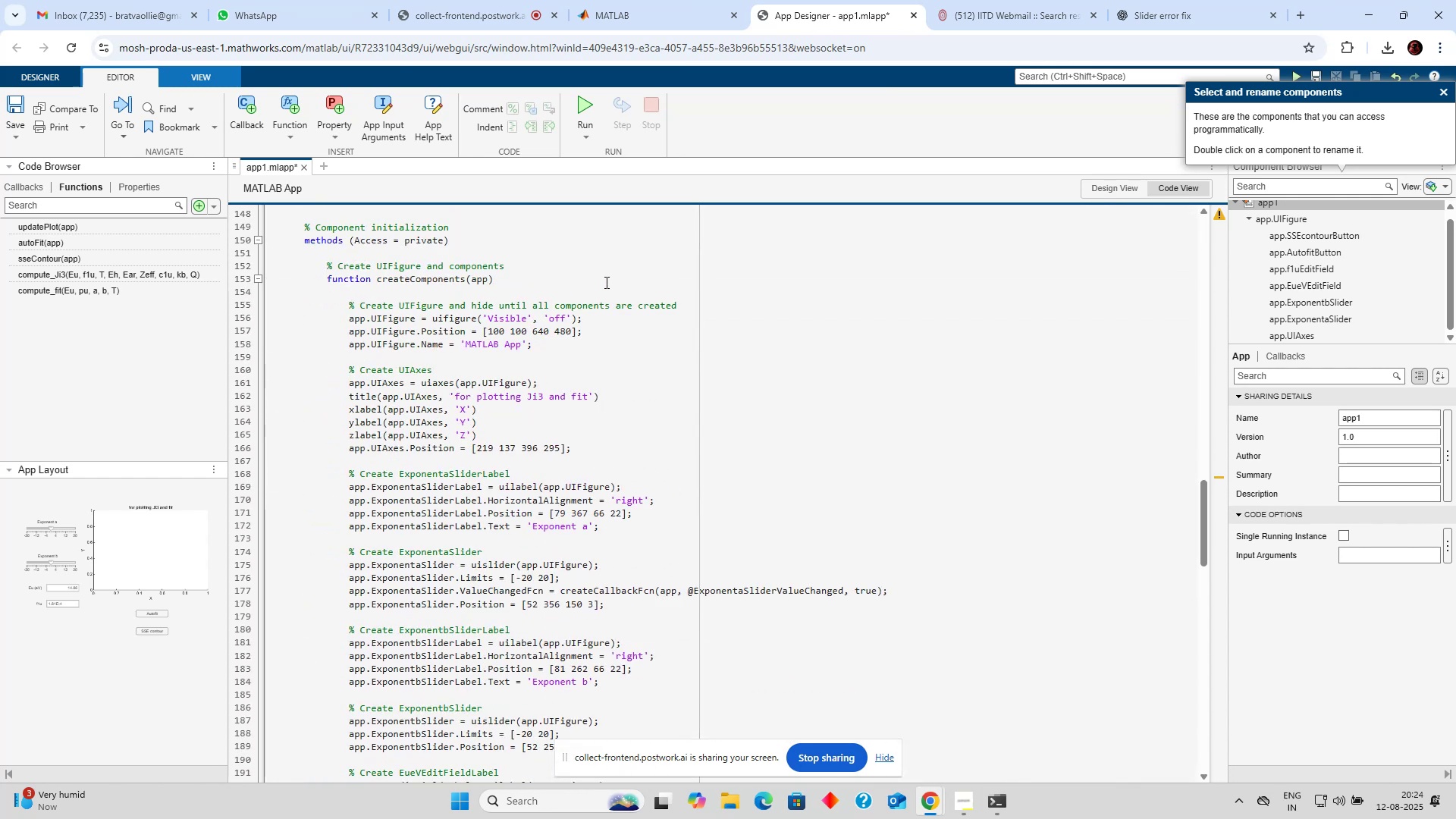 
scroll: coordinate [588, 287], scroll_direction: up, amount: 2.0
 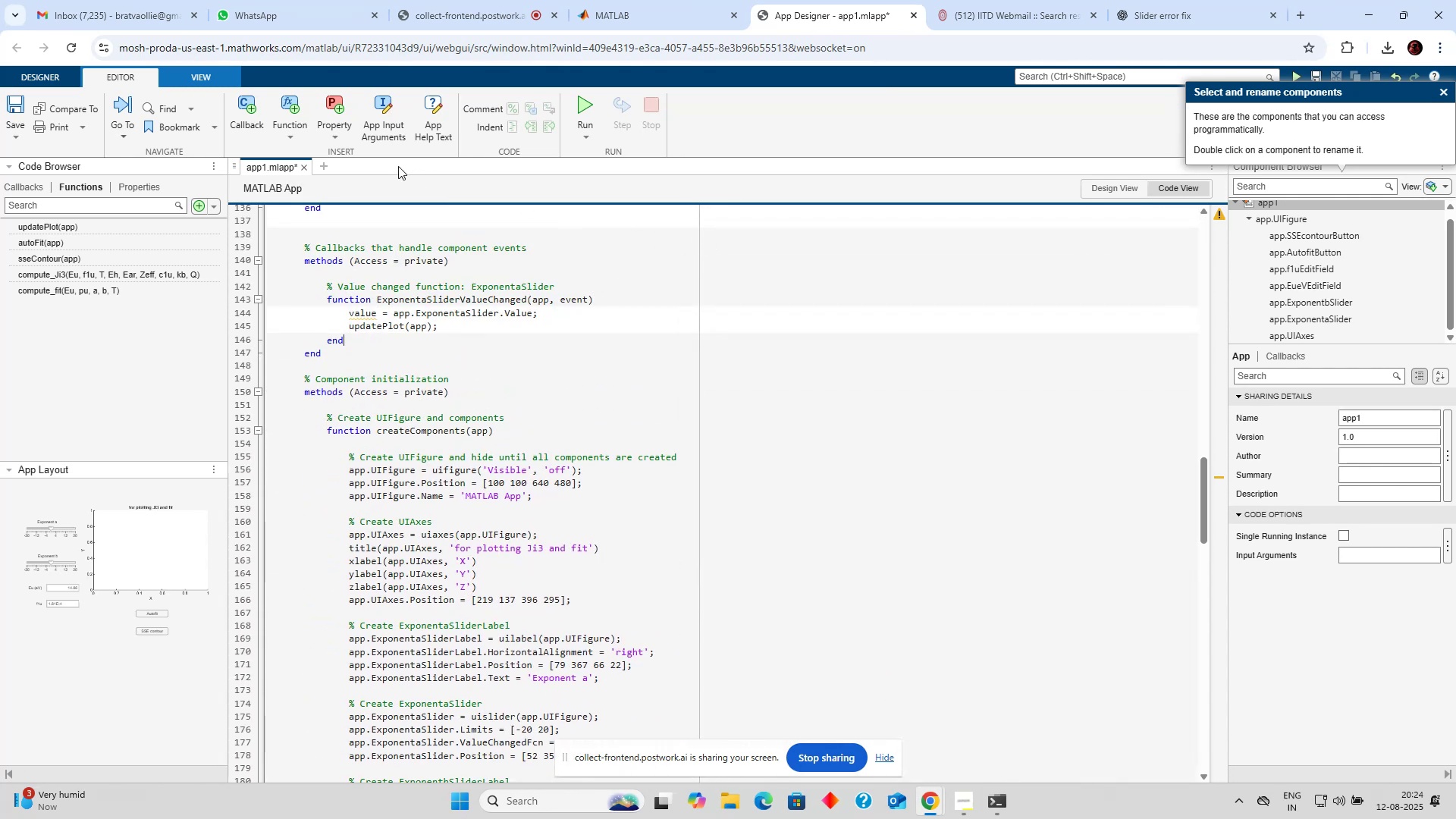 
left_click([253, 108])
 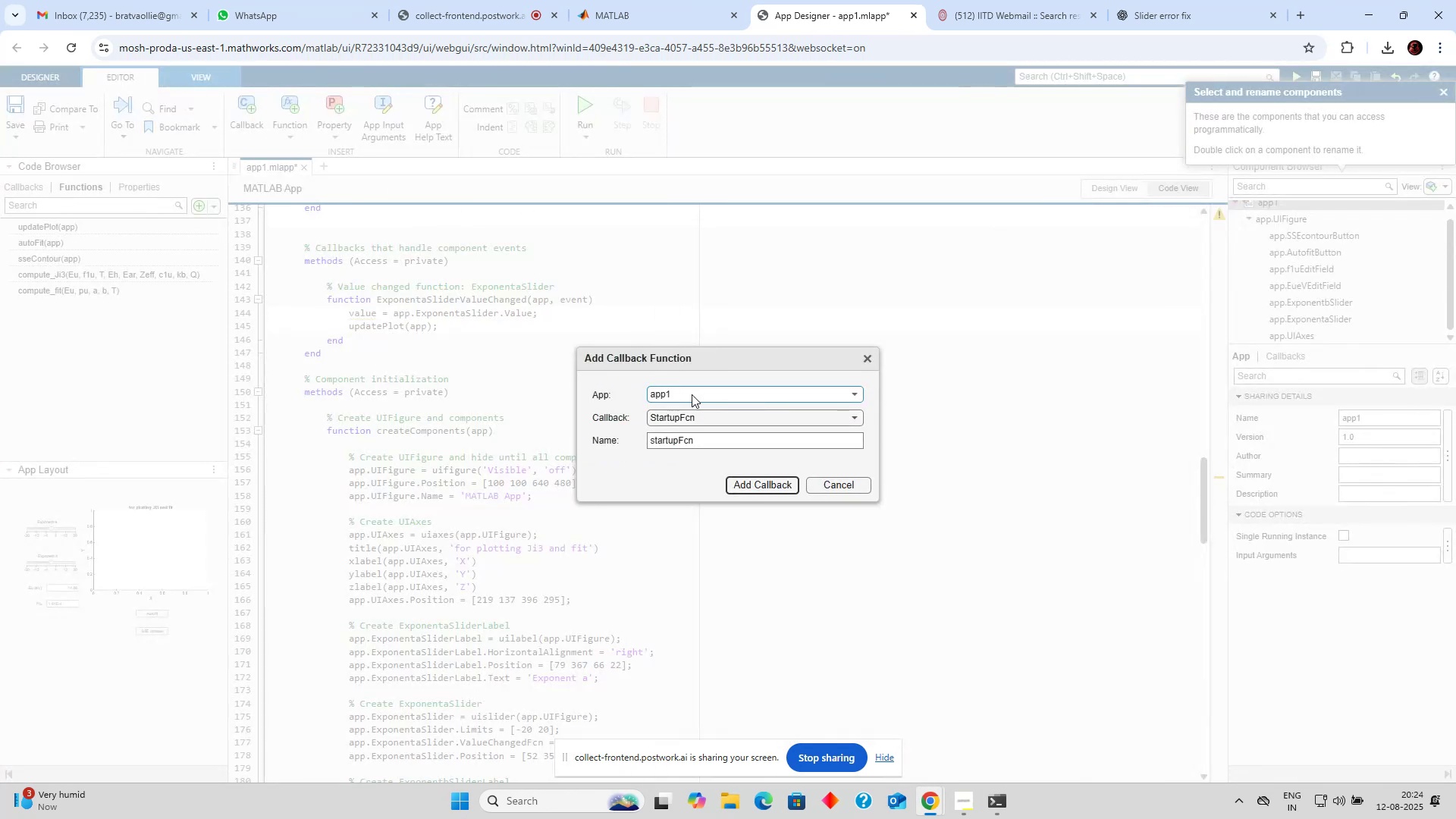 
left_click([692, 394])
 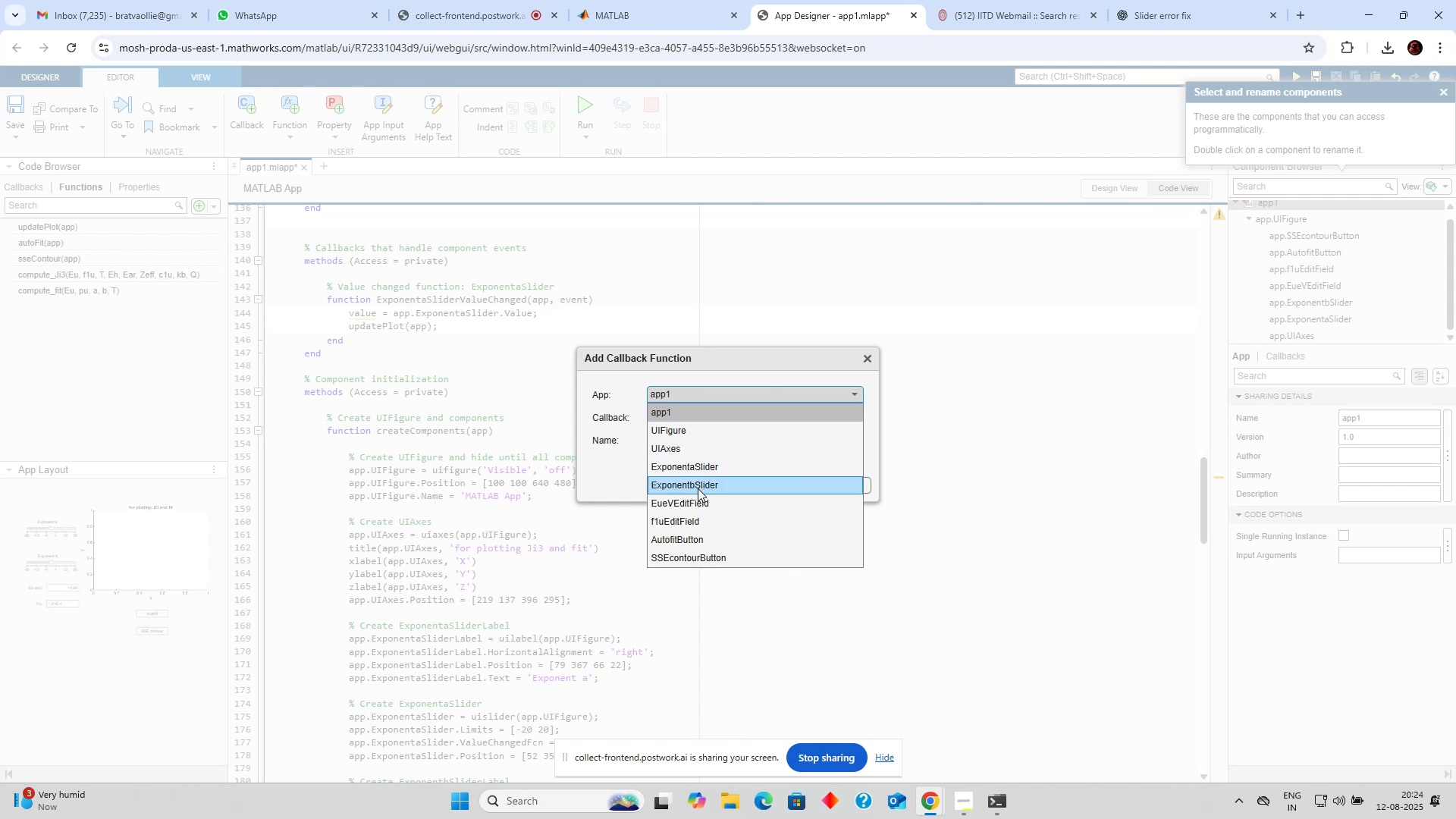 
left_click([695, 488])
 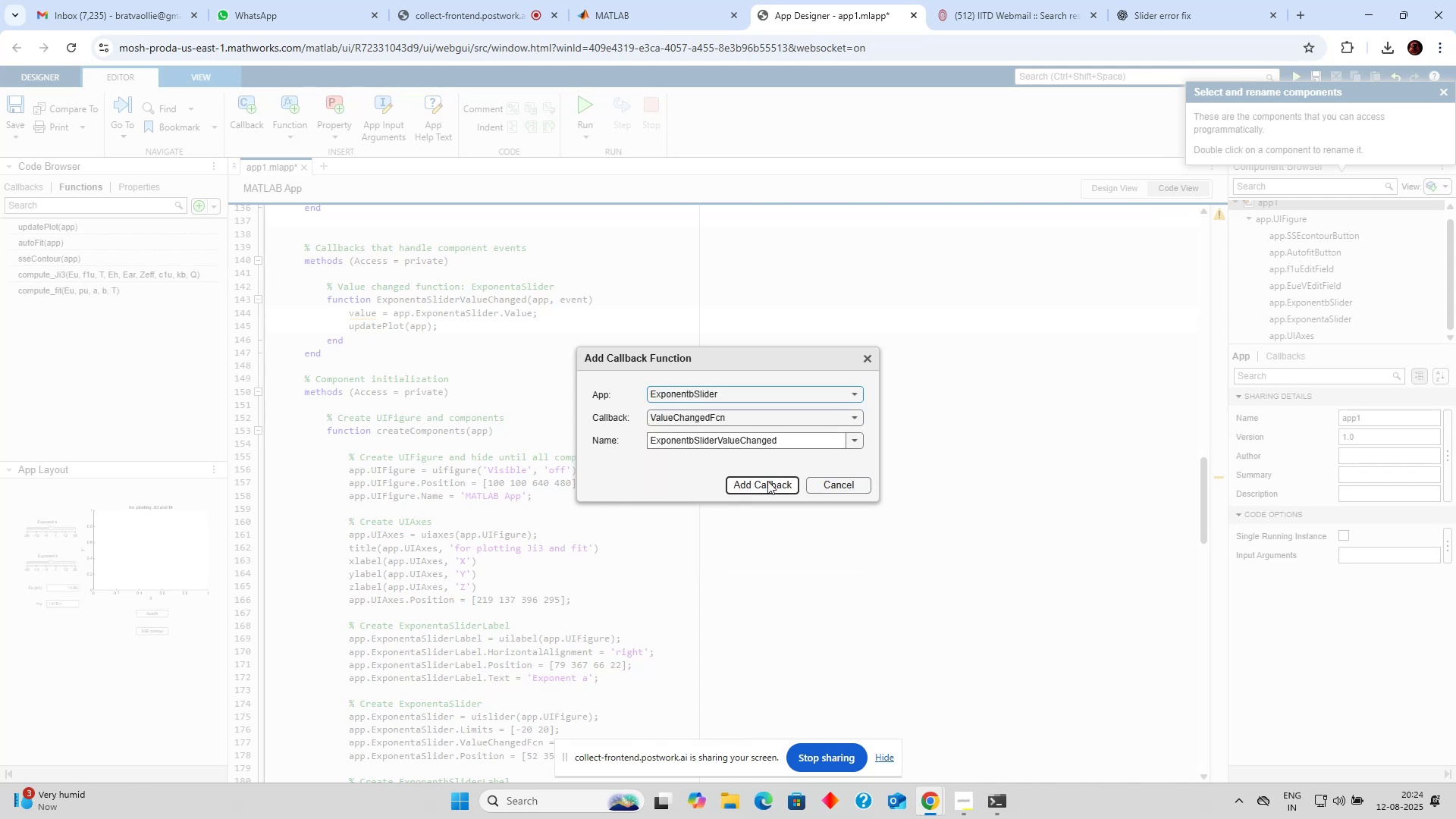 
left_click([767, 481])
 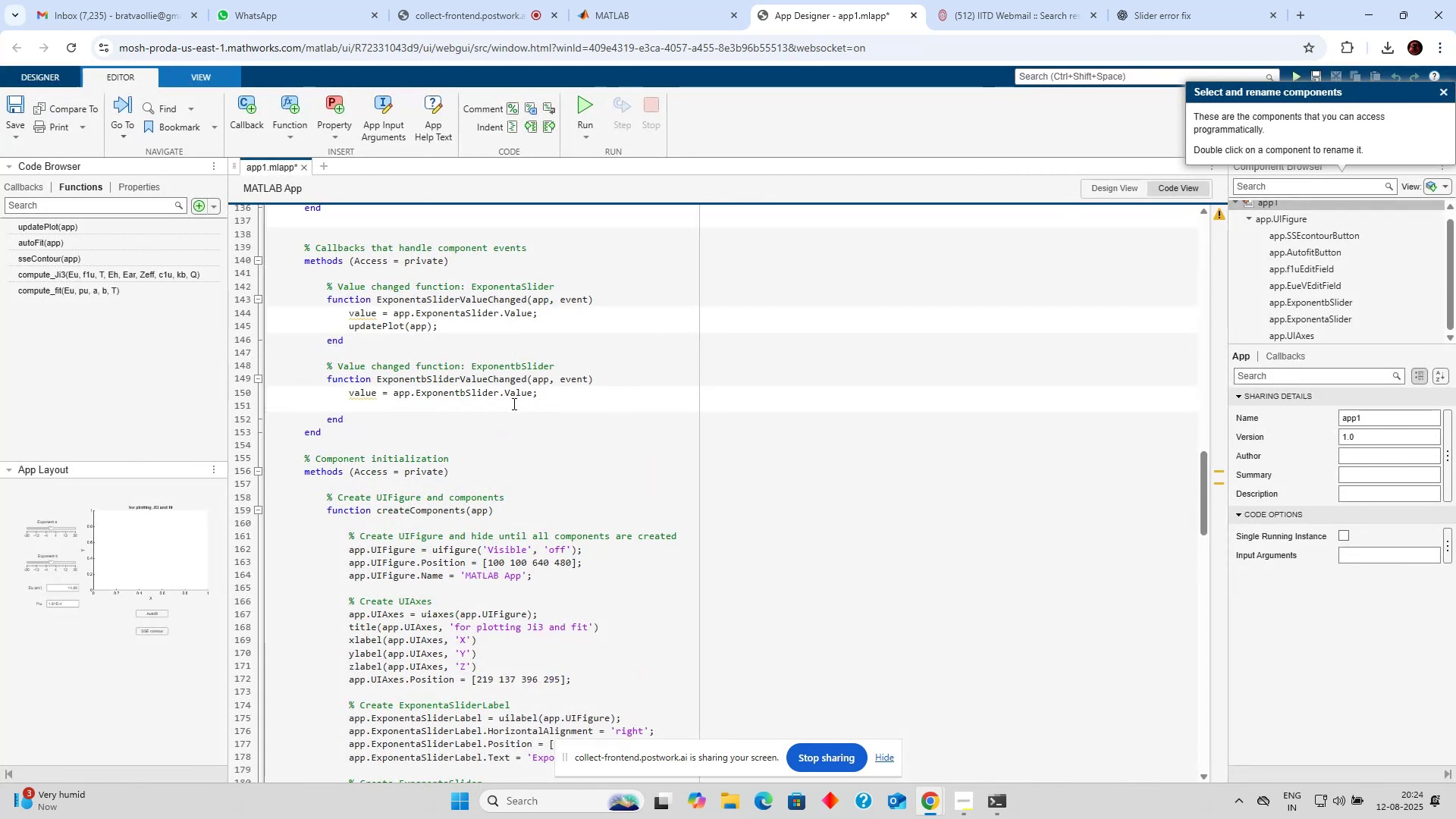 
type(updatePlot(app_)
key(Backspace)
type(;)
 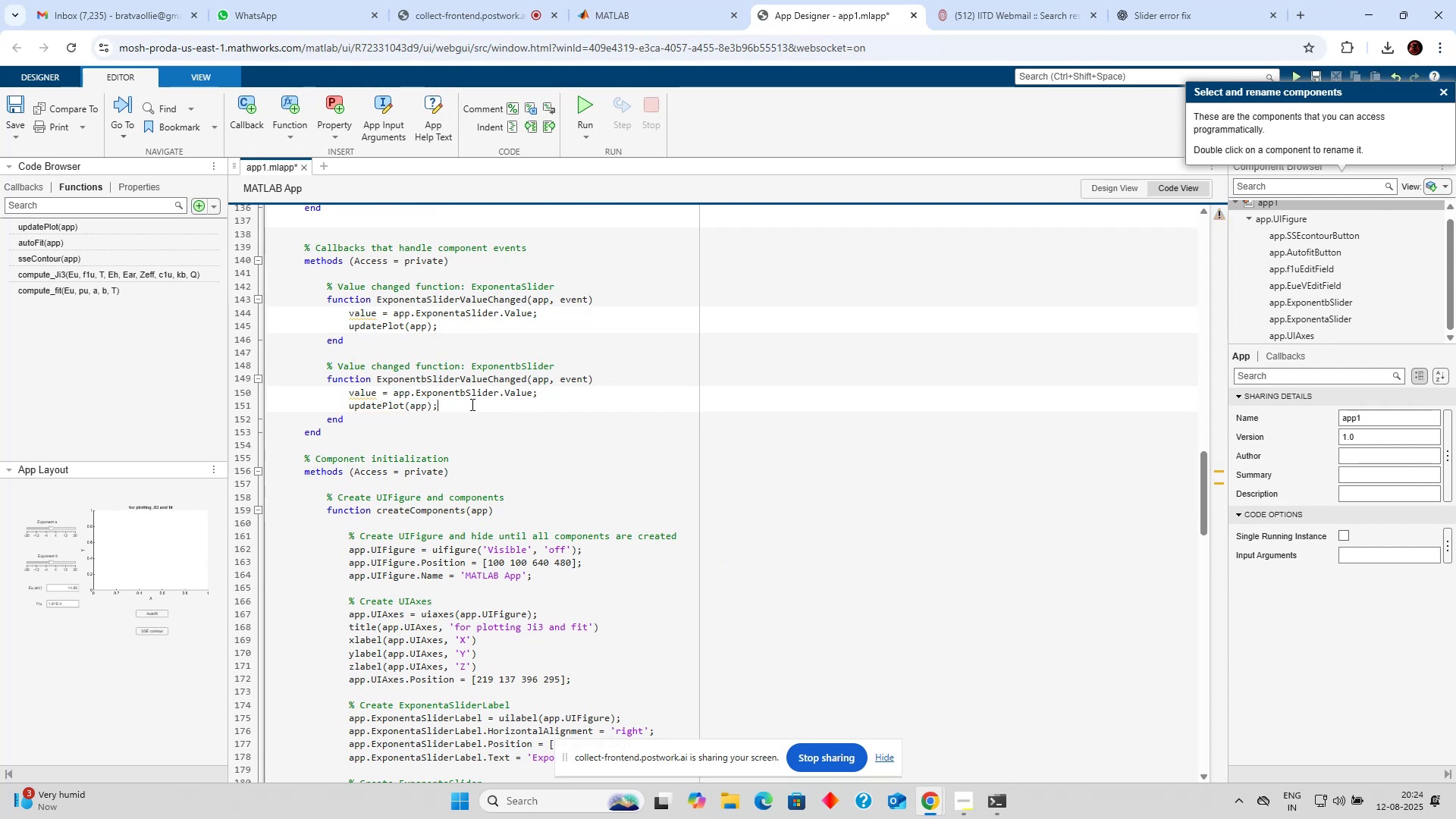 
left_click([1156, 5])
 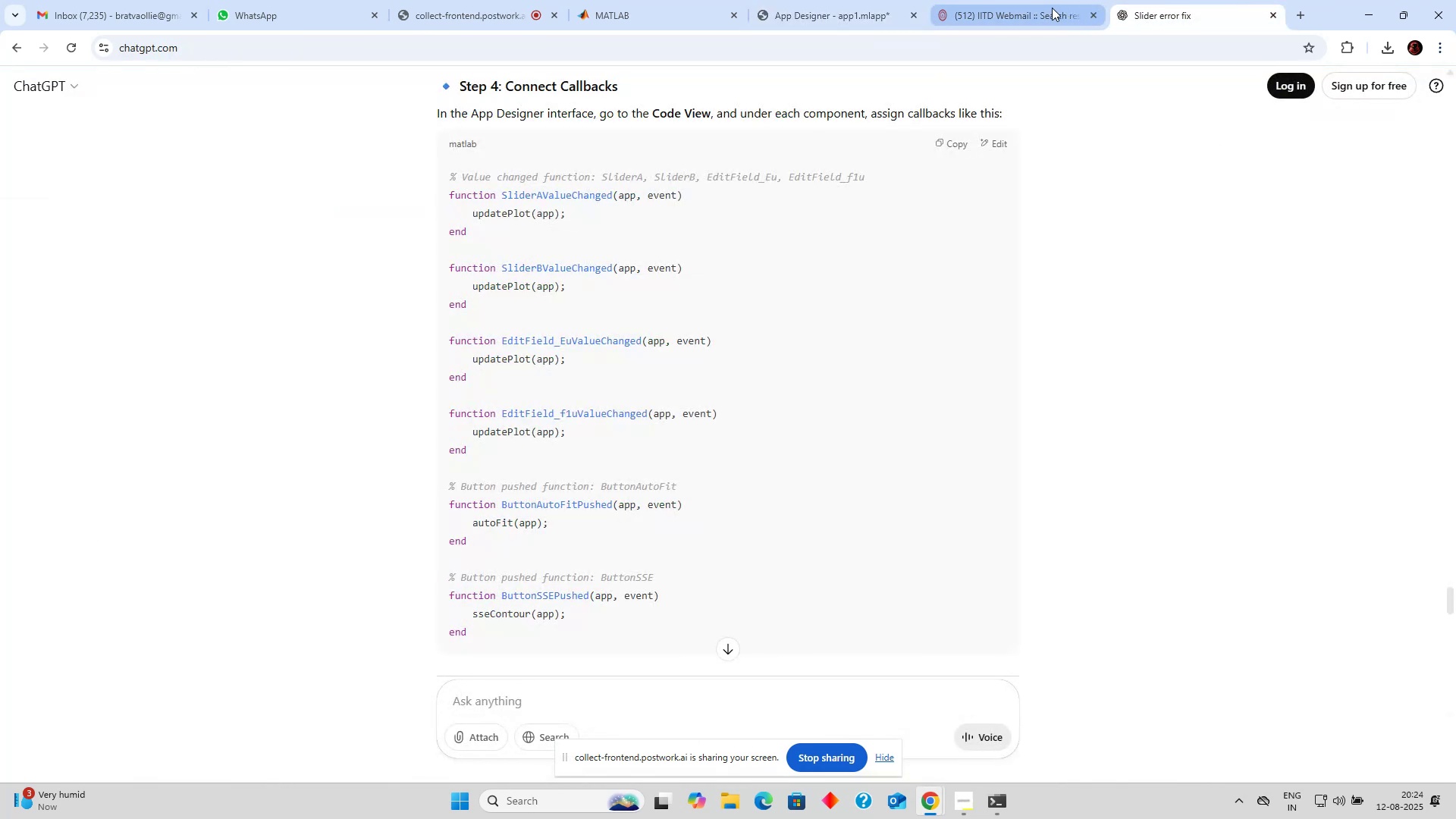 
left_click([849, 3])
 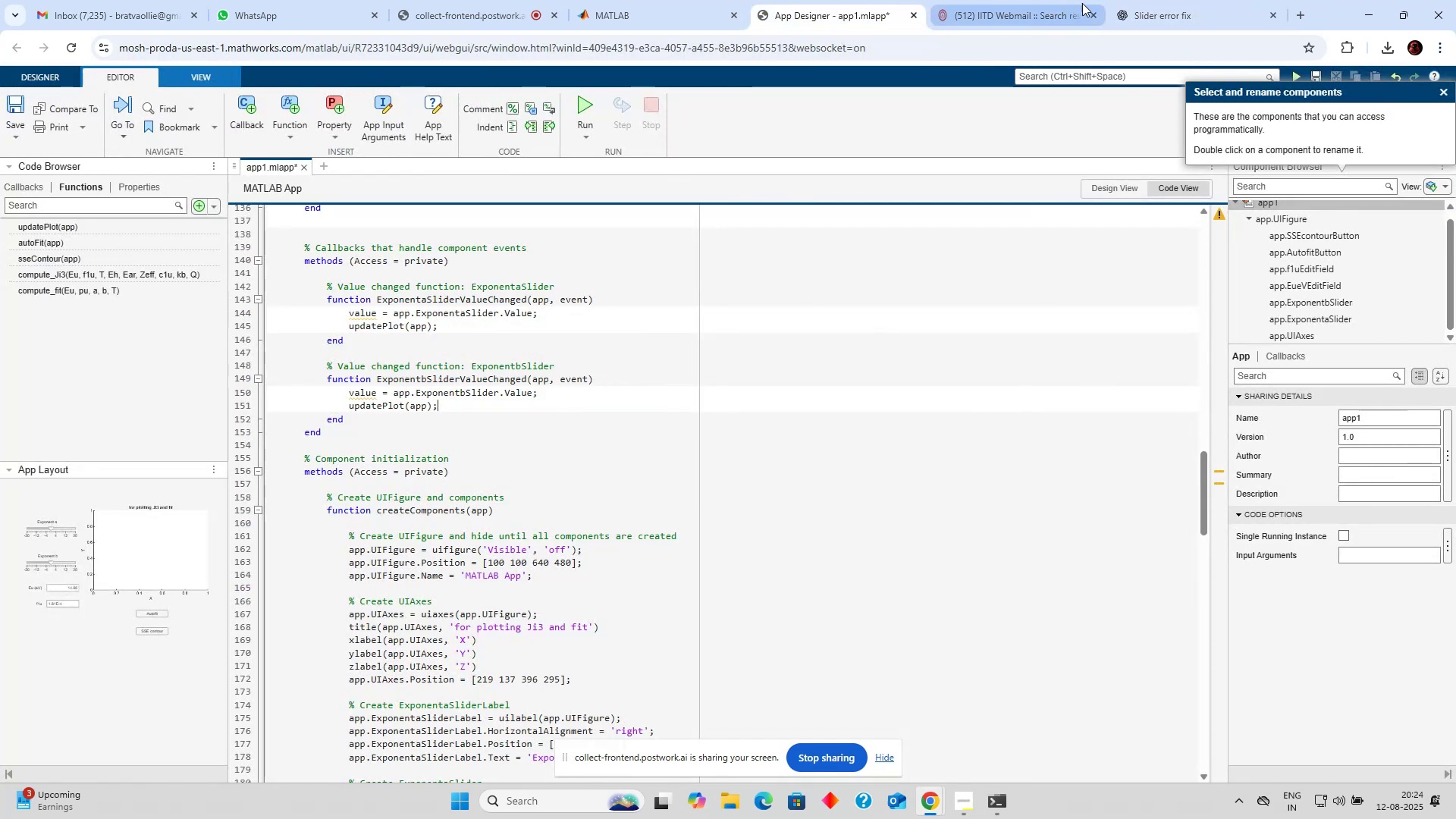 
left_click([1178, 5])
 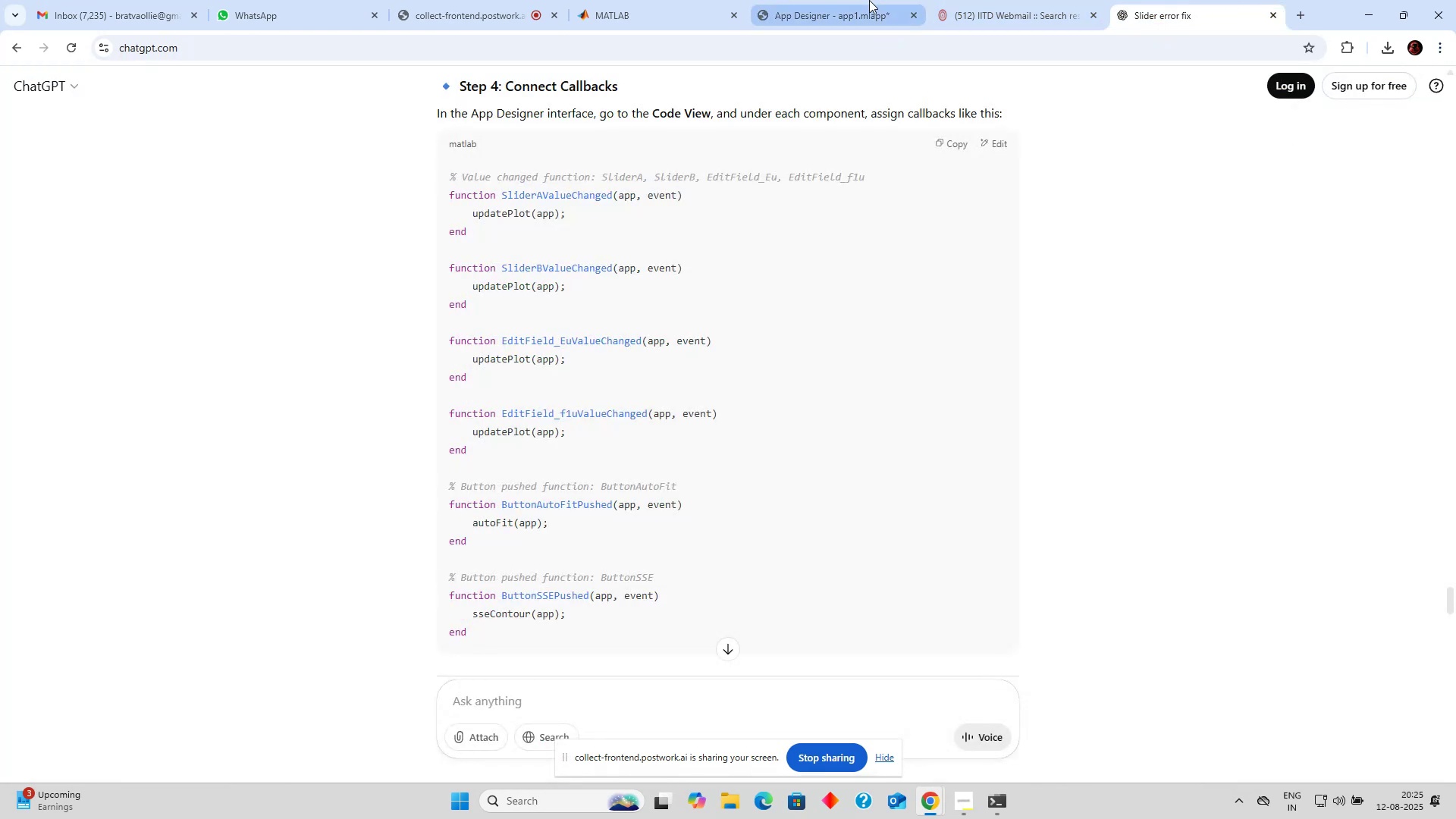 
wait(5.41)
 